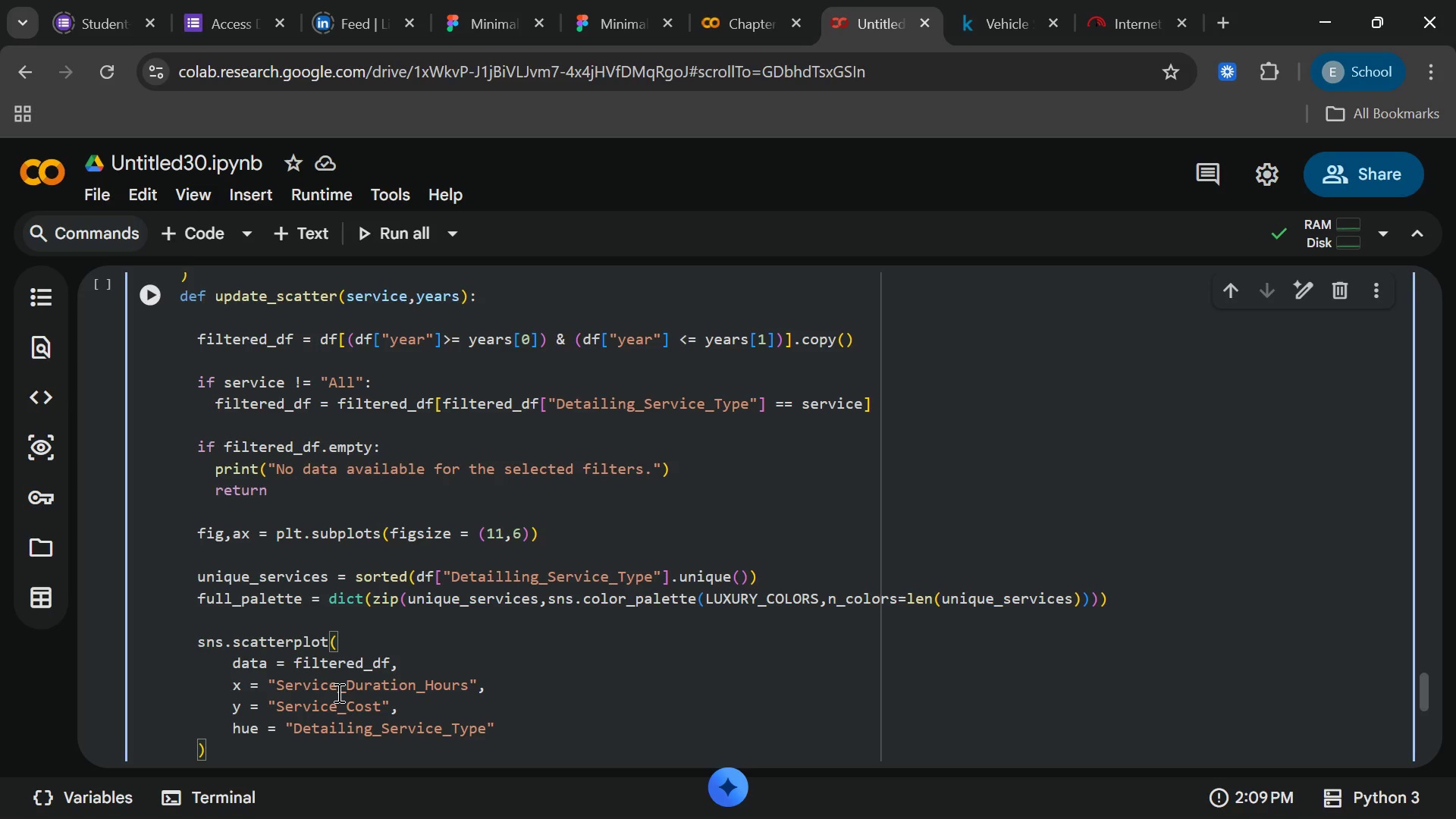 
key(Comma)
 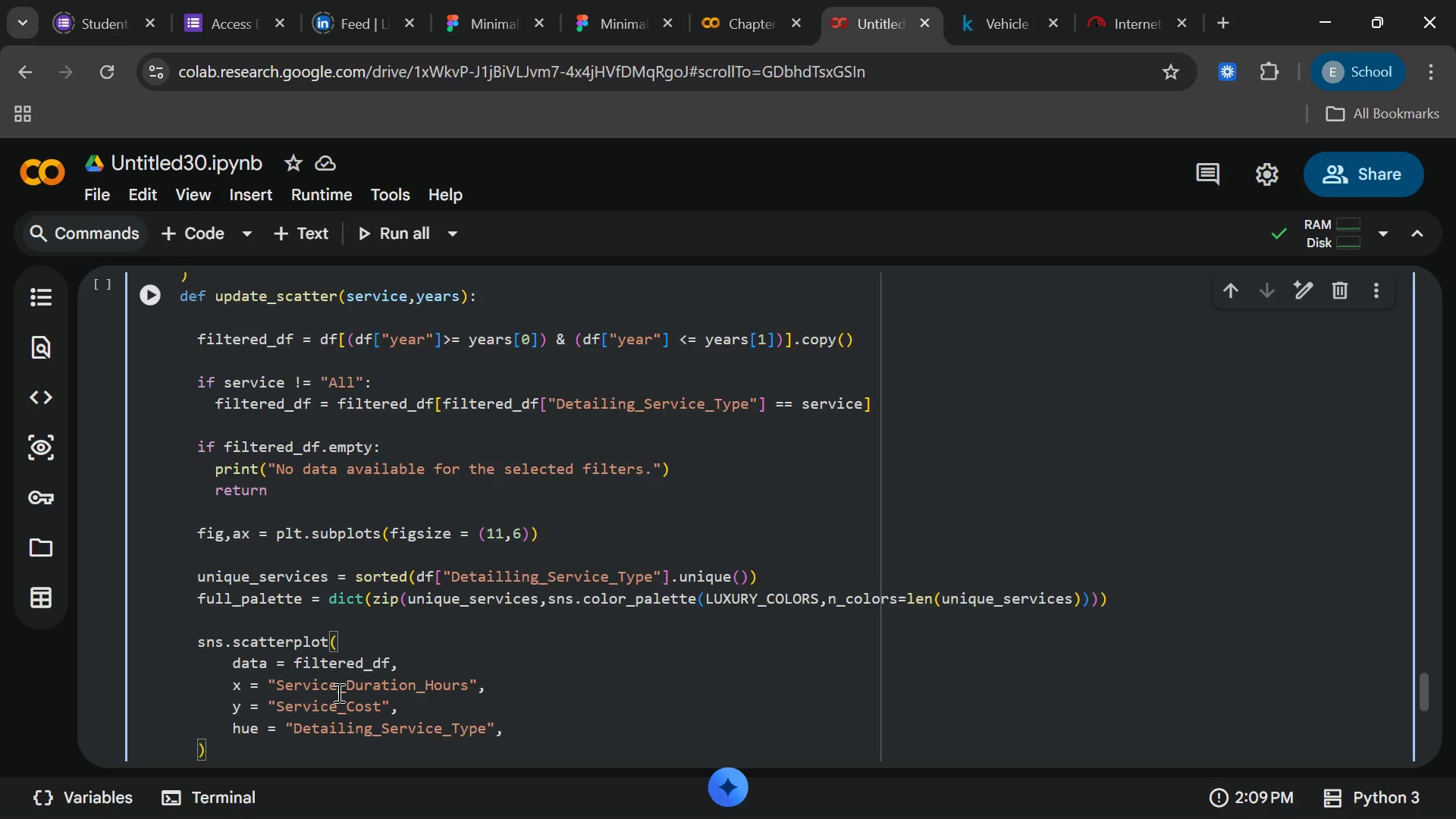 
key(Enter)
 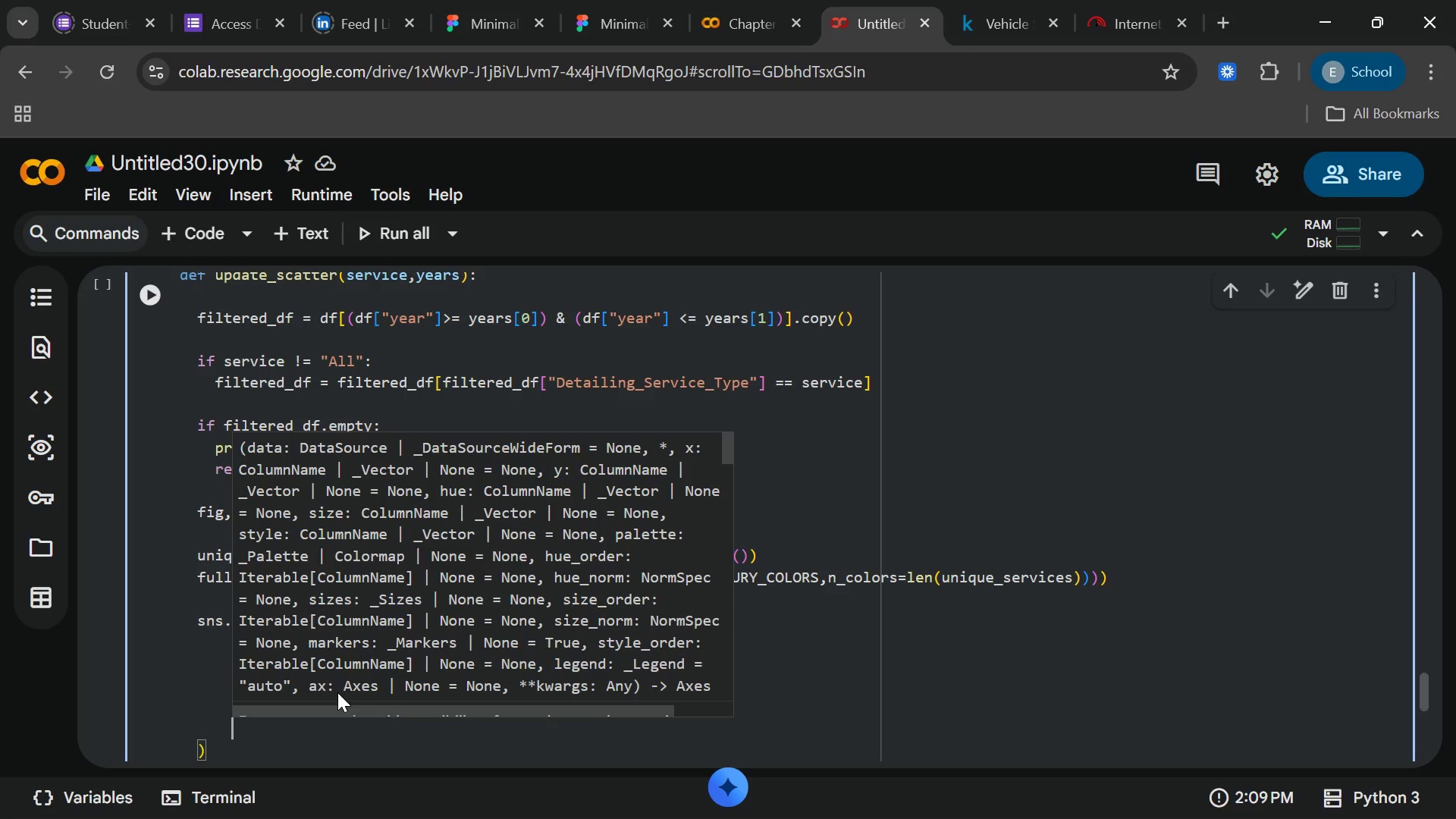 
type(palette)
 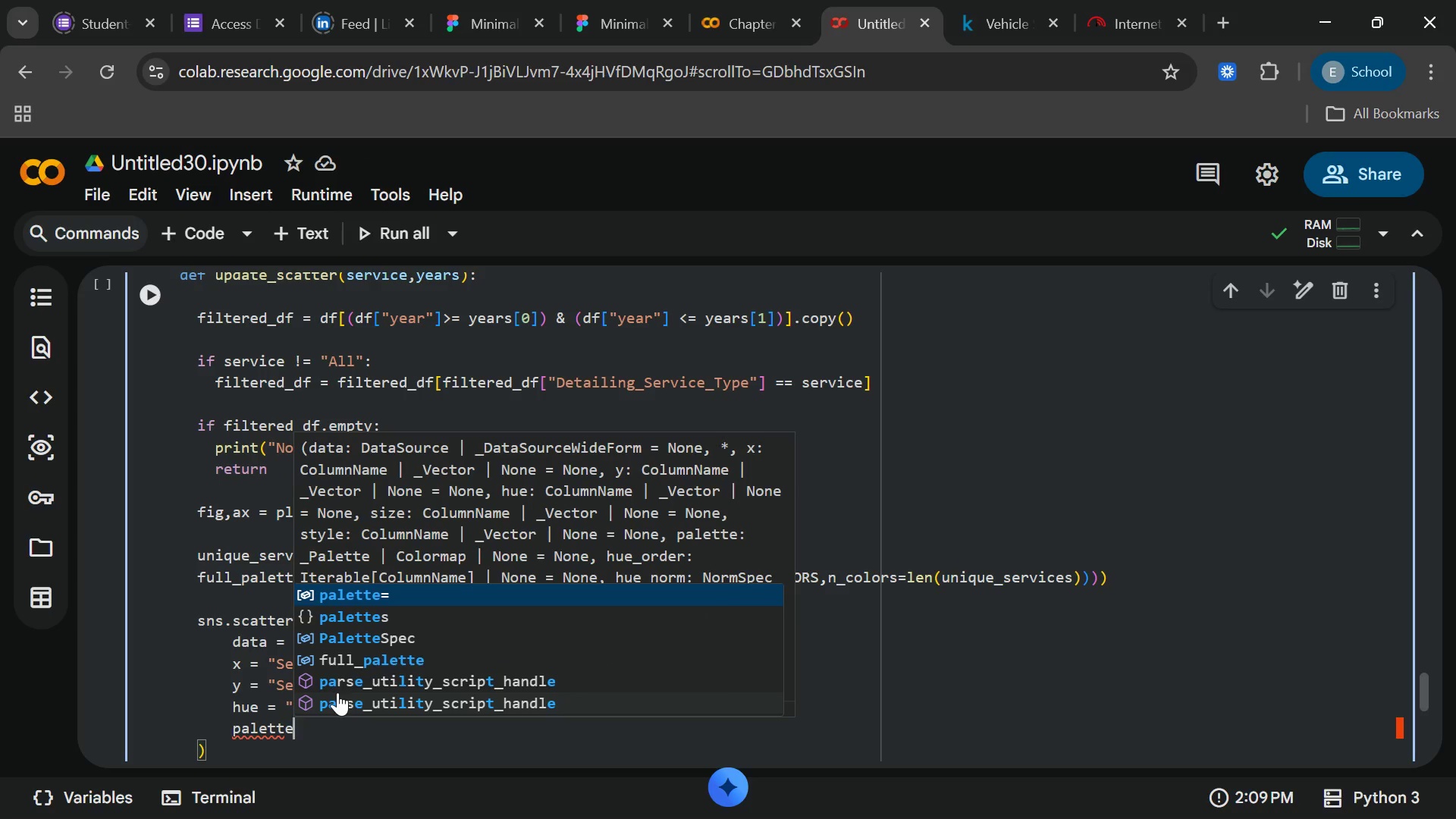 
key(Enter)
 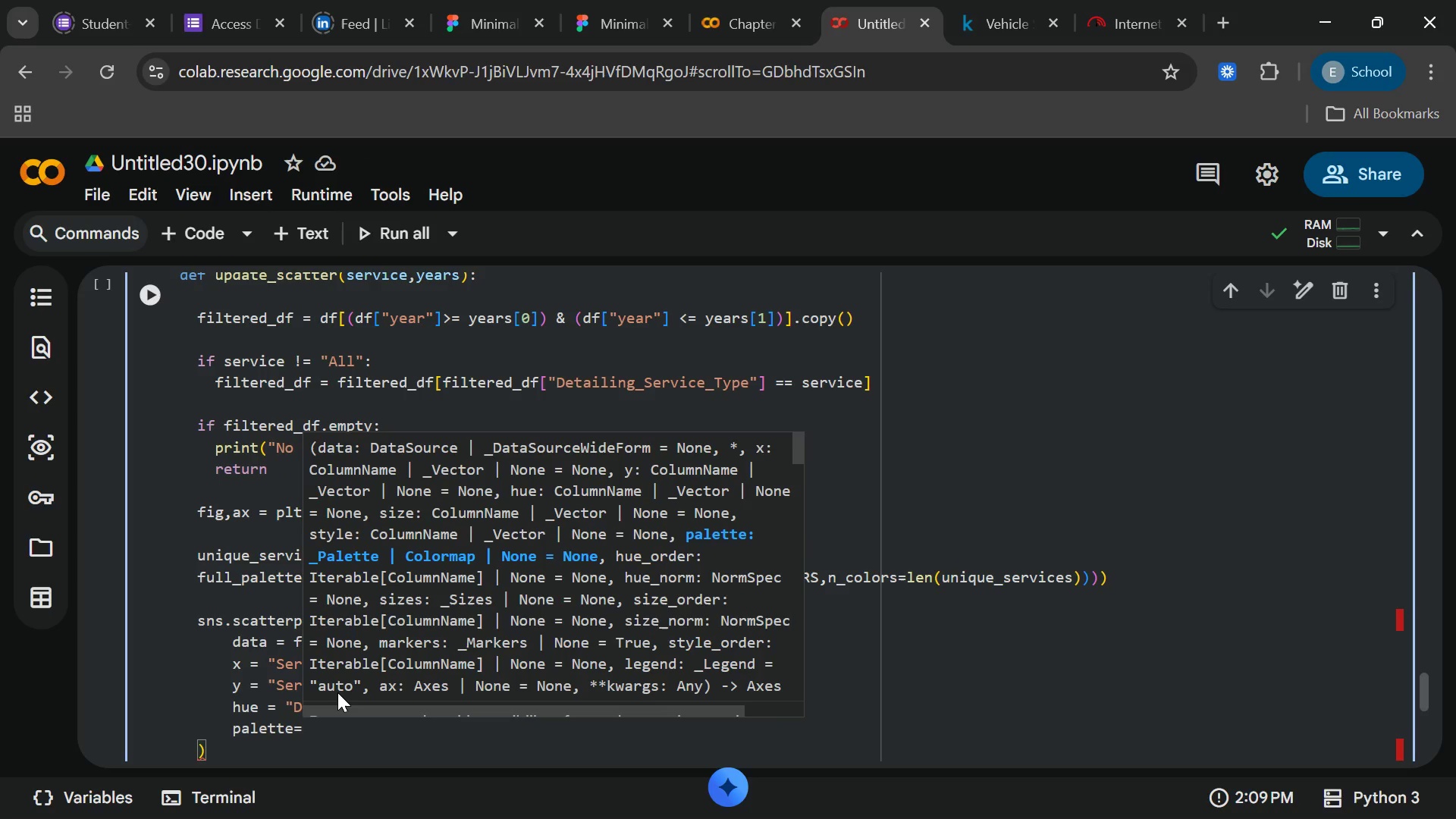 
type(full_palette)
 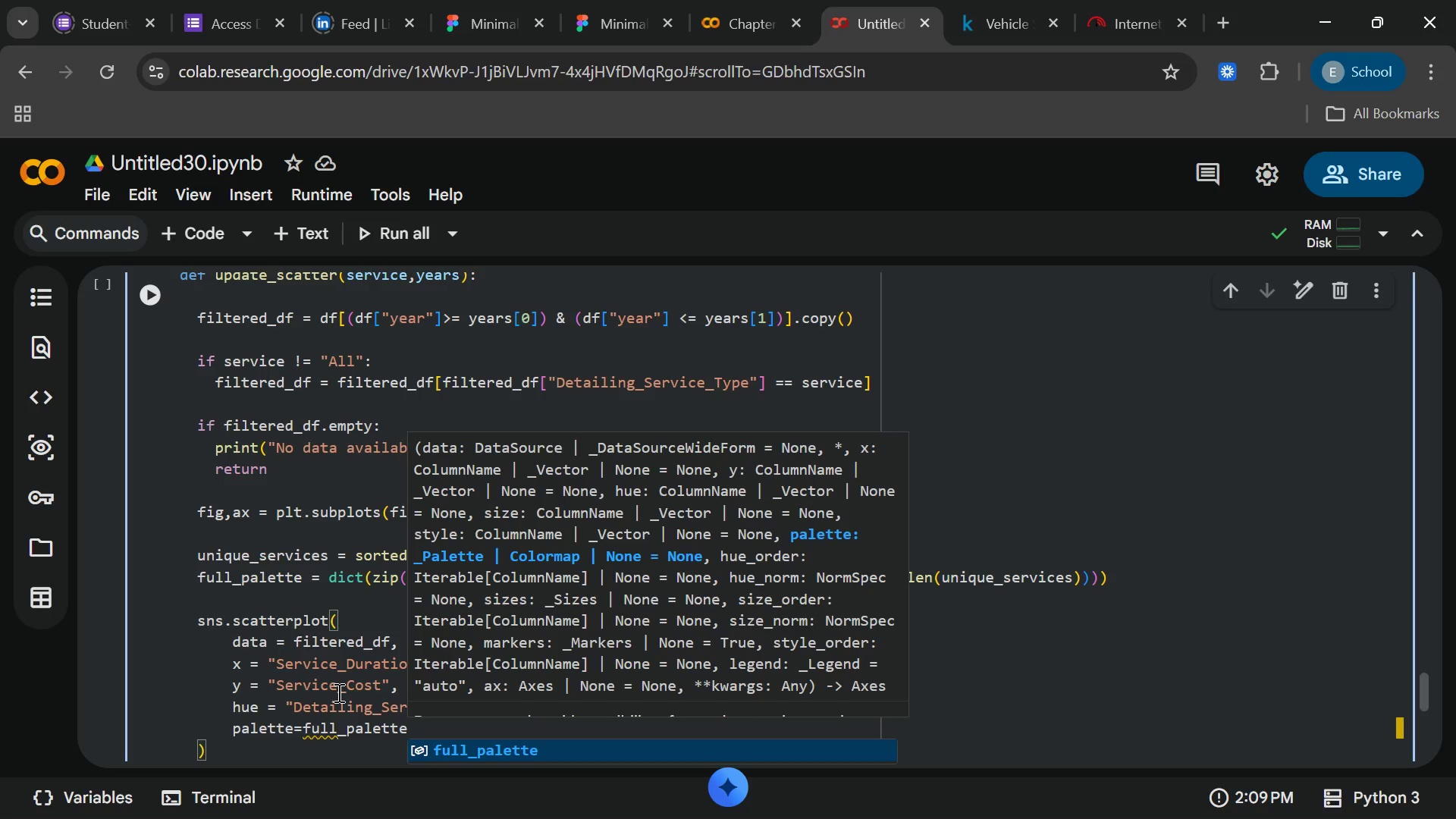 
key(Enter)
 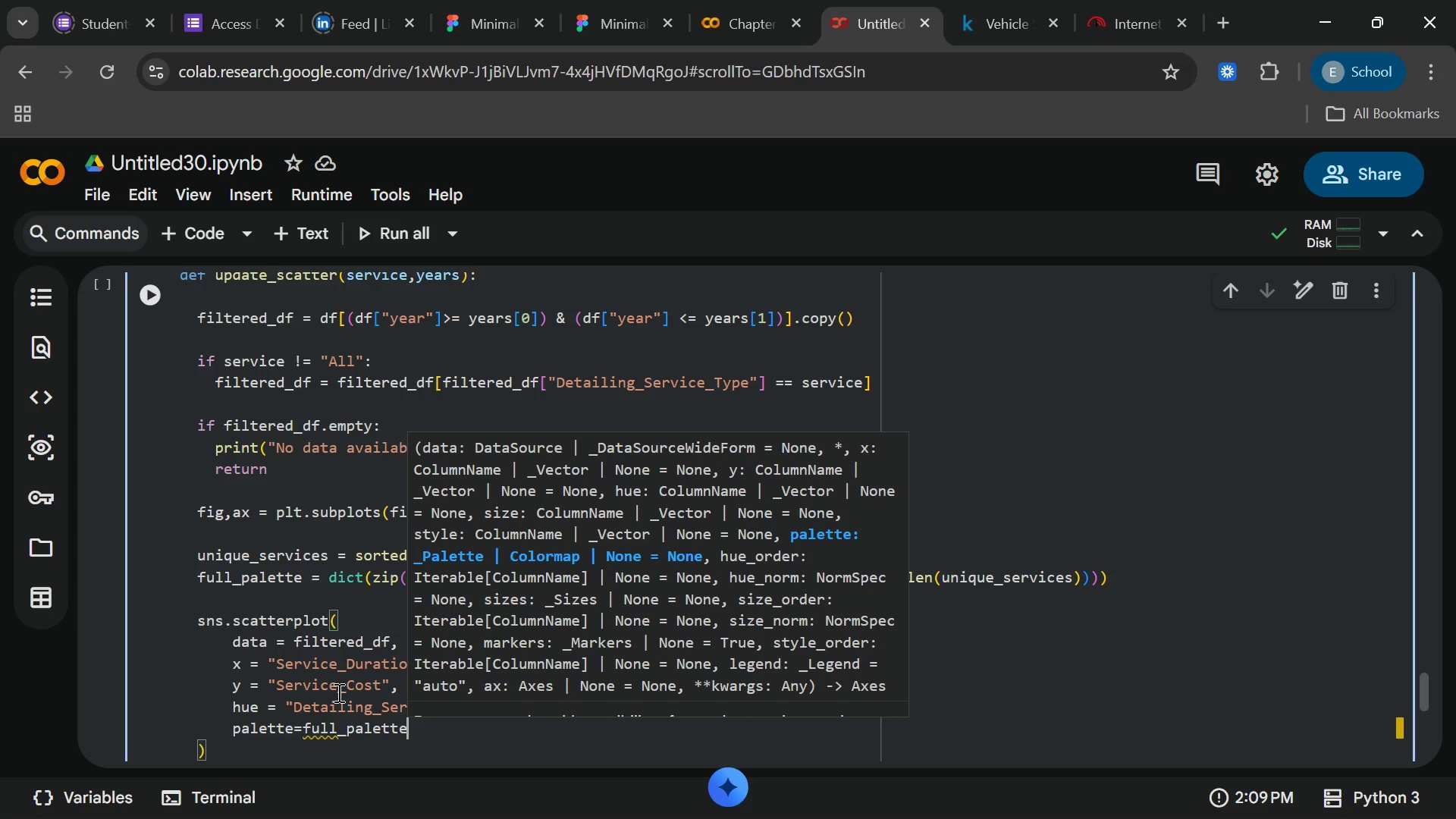 
key(Comma)
 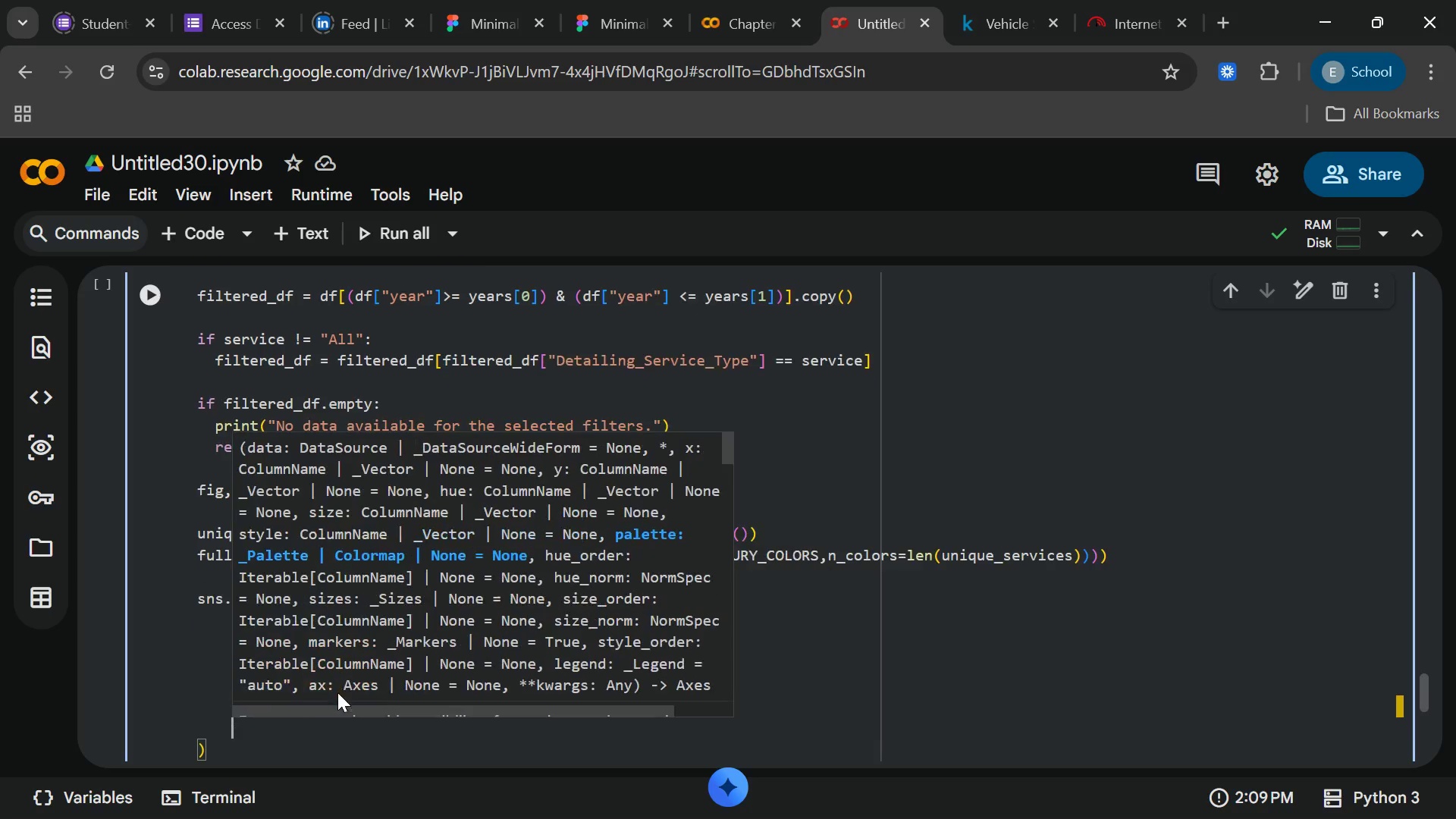 
key(Enter)
 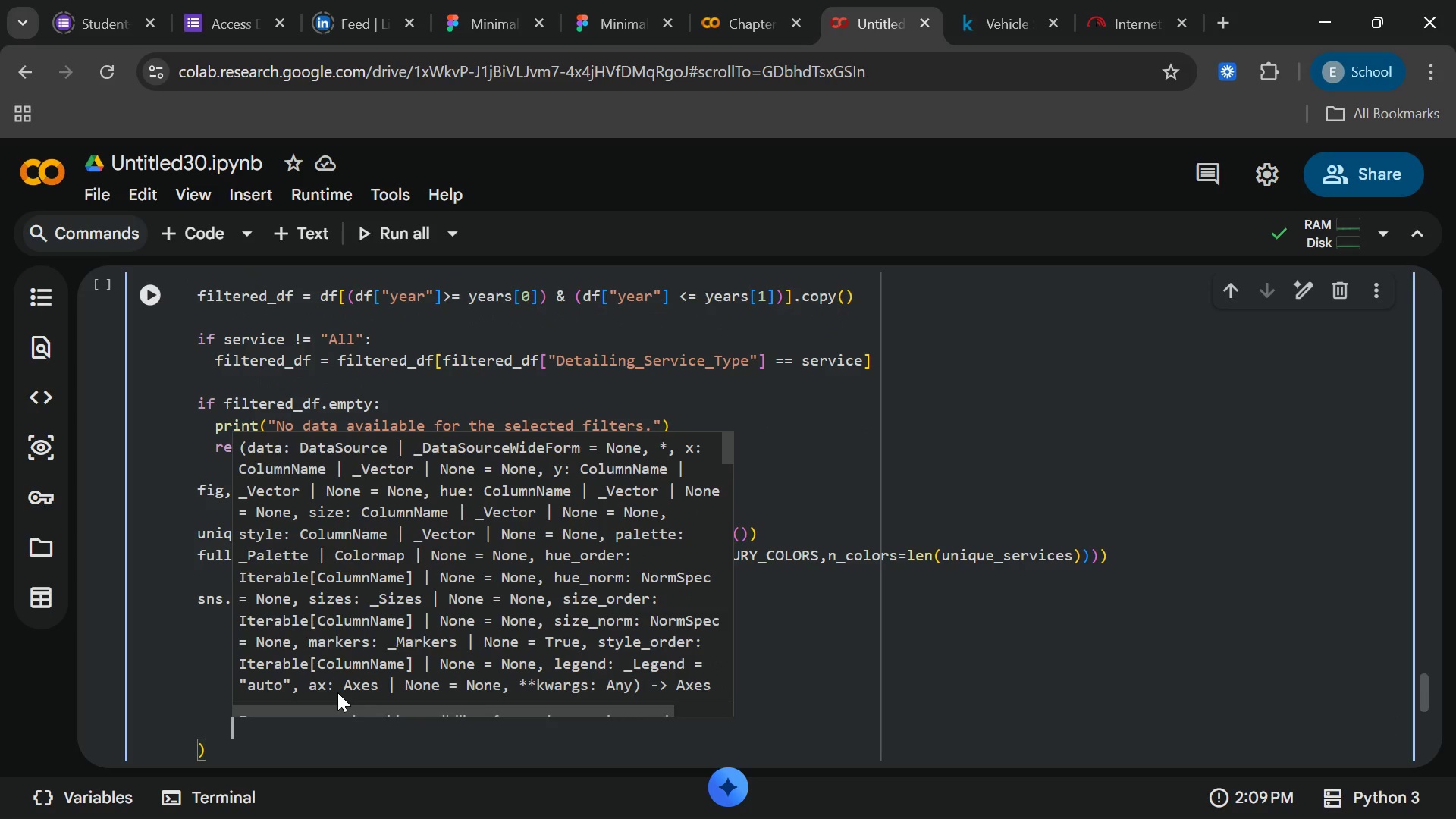 
type(alpha = 0.7,)
 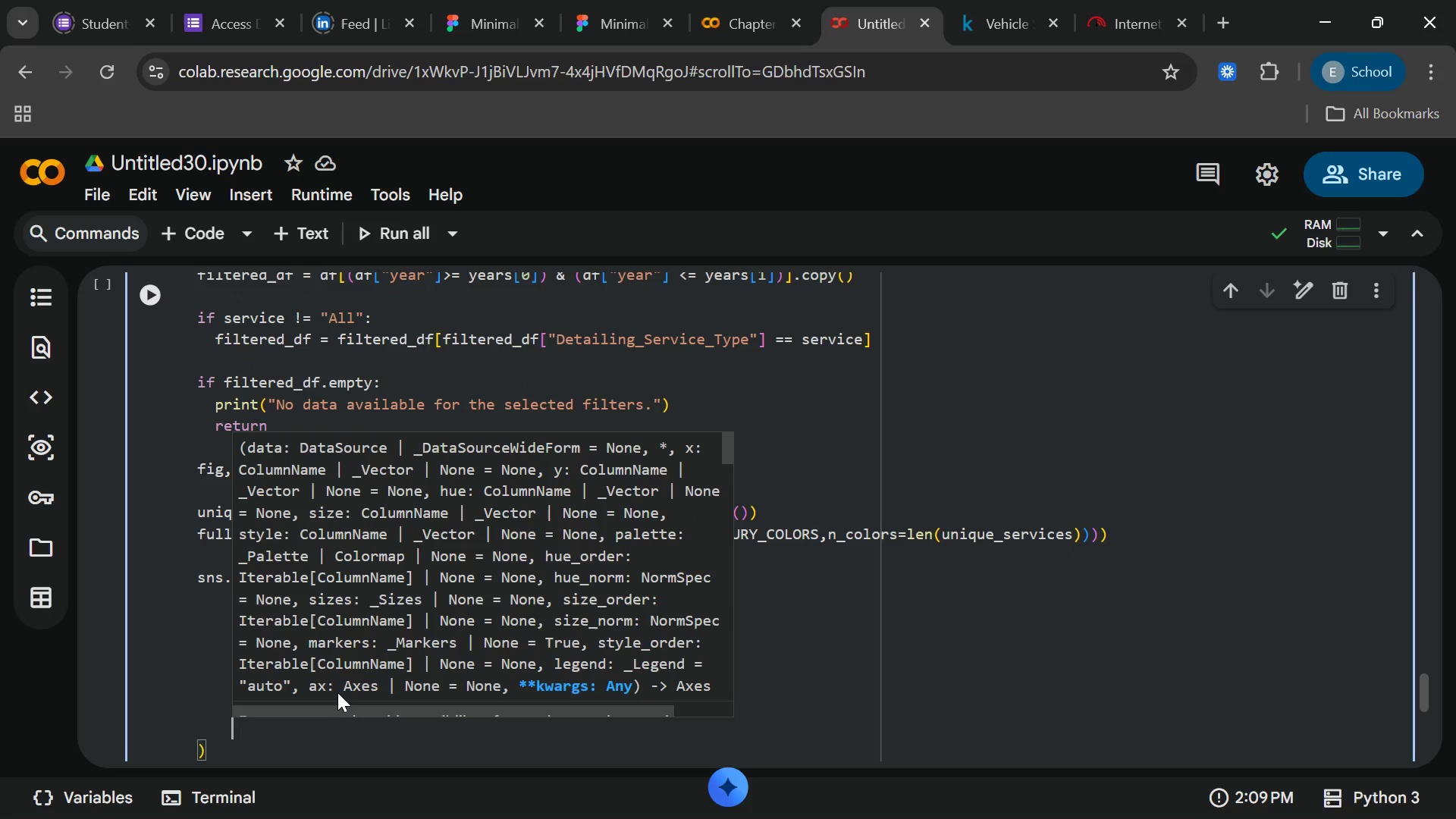 
key(Enter)
 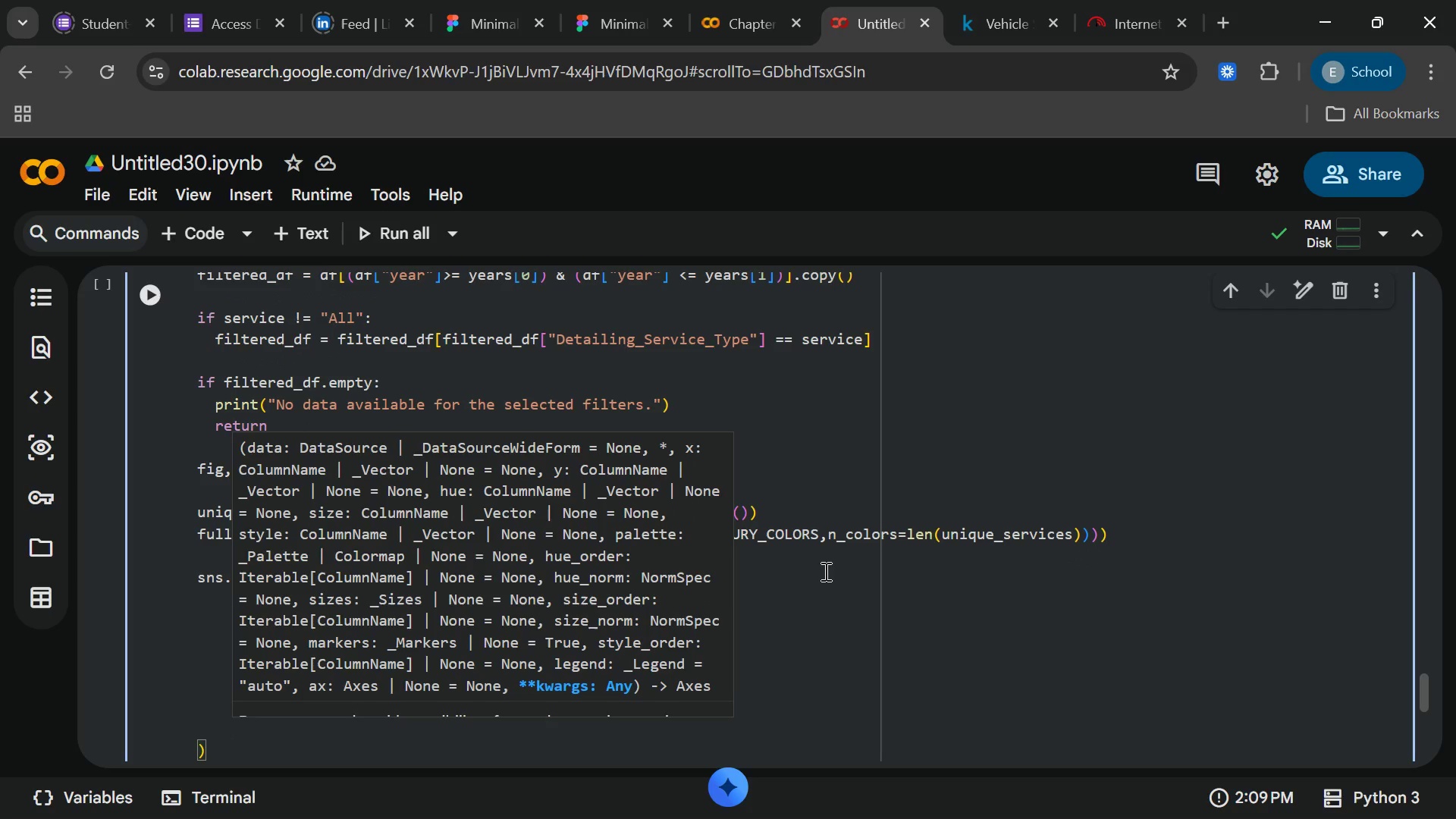 
left_click([881, 588])
 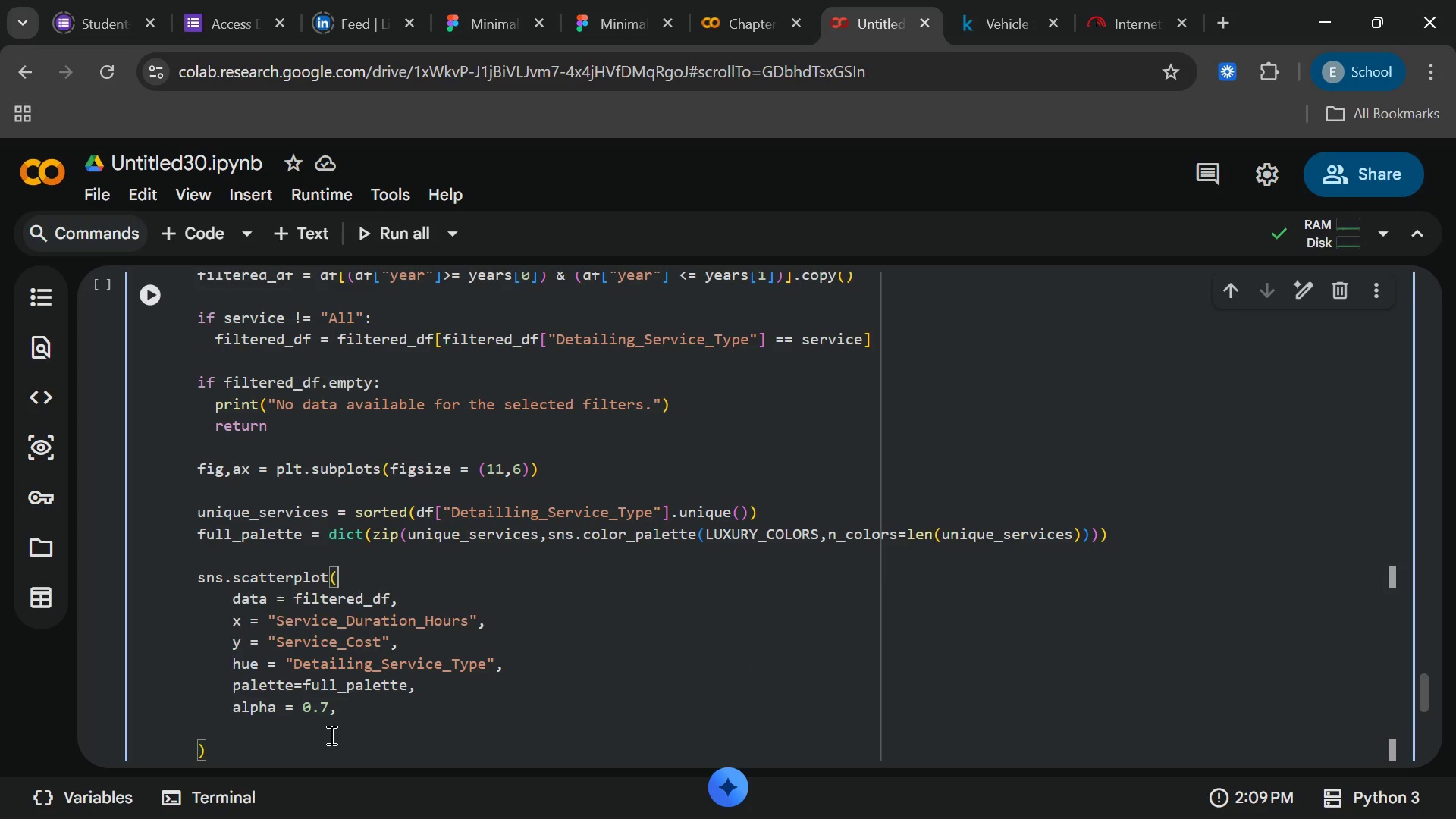 
left_click([329, 733])
 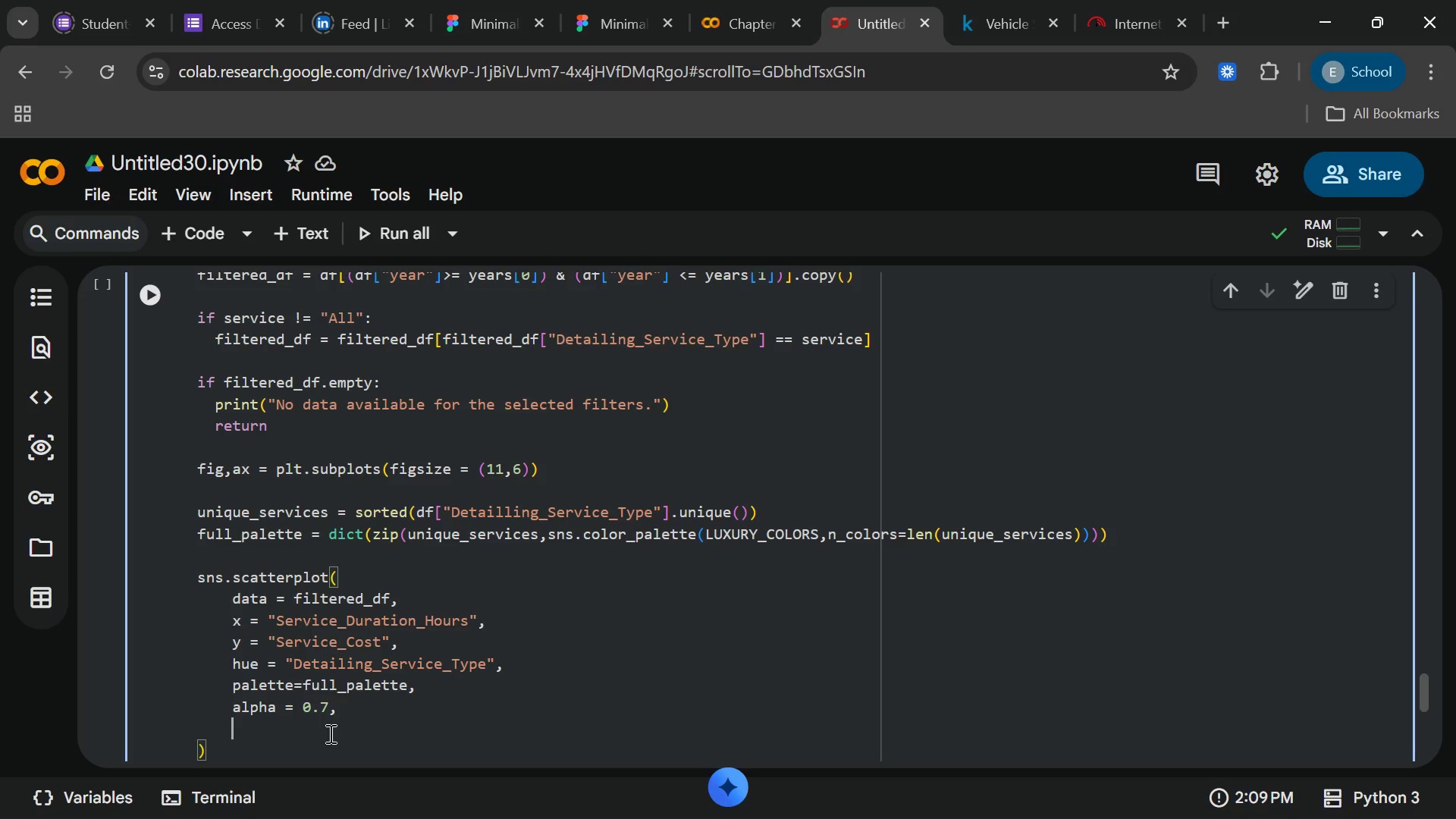 
type(s=100,)
 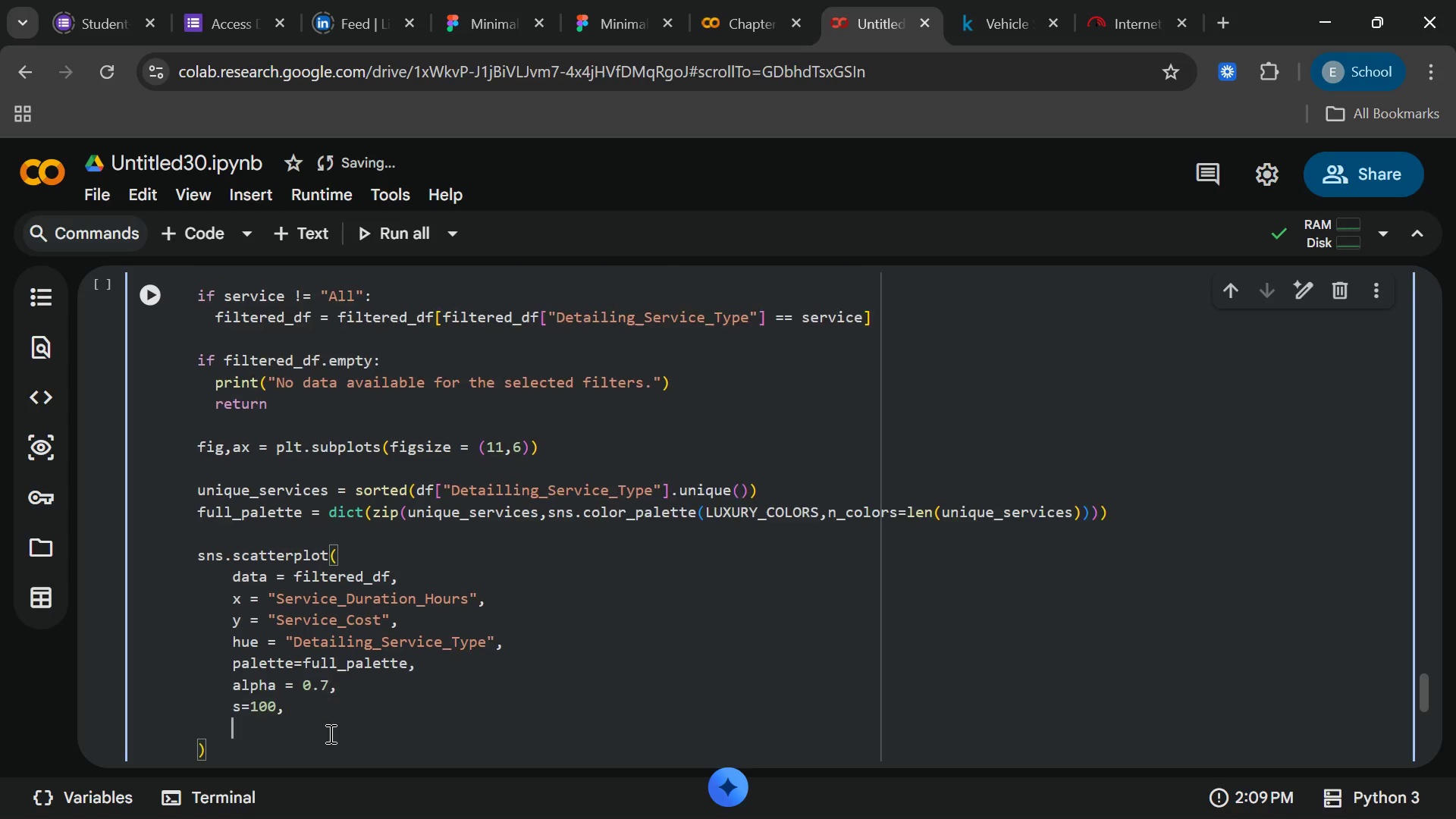 
key(Enter)
 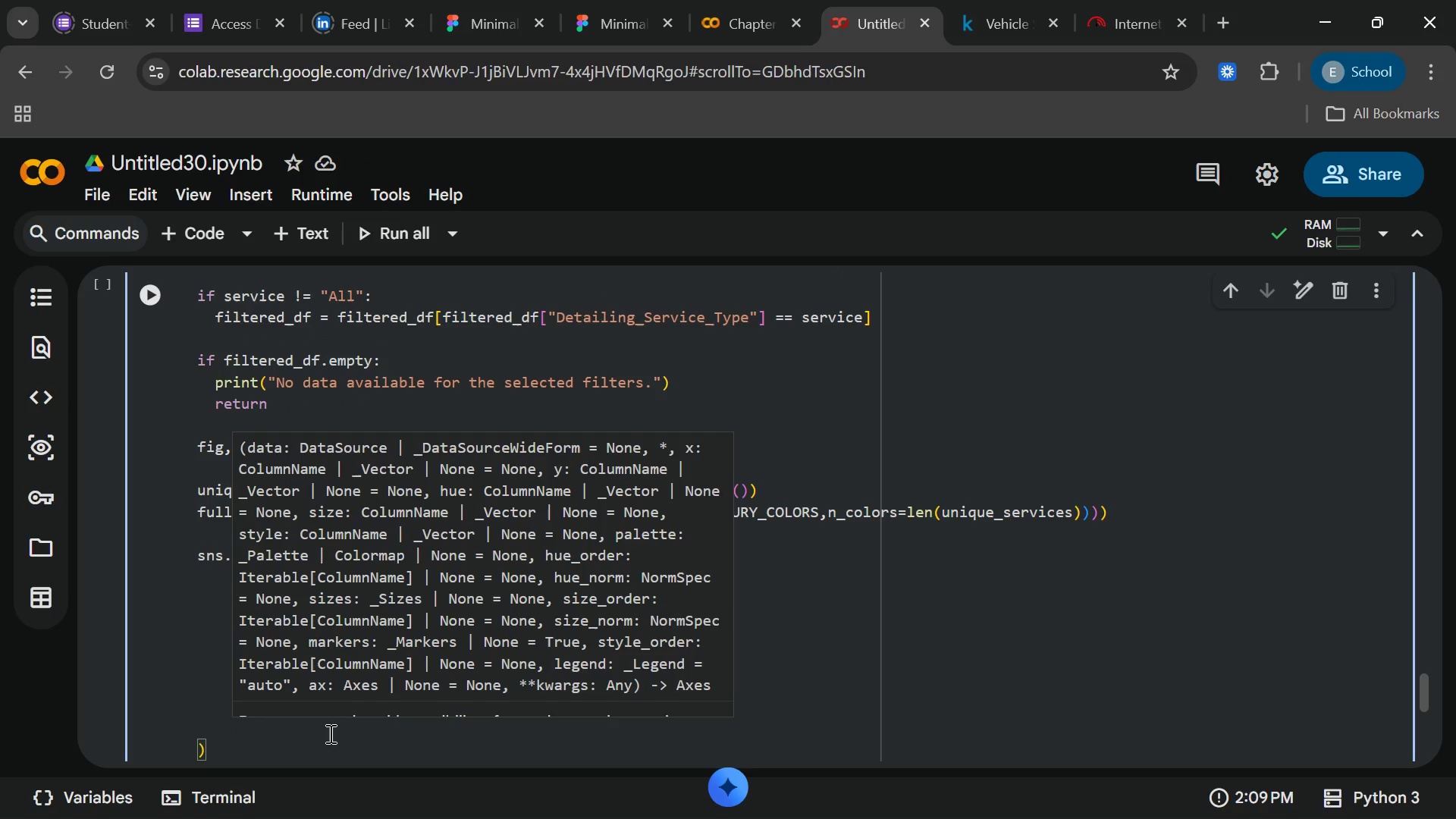 
type(ax = ax,)
 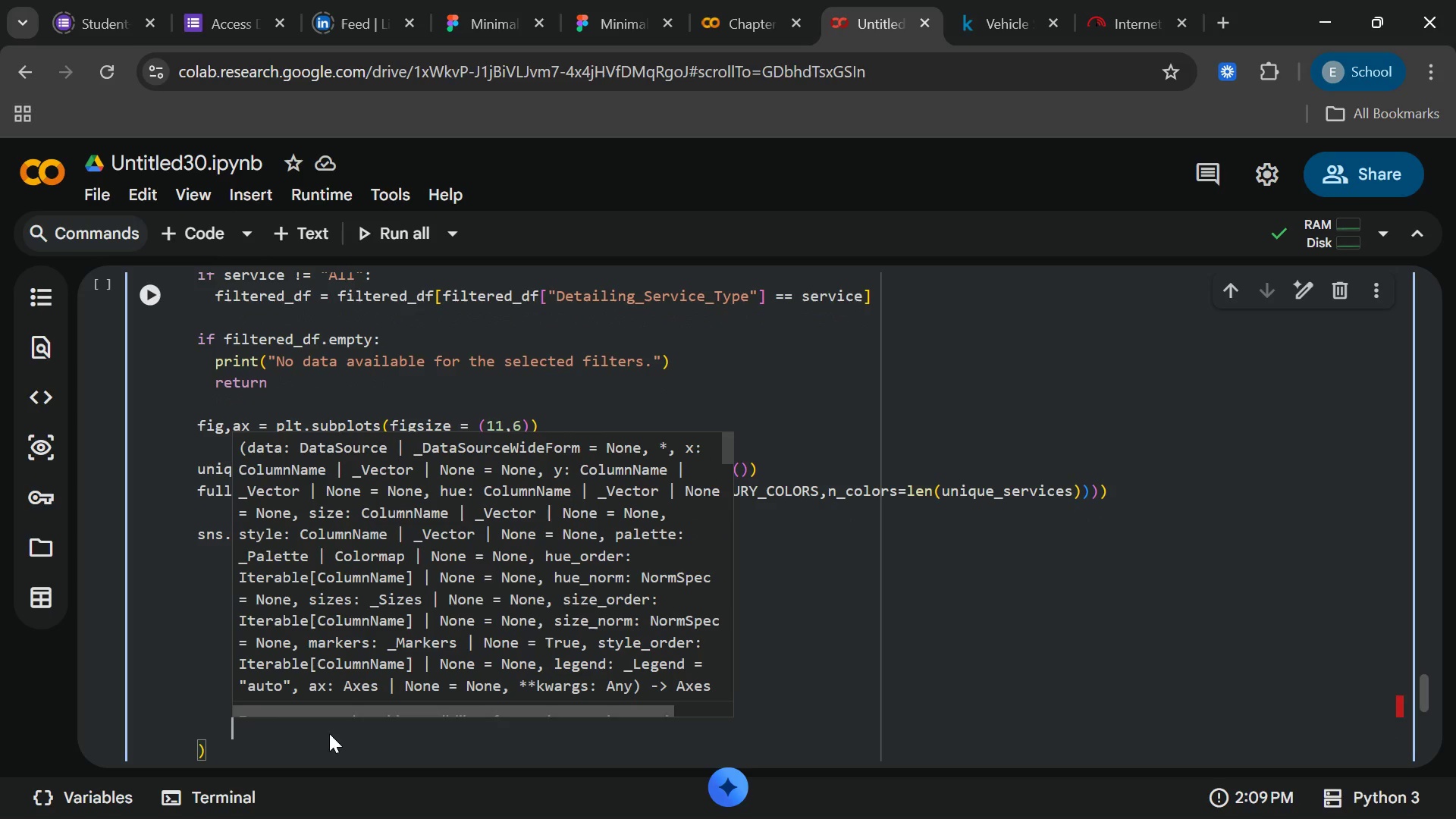 
key(Enter)
 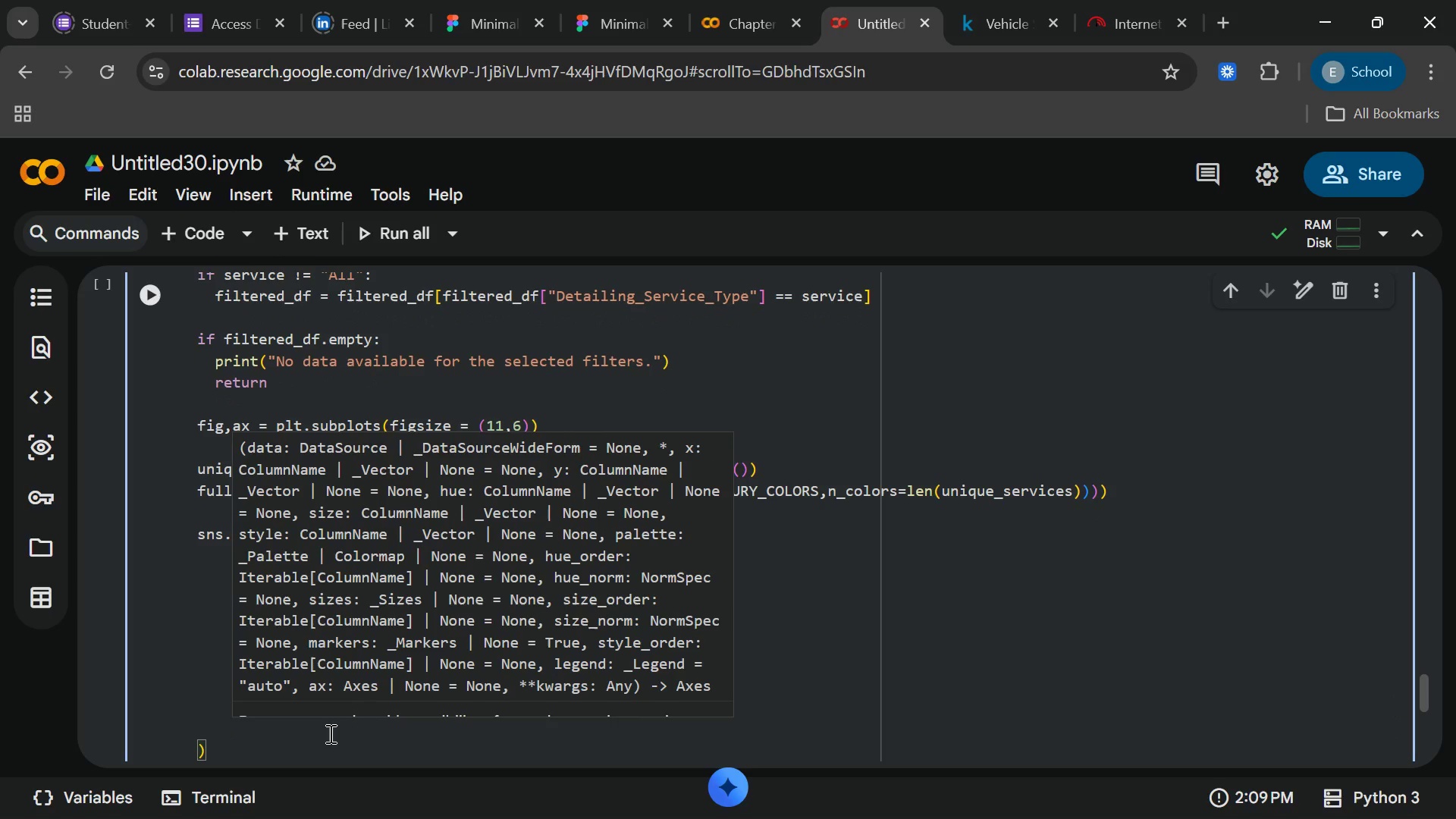 
type(edgecolor)
 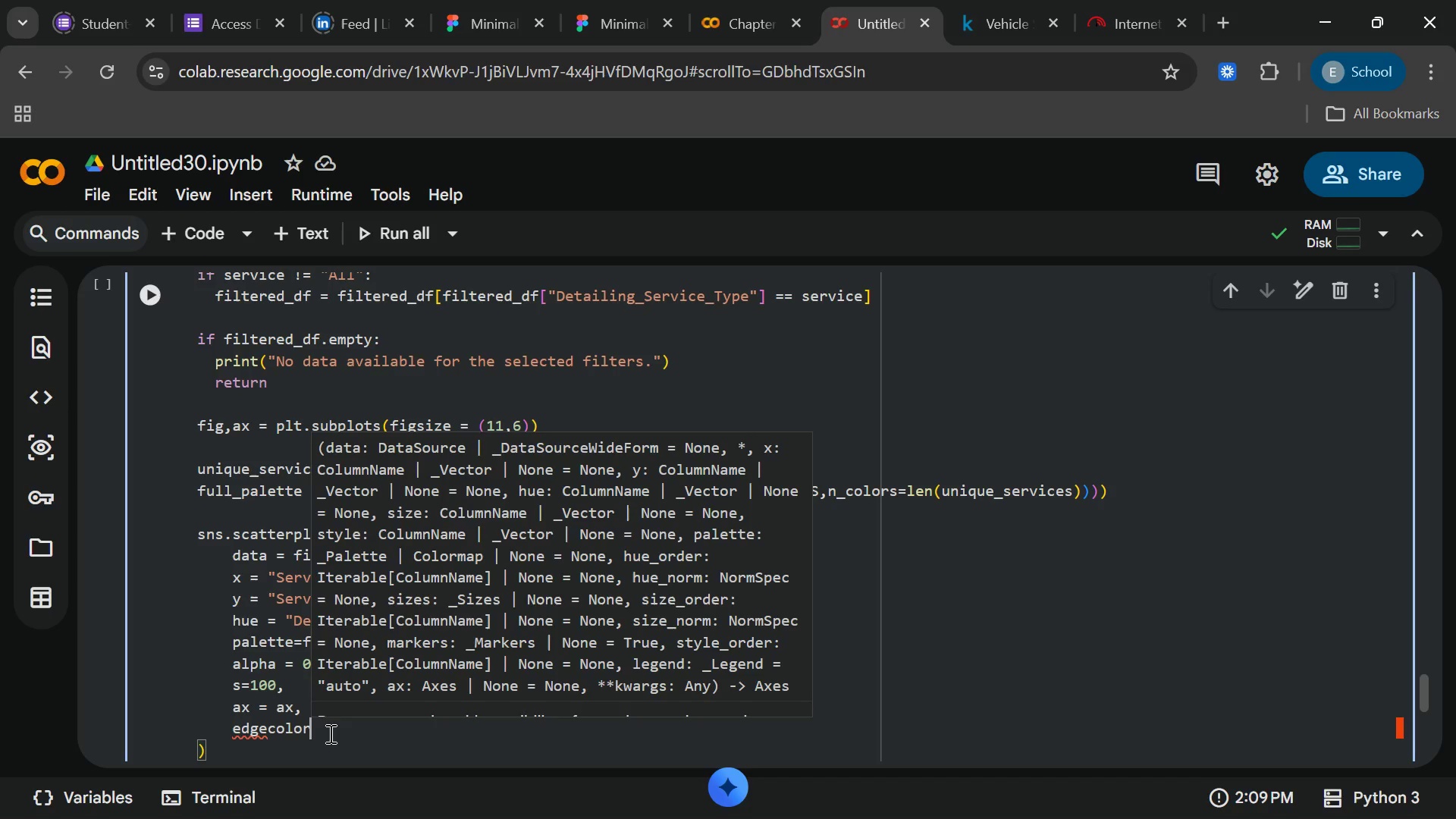 
wait(6.52)
 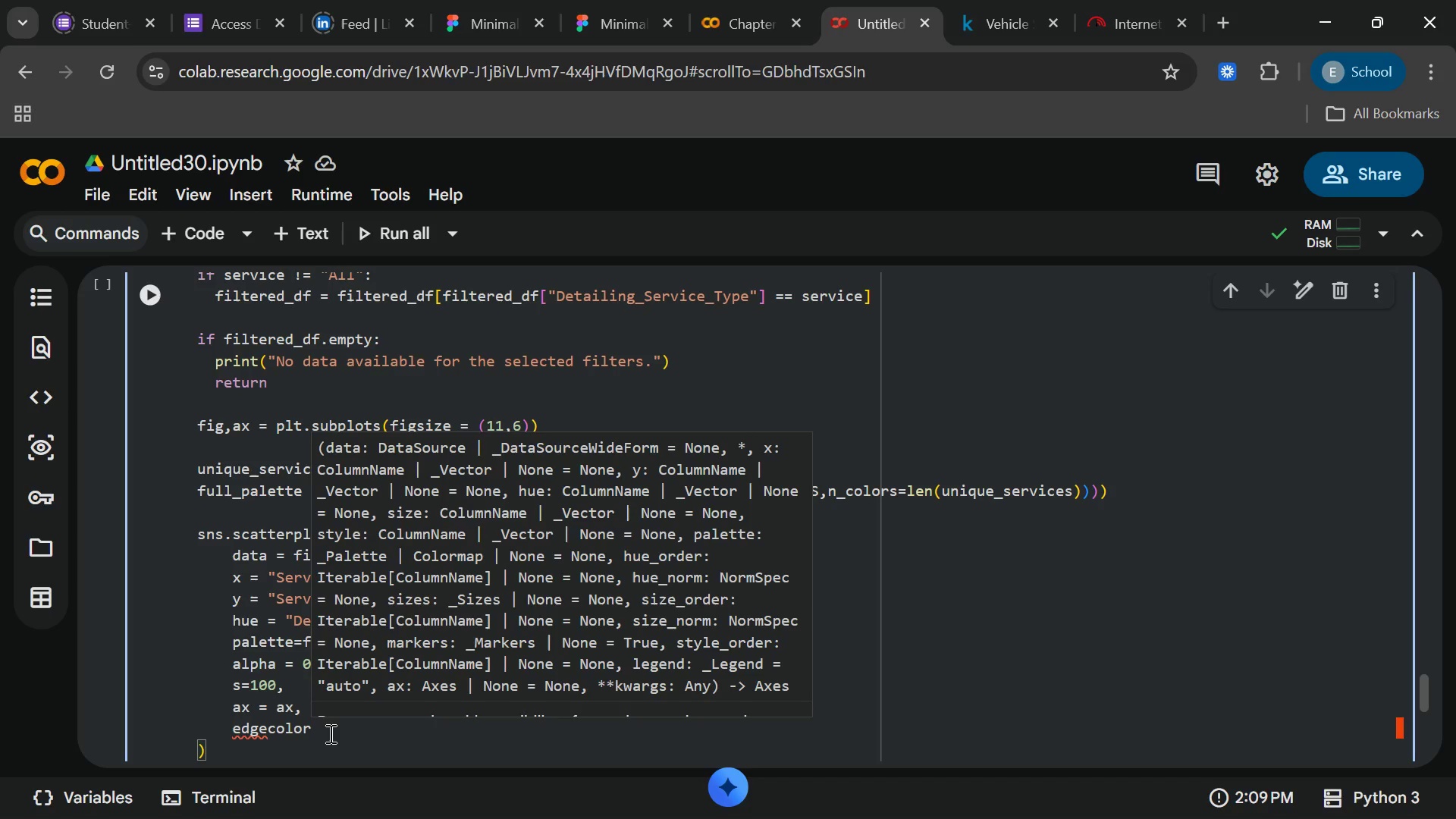 
type( = "ehite)
key(Backspace)
key(Backspace)
key(Backspace)
key(Backspace)
key(Backspace)
type(white)
 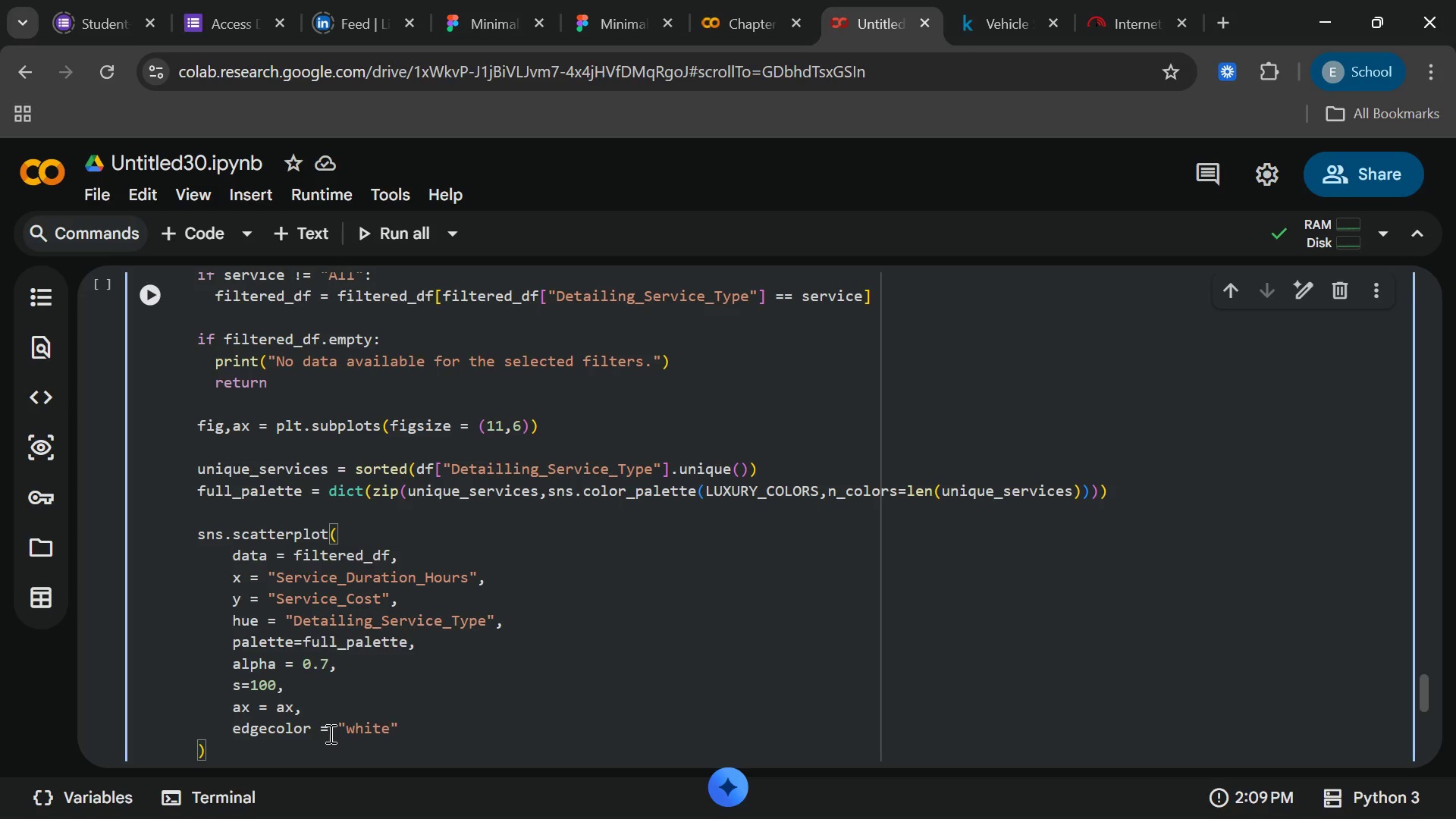 
key(End)
 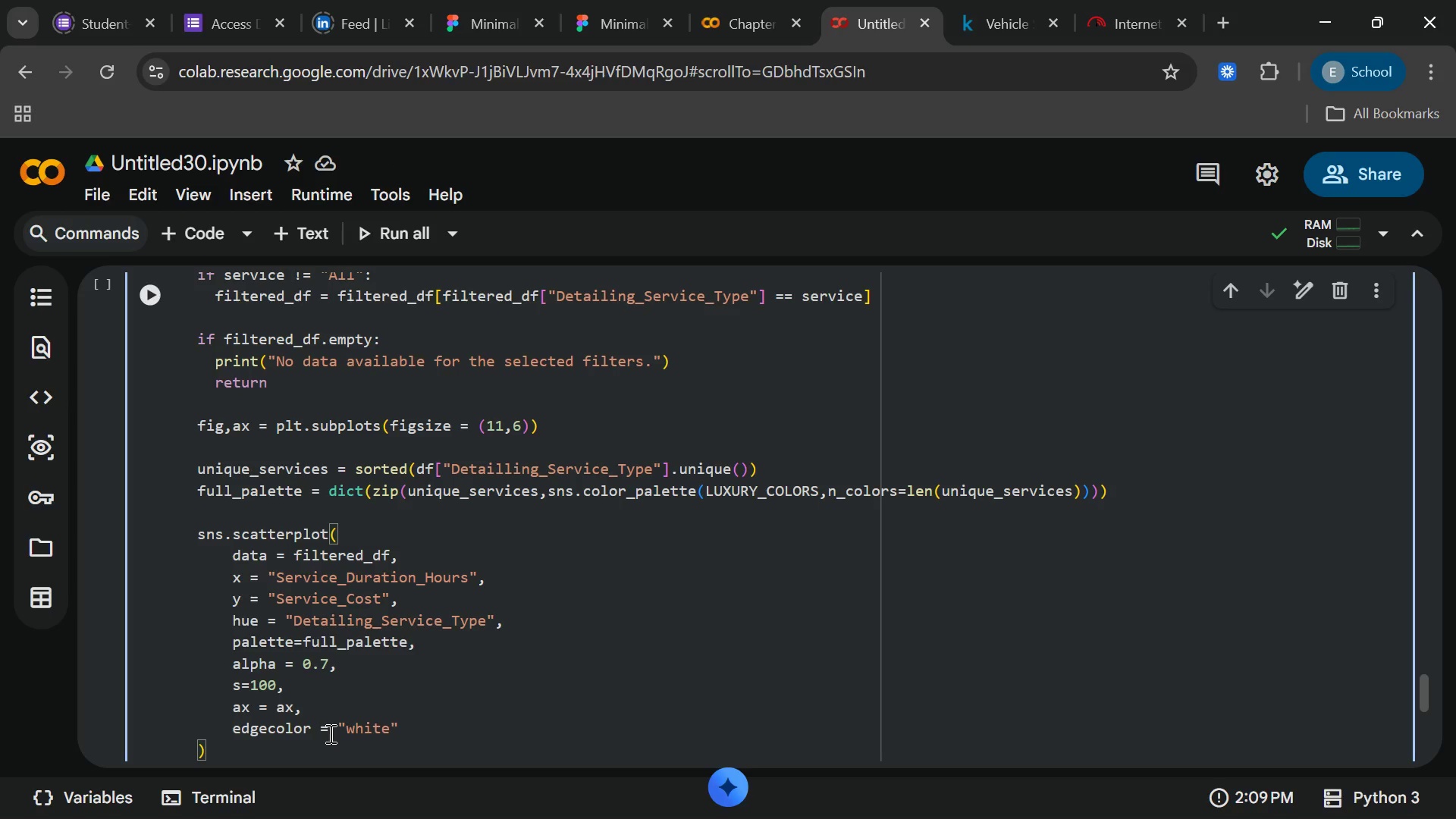 
key(Comma)
 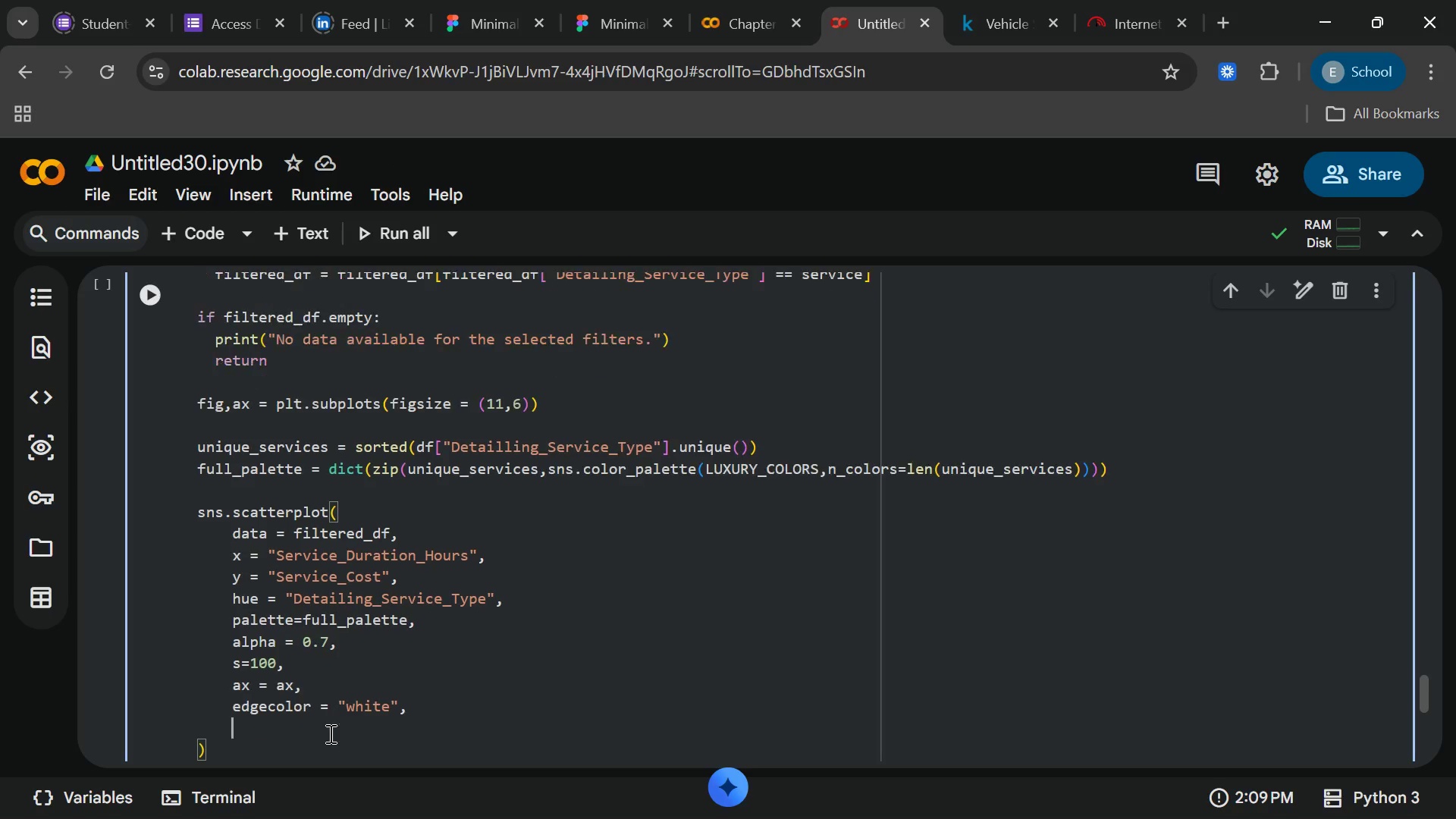 
key(Enter)
 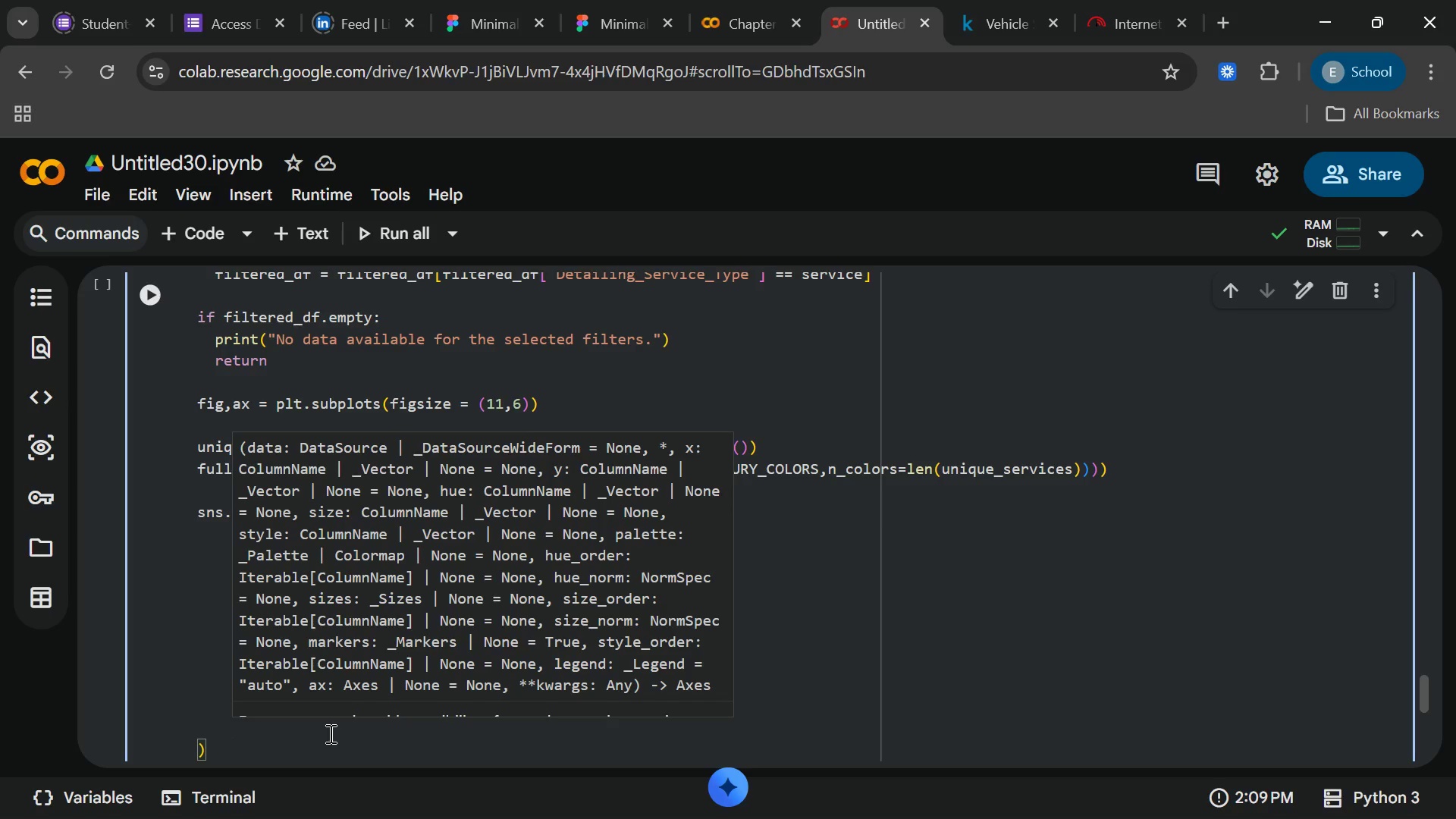 
type(linewidth = 0.5)
 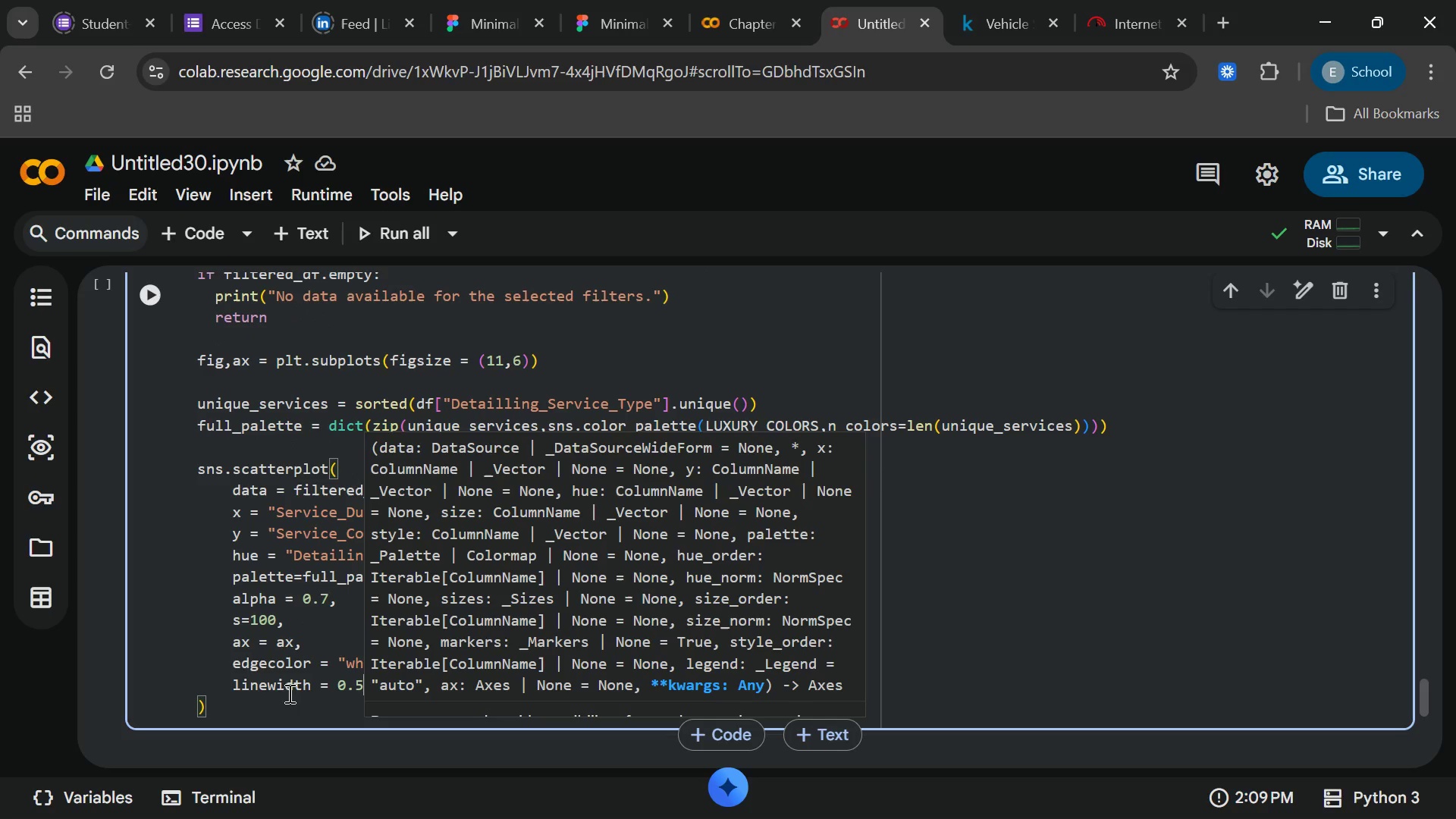 
left_click([273, 696])
 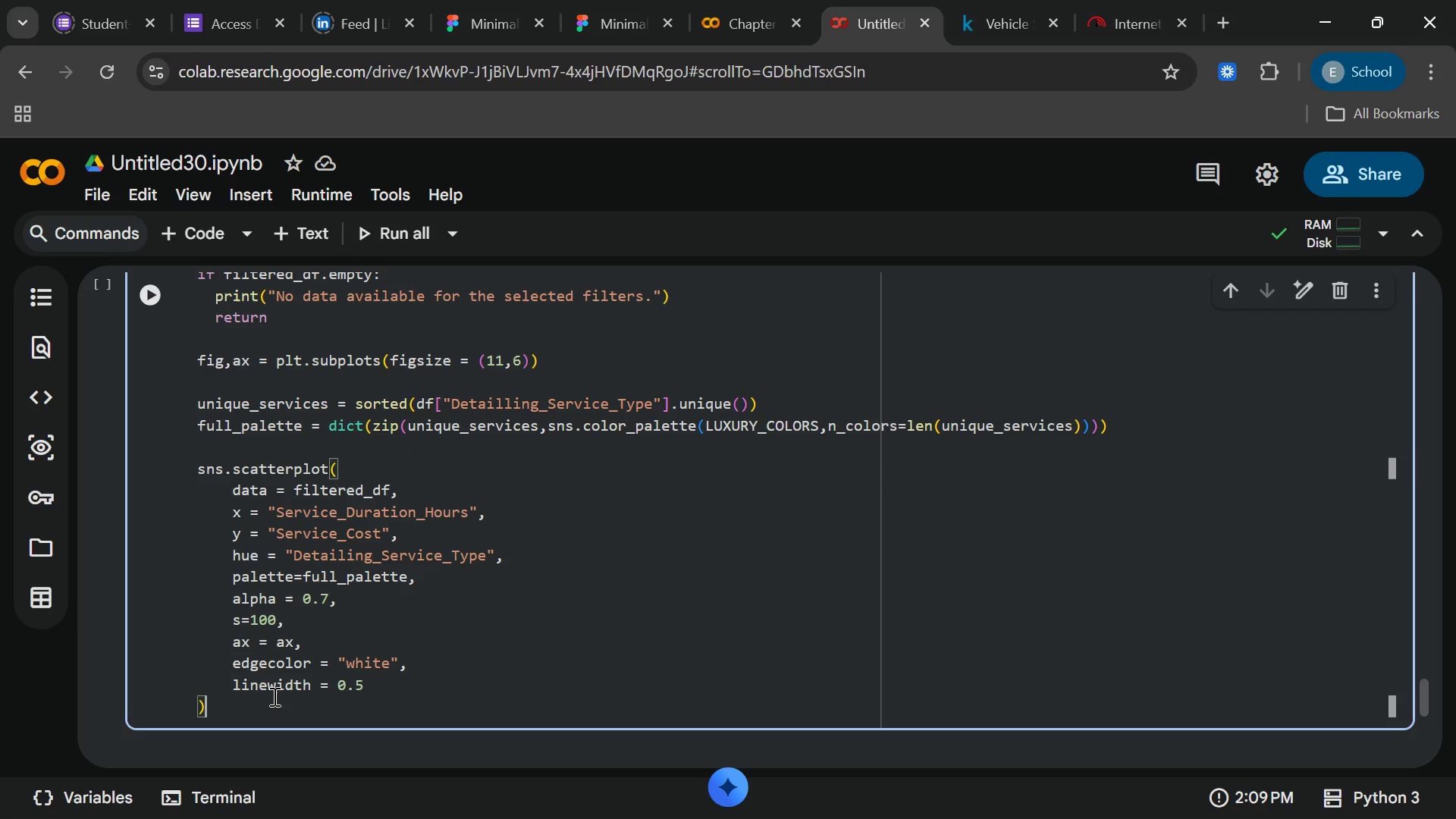 
key(Enter)
 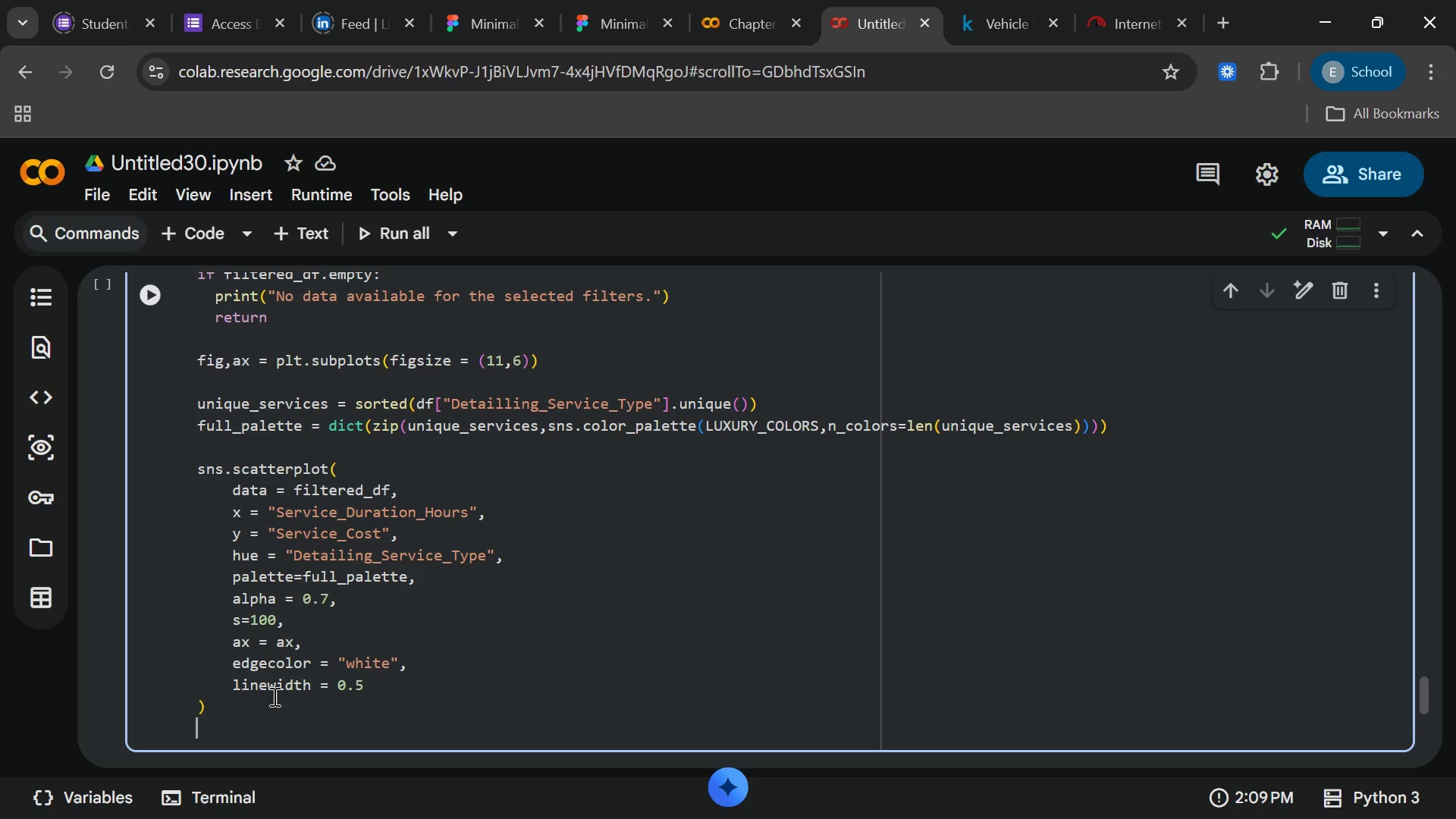 
key(Enter)
 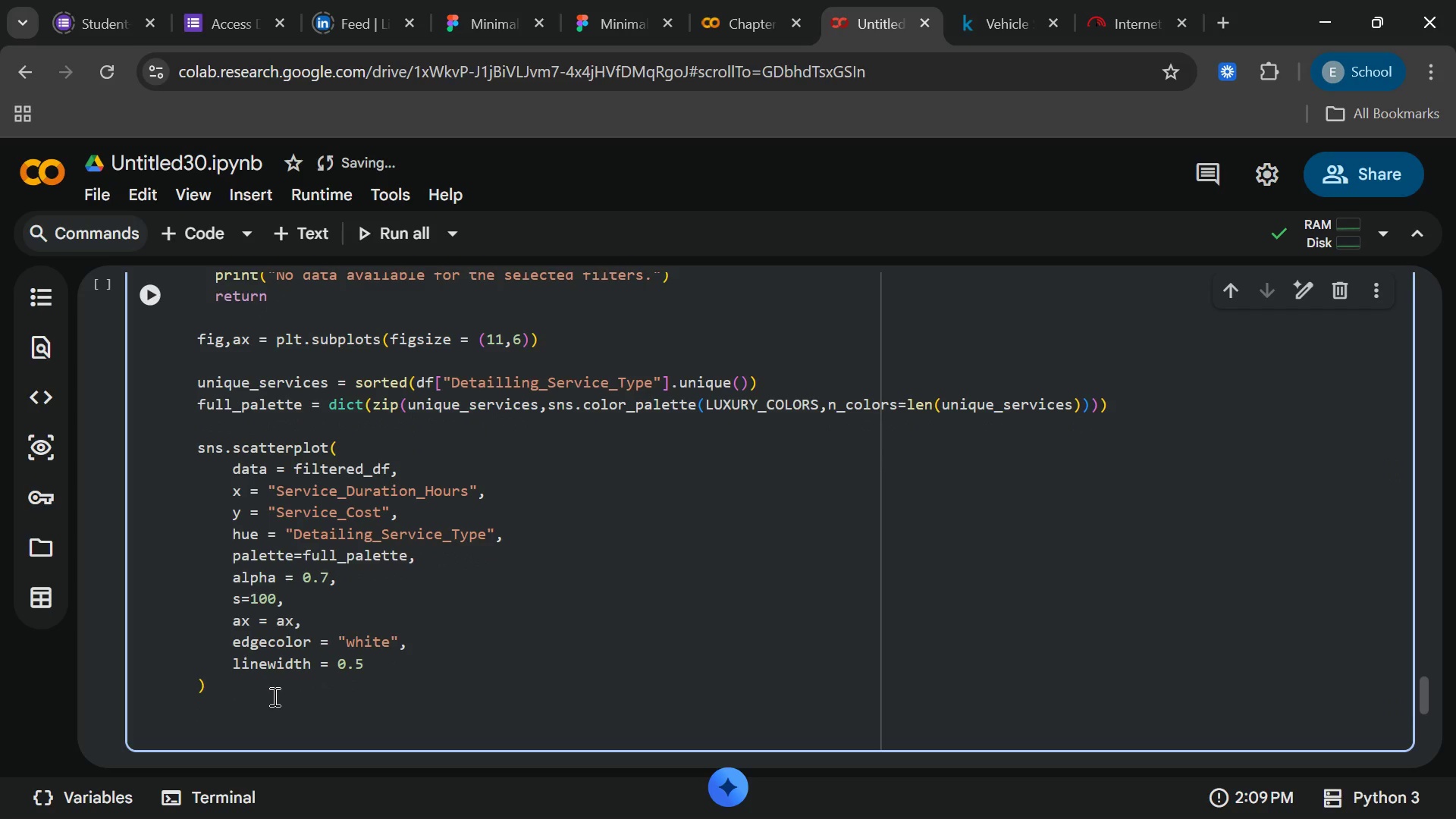 
type(ax.set_title)
 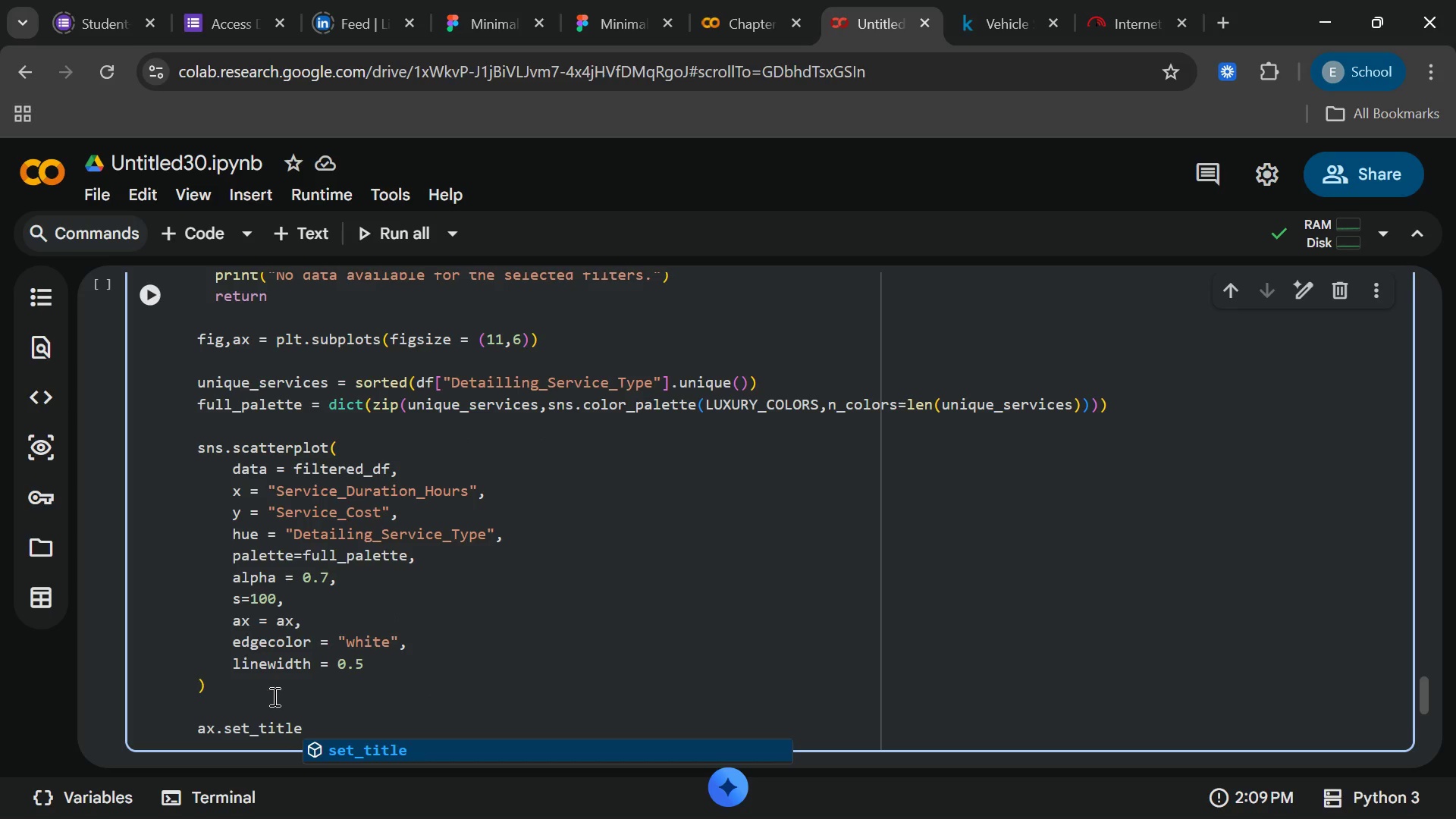 
key(Enter)
 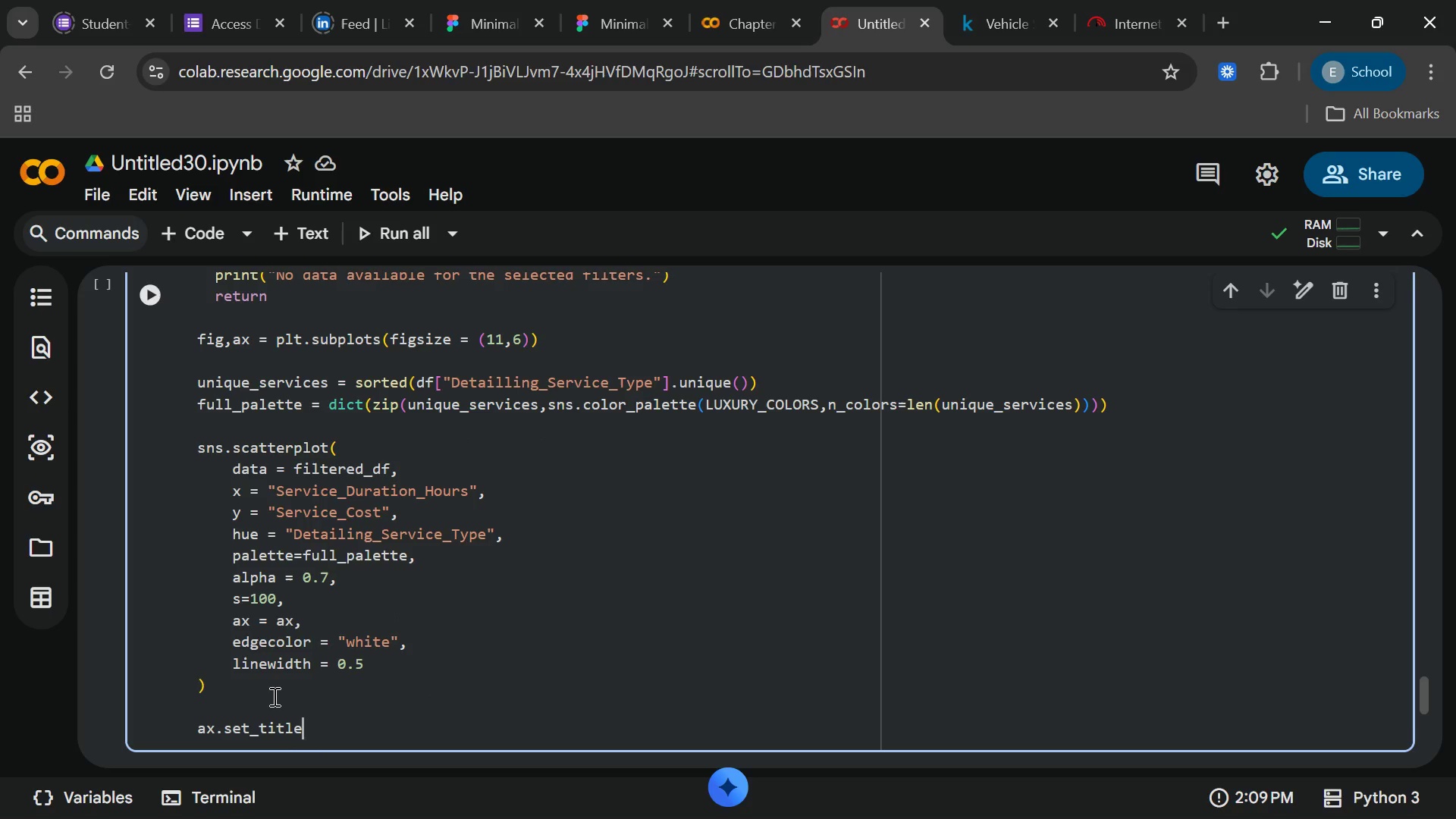 
type((Revwnu)
key(Backspace)
key(Backspace)
key(Backspace)
type(enue)
 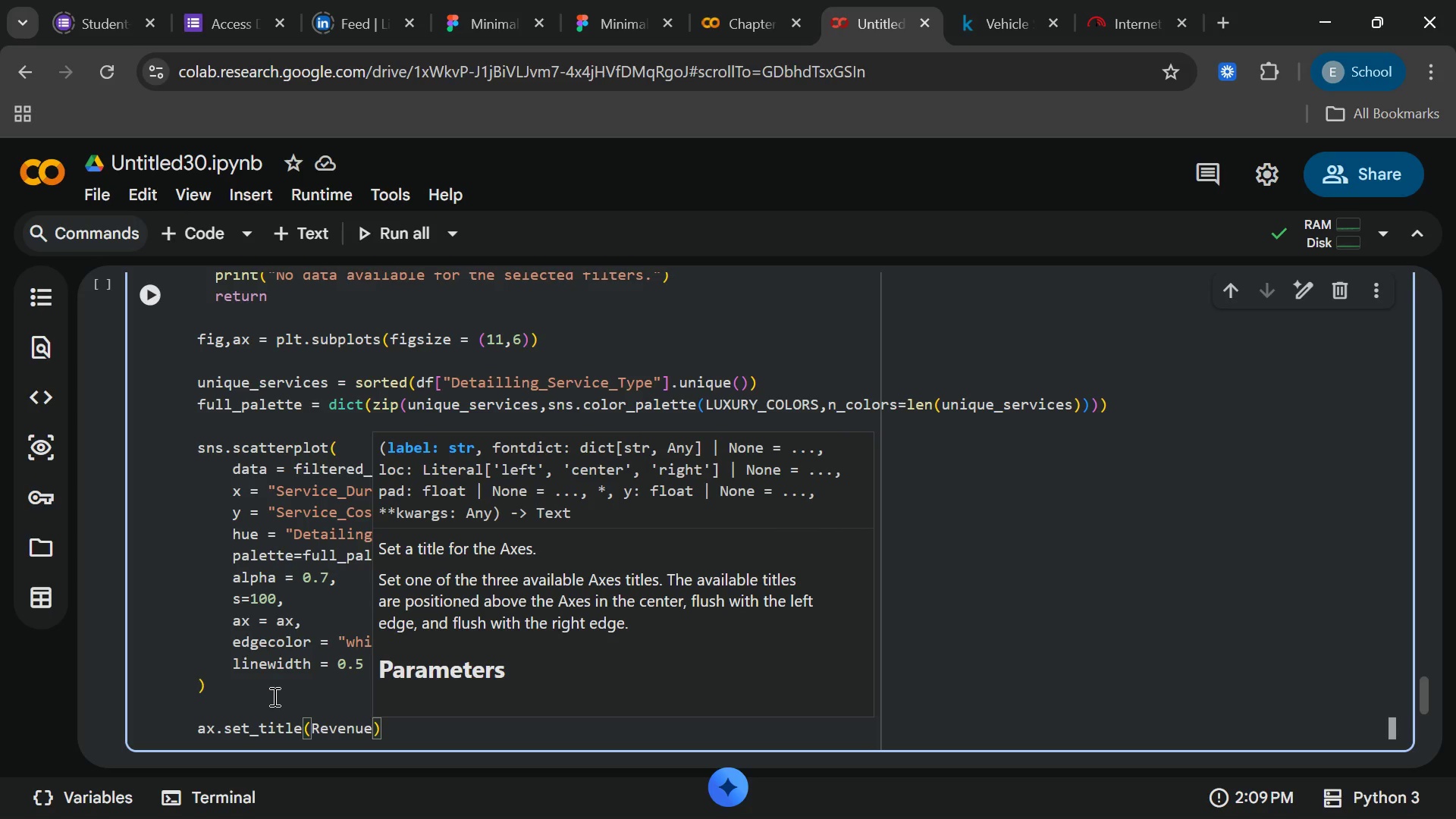 
type( vs )
key(Backspace)
type(. Effors)
 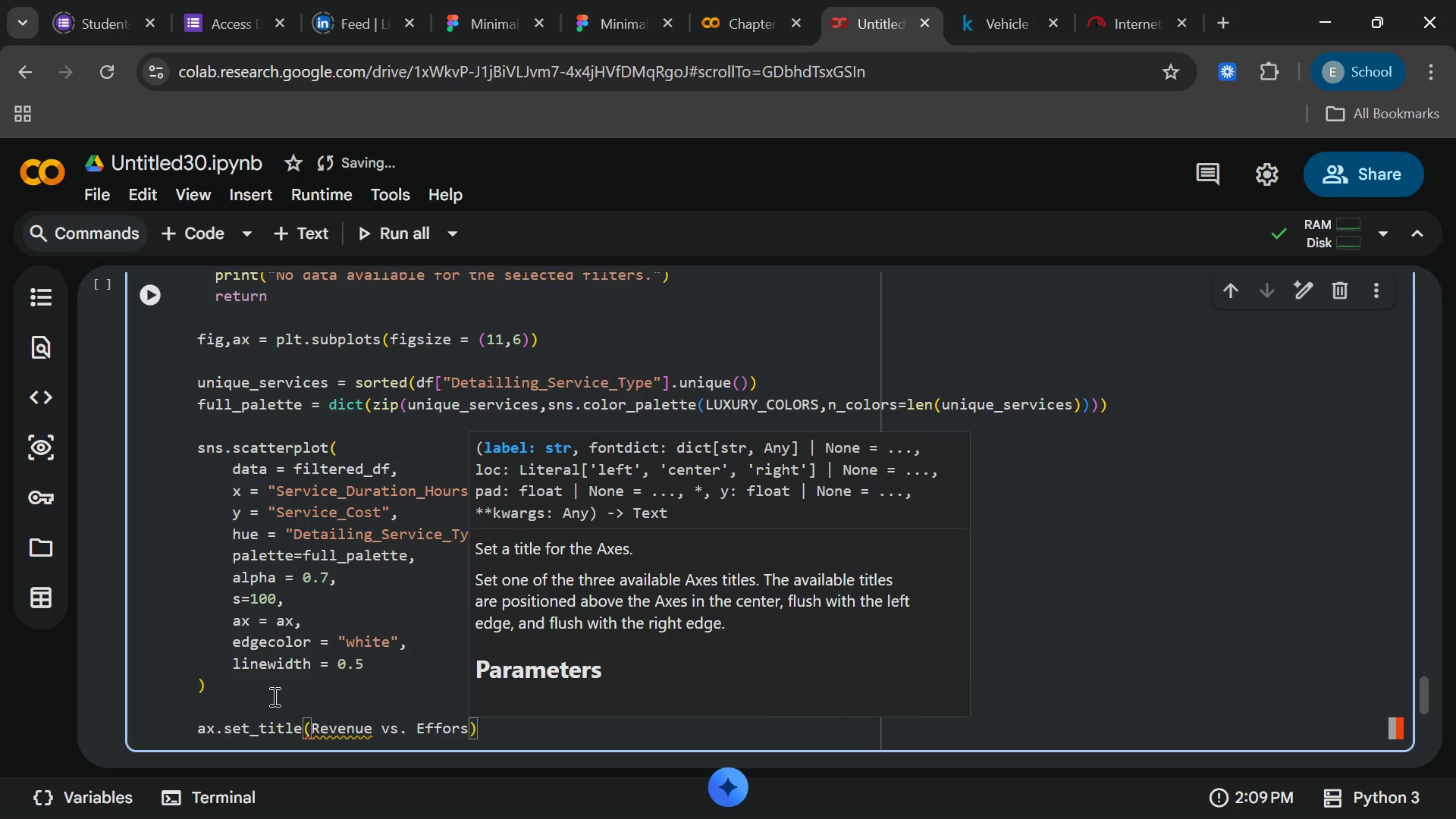 
key(Backspace)
type(t: Pricing op)
 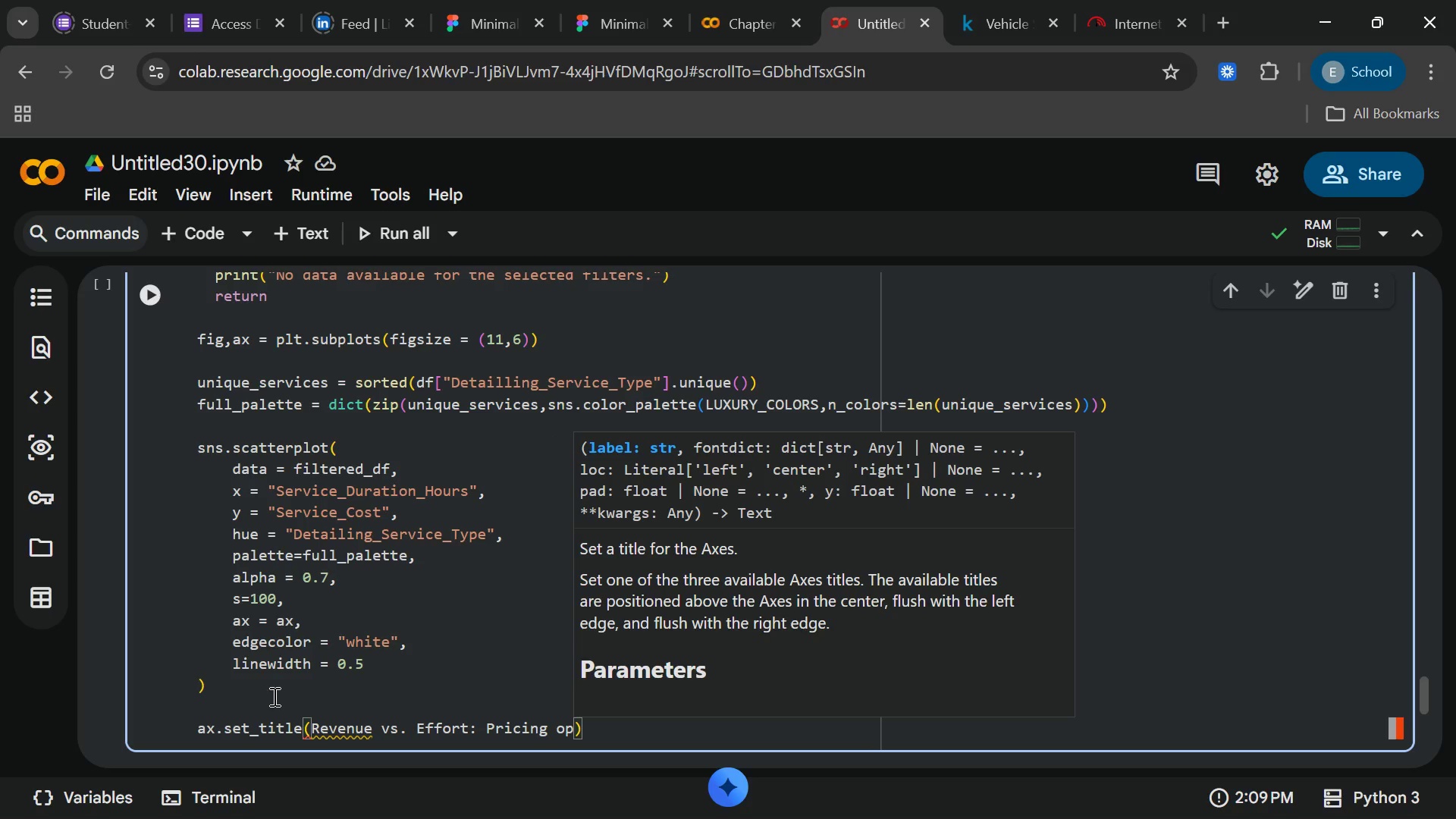 
left_click([307, 730])
 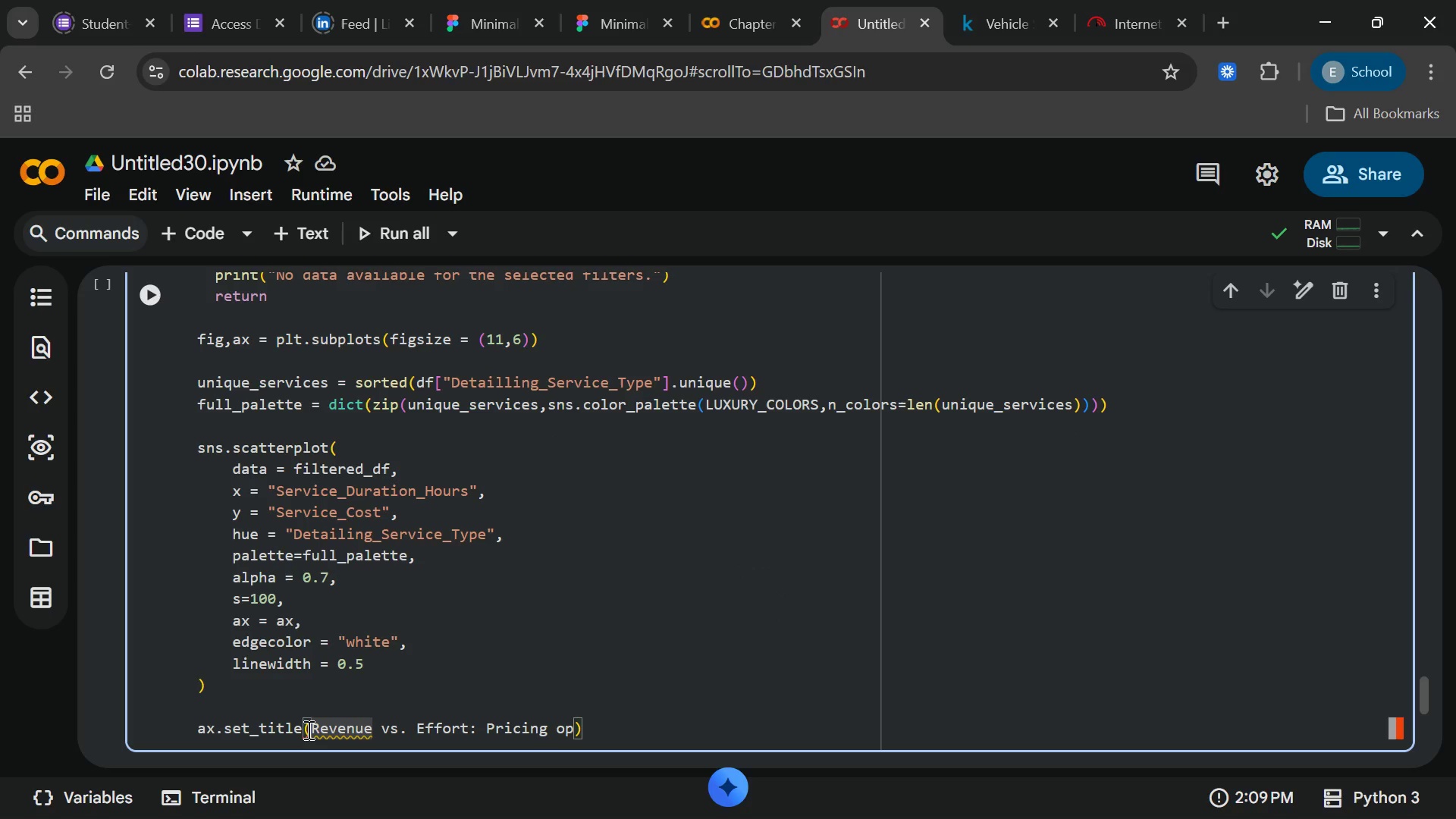 
key(Shift+Quote)
 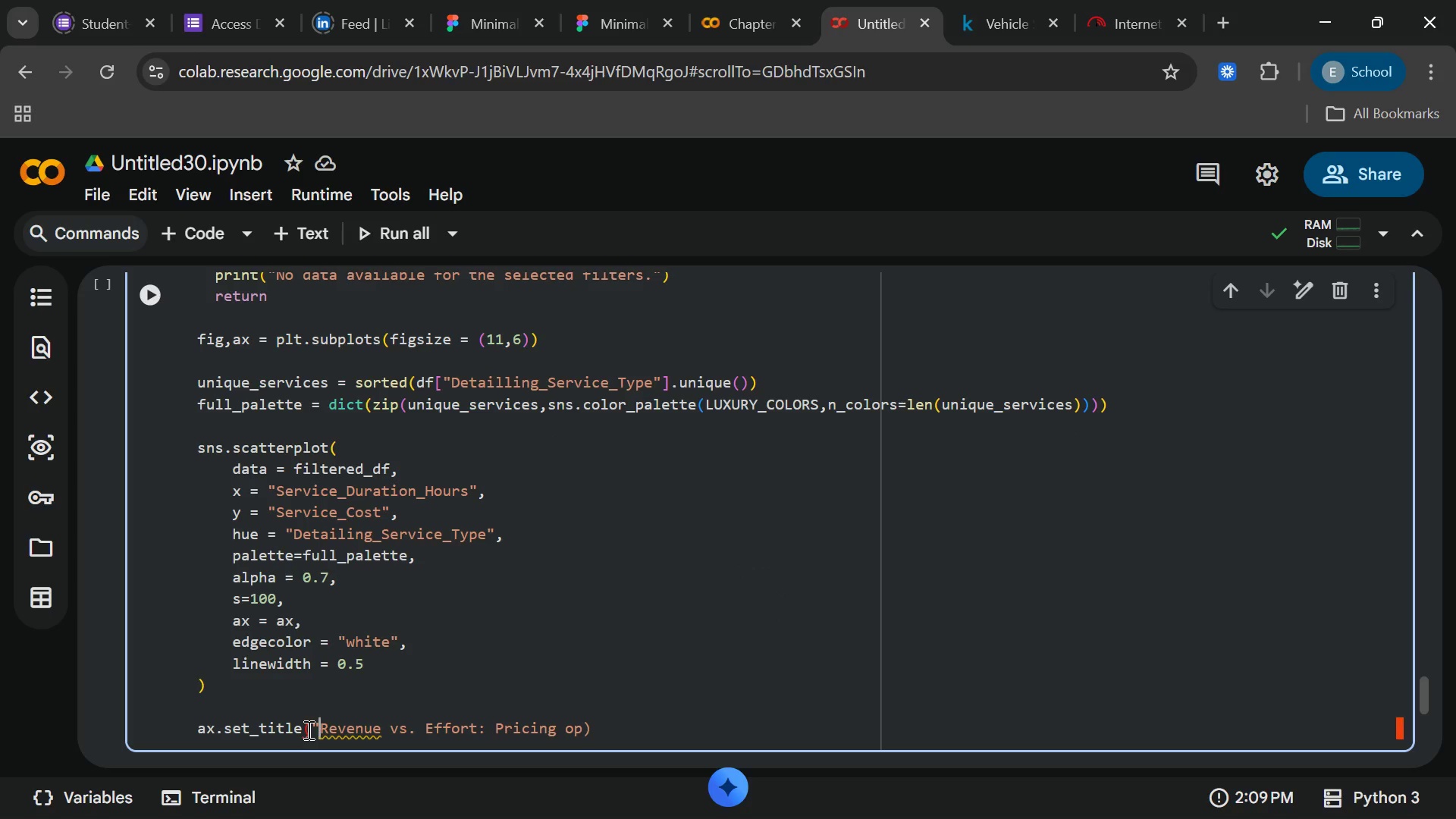 
key(End)
 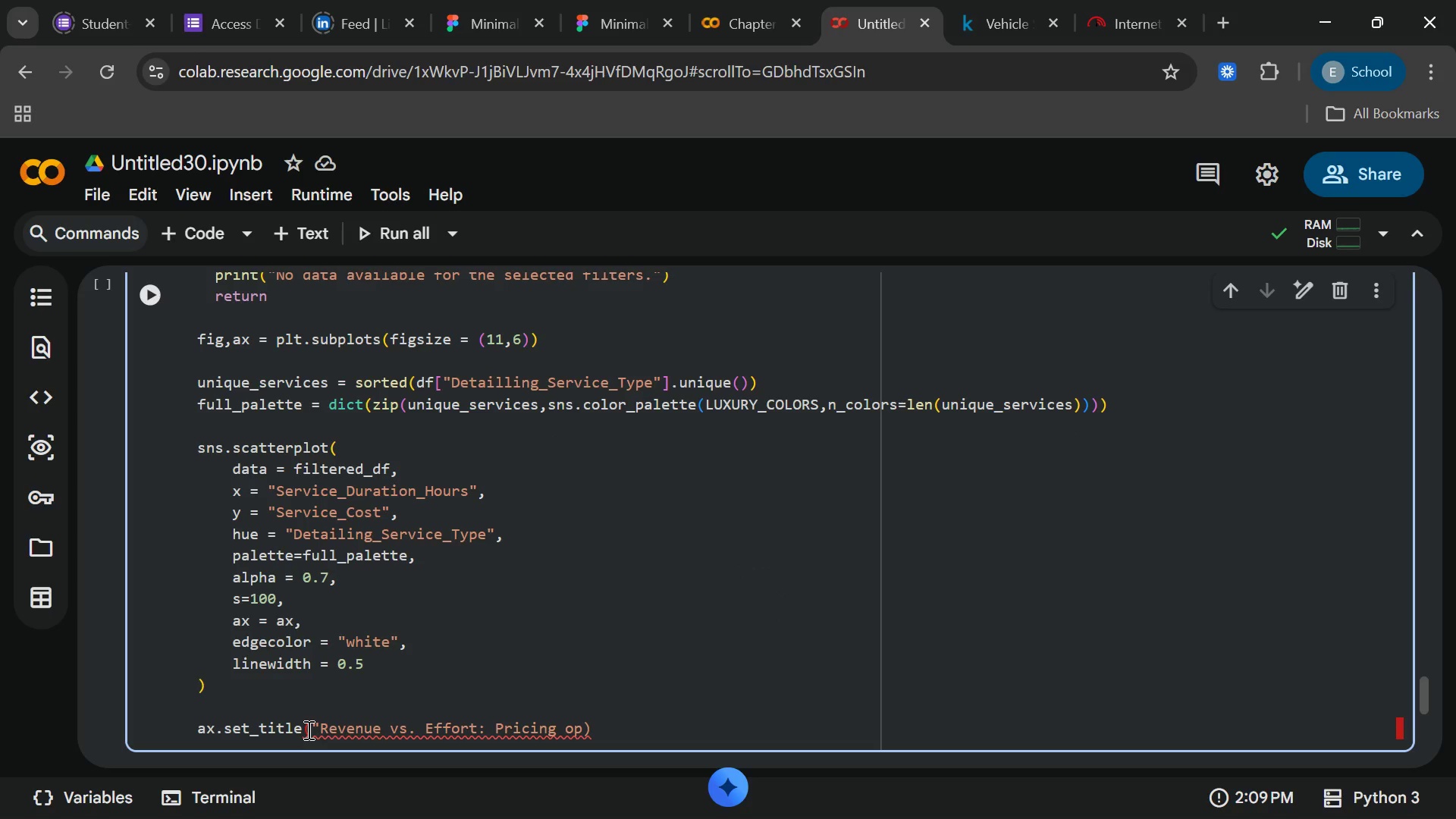 
key(ArrowLeft)
 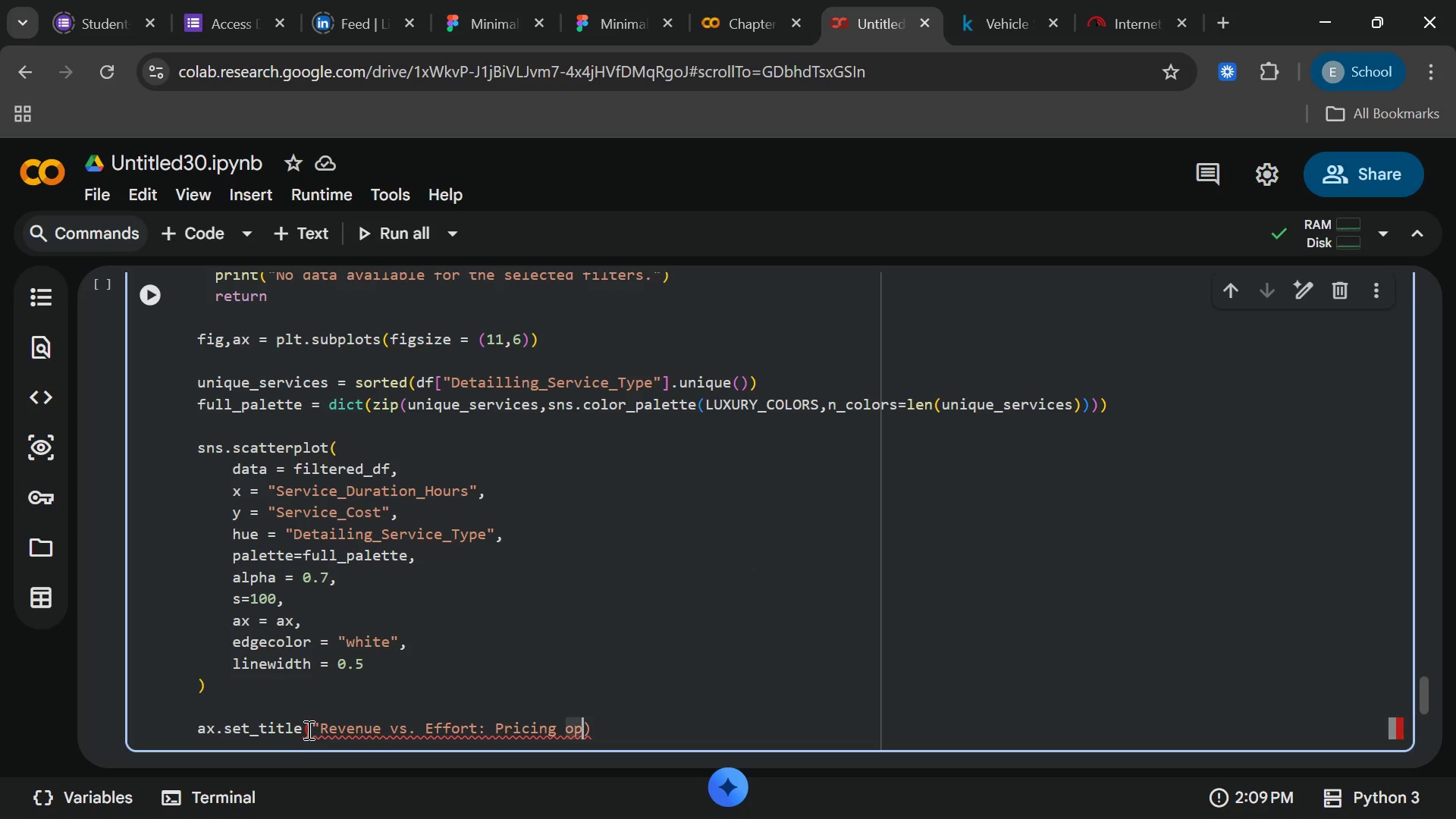 
key(Shift+ShiftRight)
 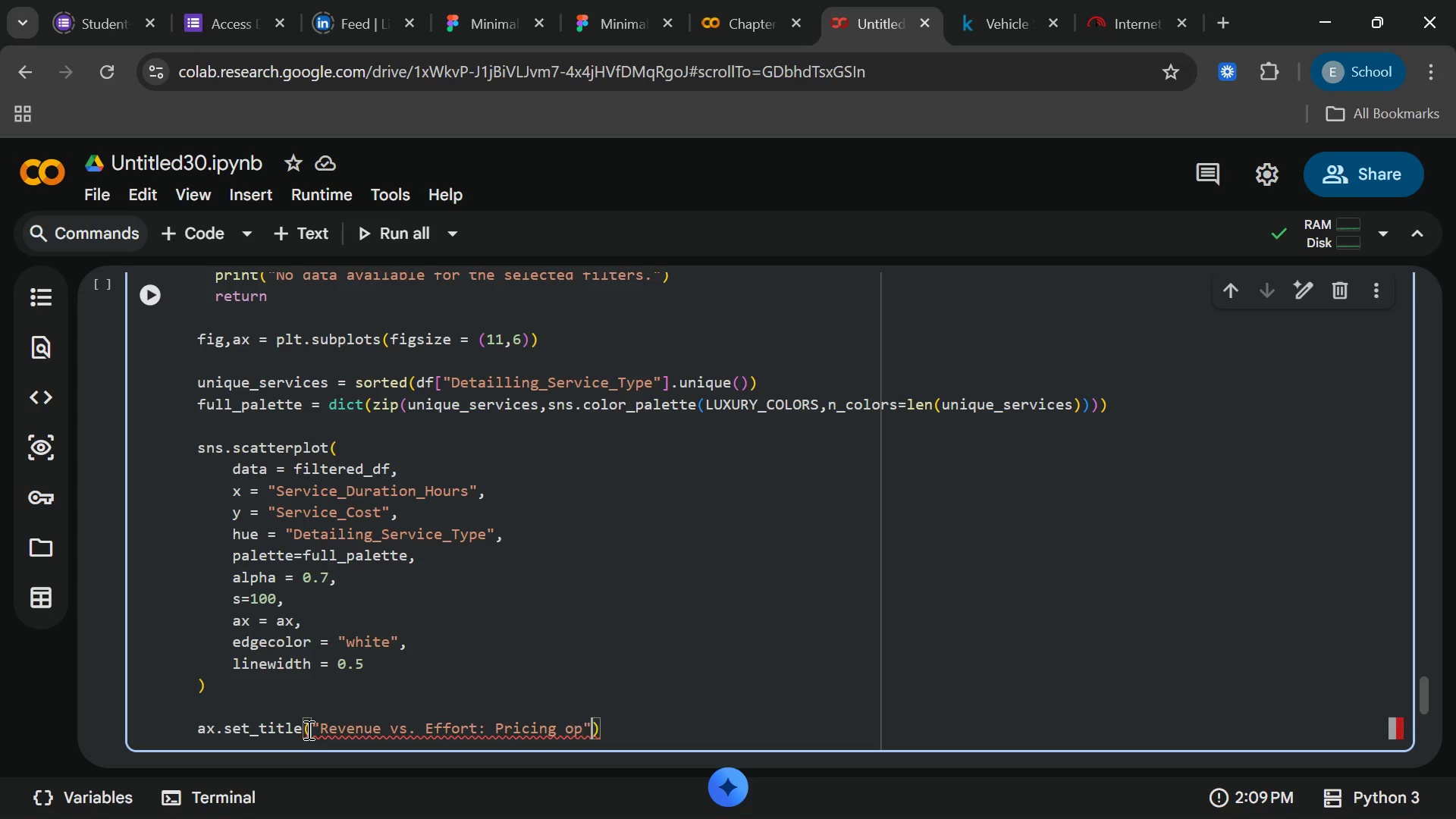 
key(Shift+Quote)
 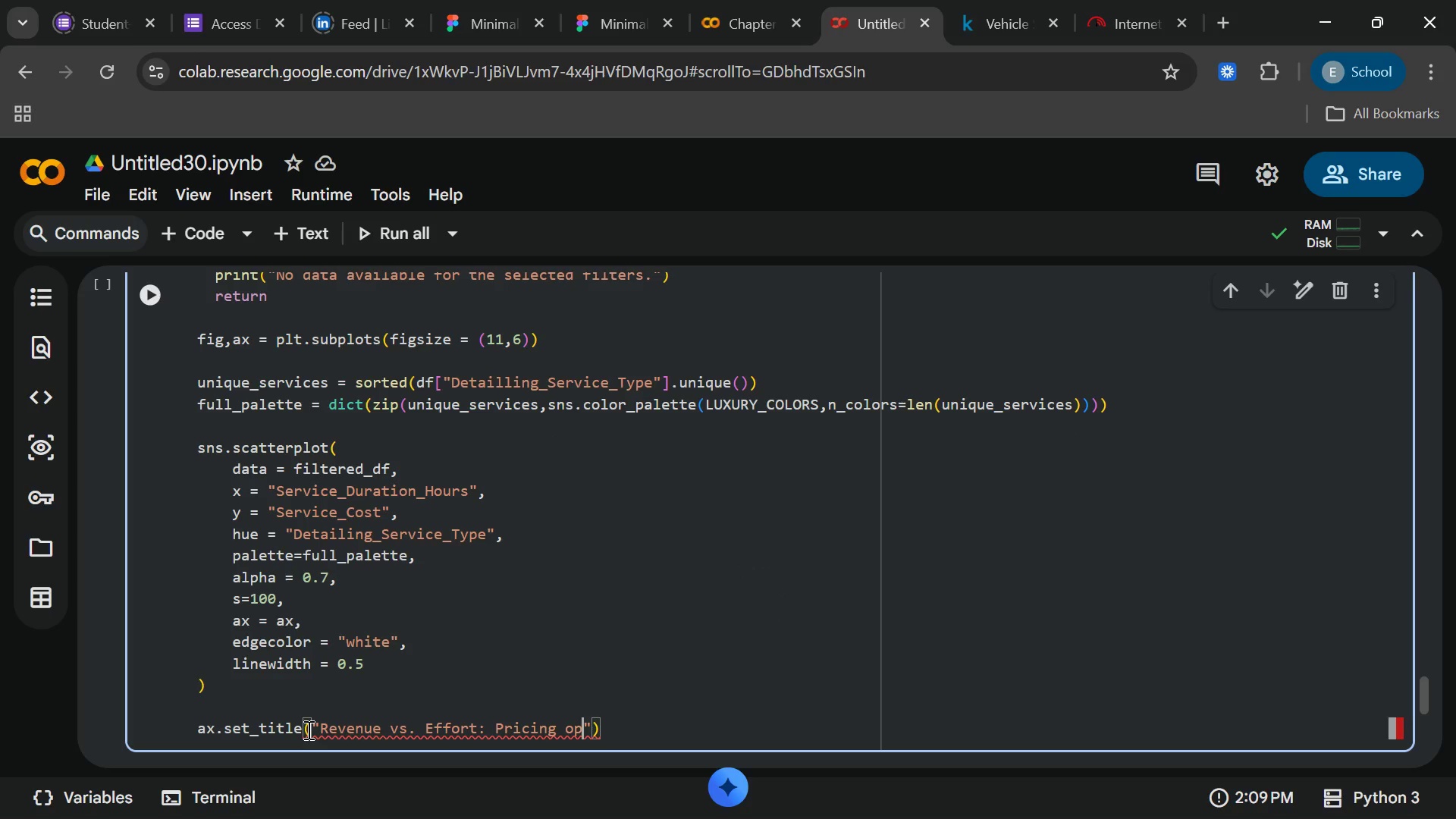 
key(ArrowLeft)
 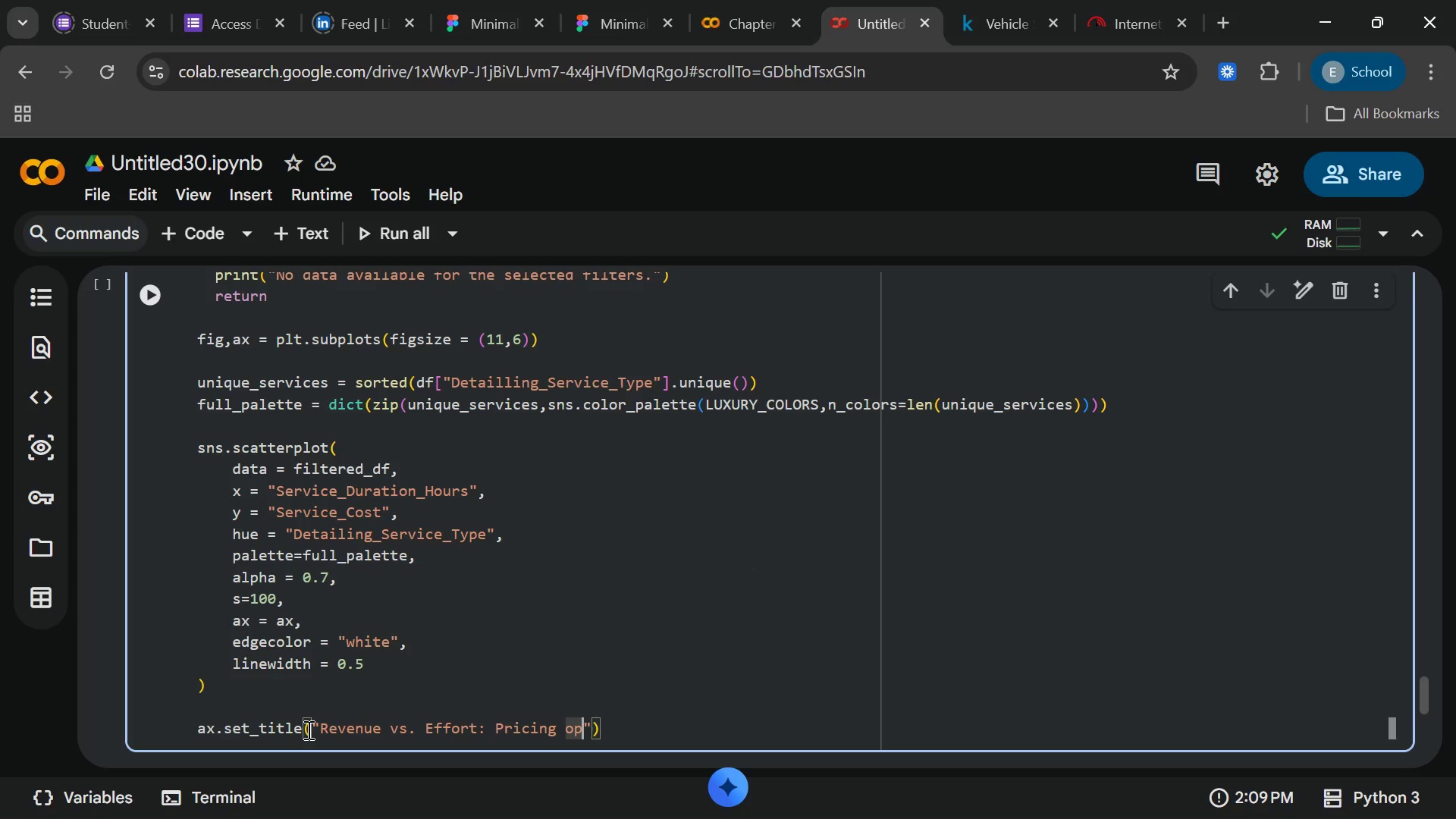 
type(timizing)
 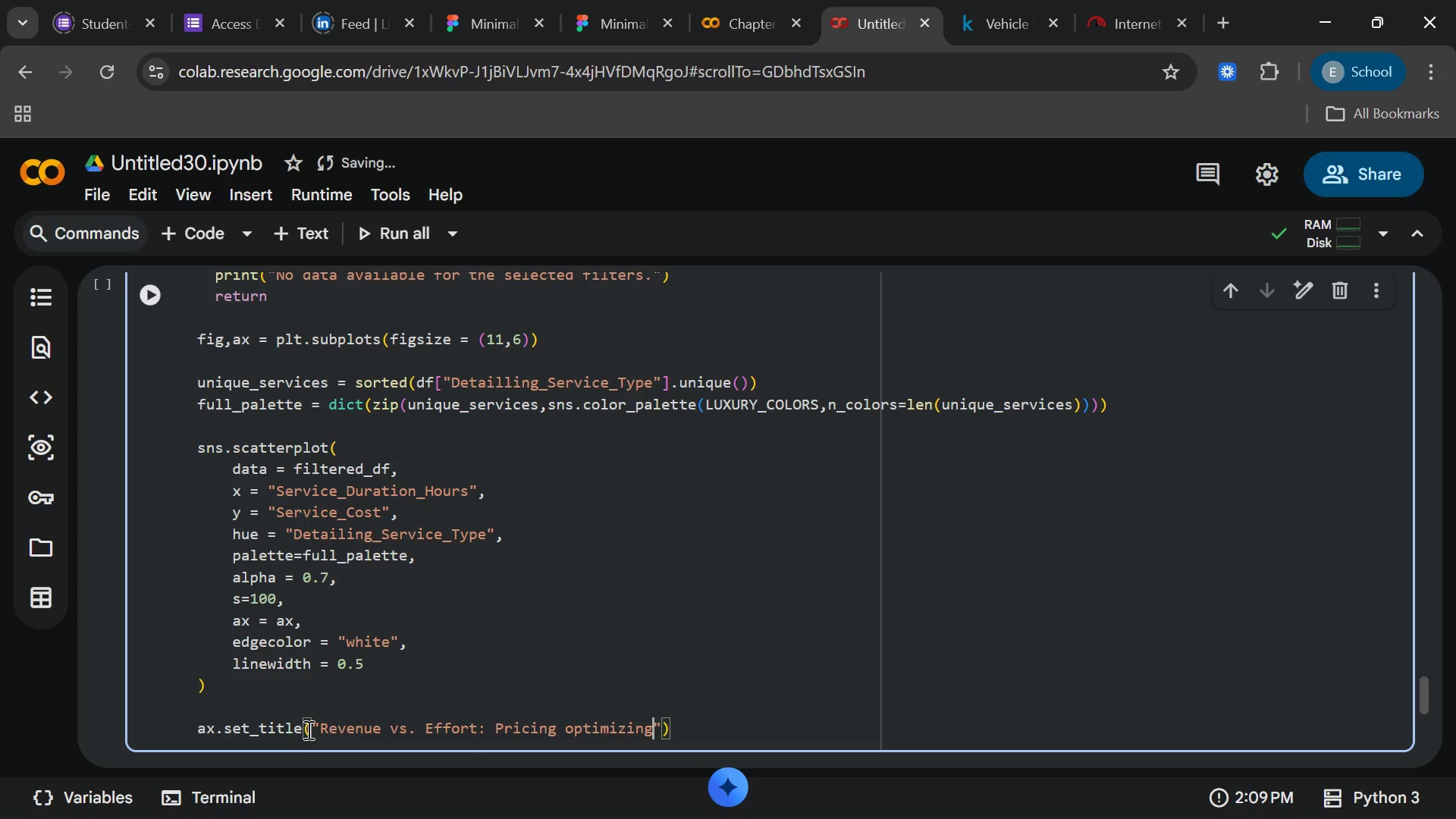 
key(Backspace)
key(Backspace)
key(Backspace)
type(ation)
 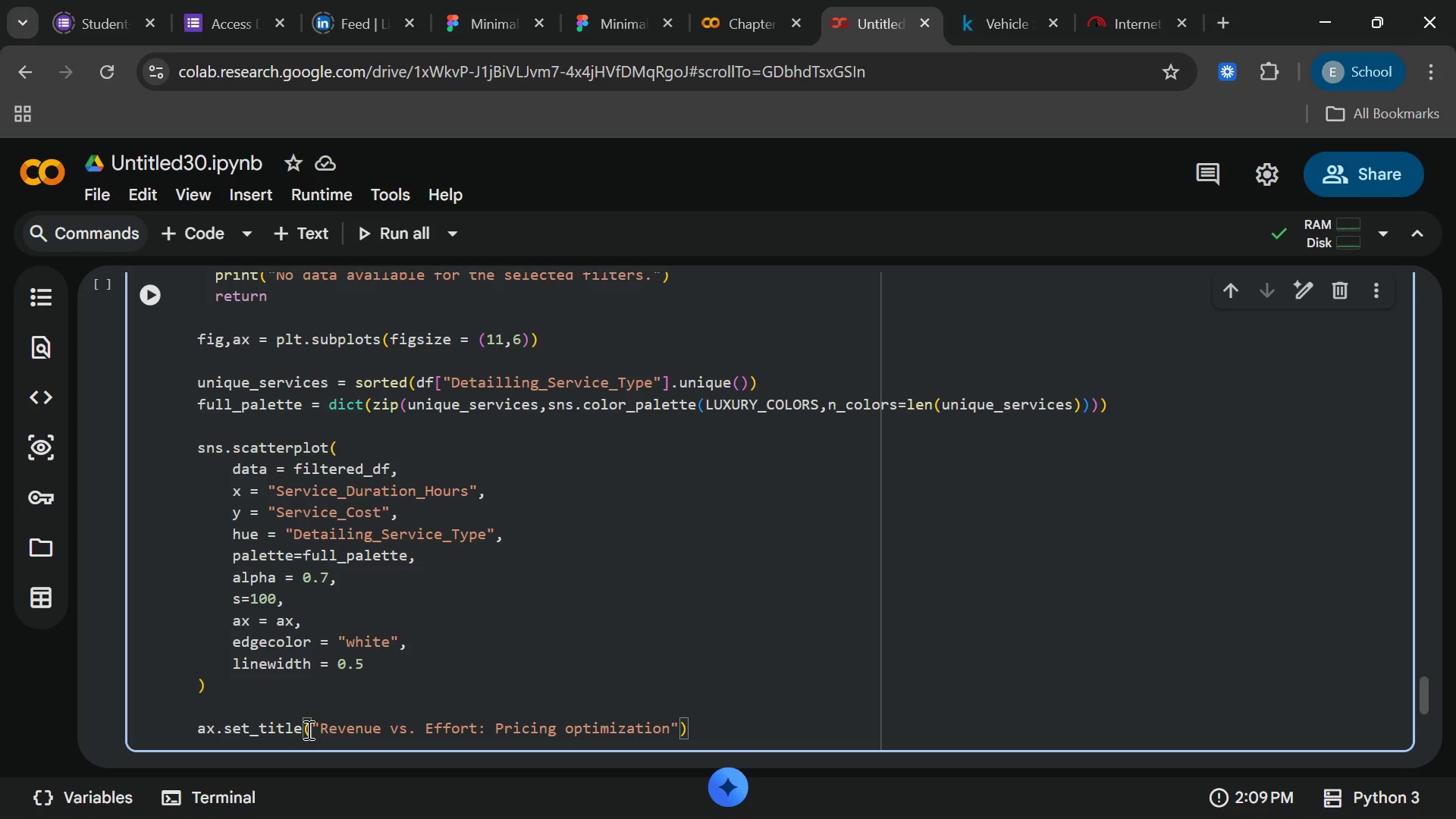 
hold_key(key=ArrowLeft, duration=0.8)
 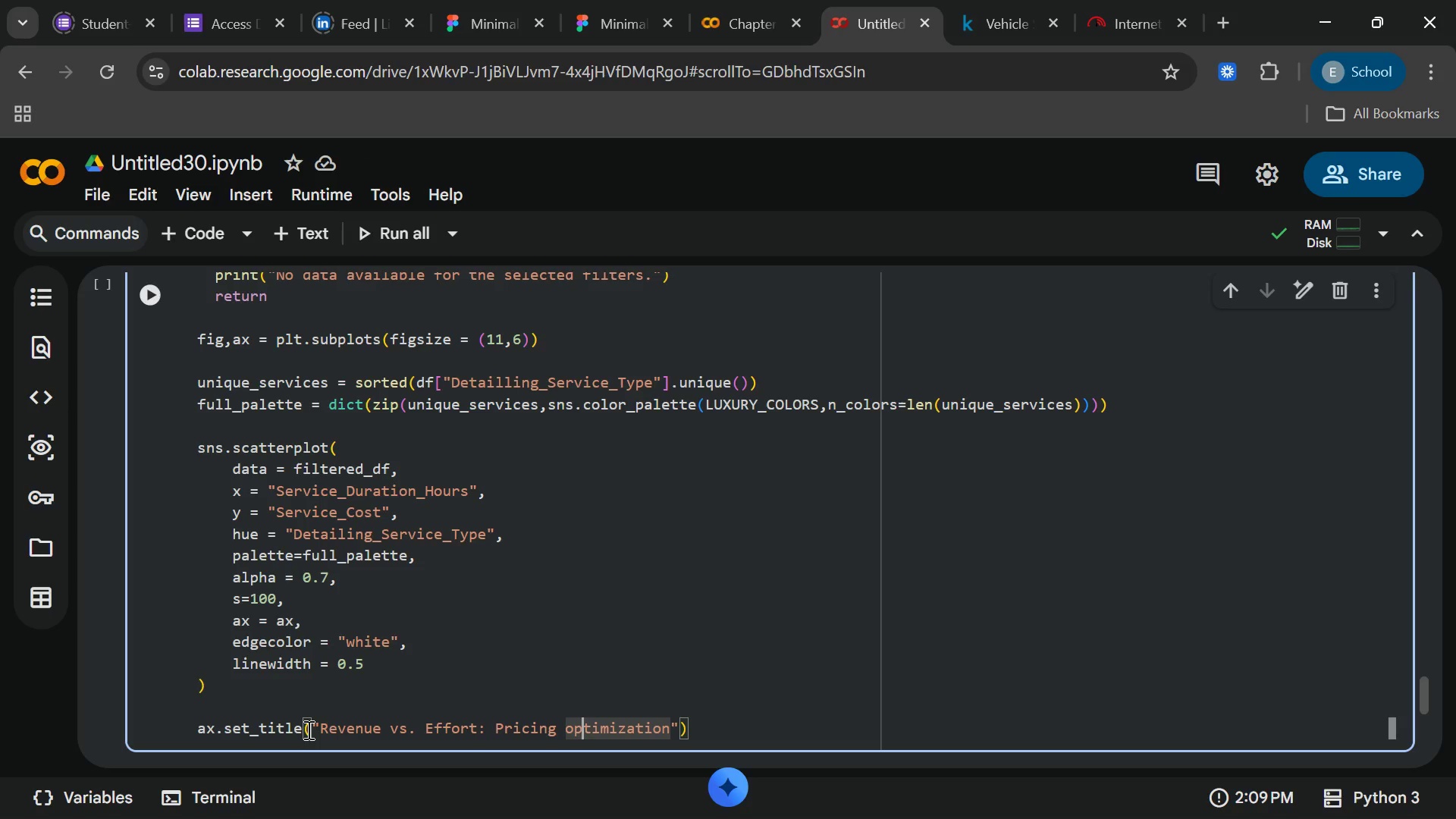 
key(ArrowLeft)
 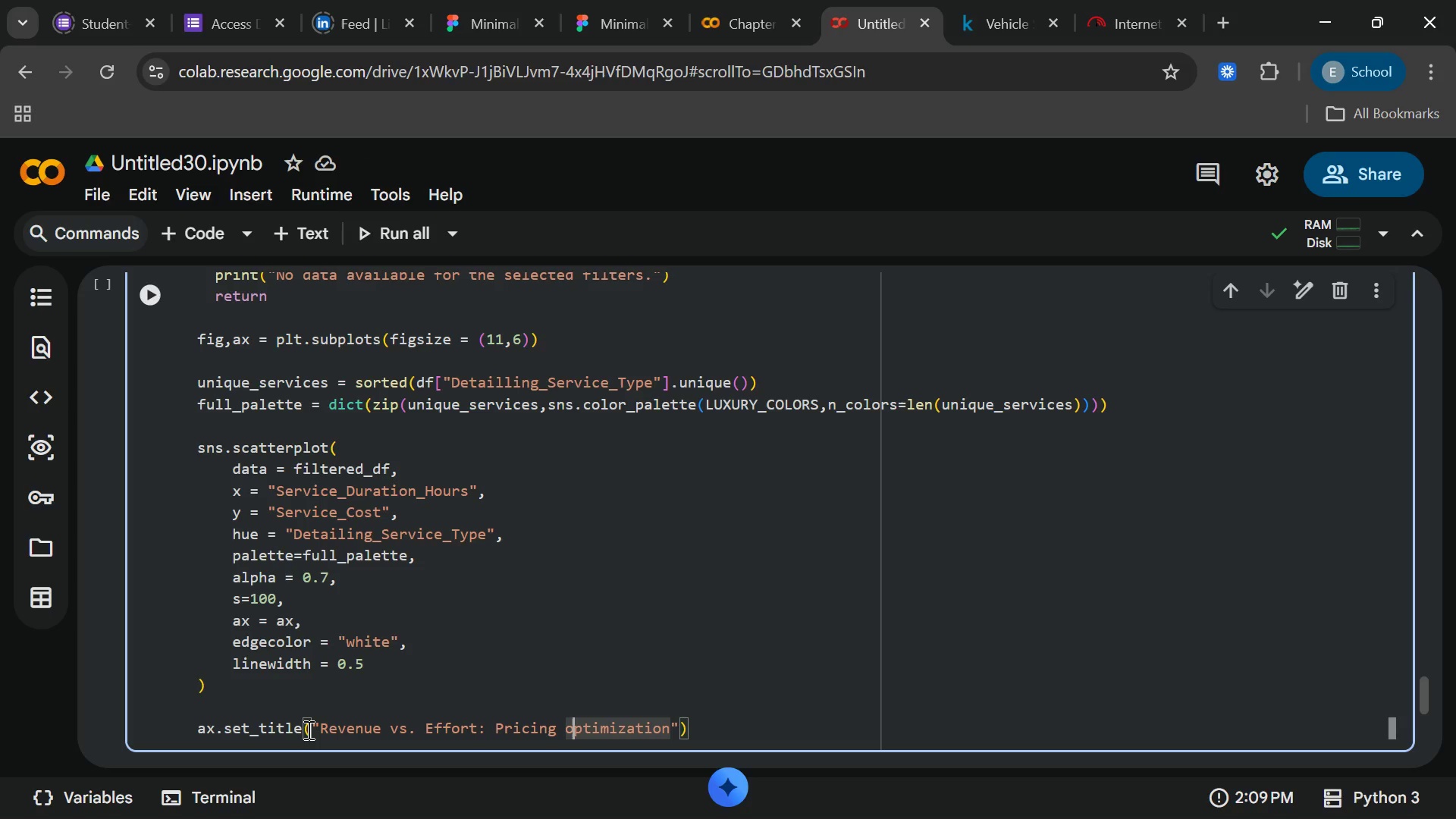 
key(ArrowLeft)
 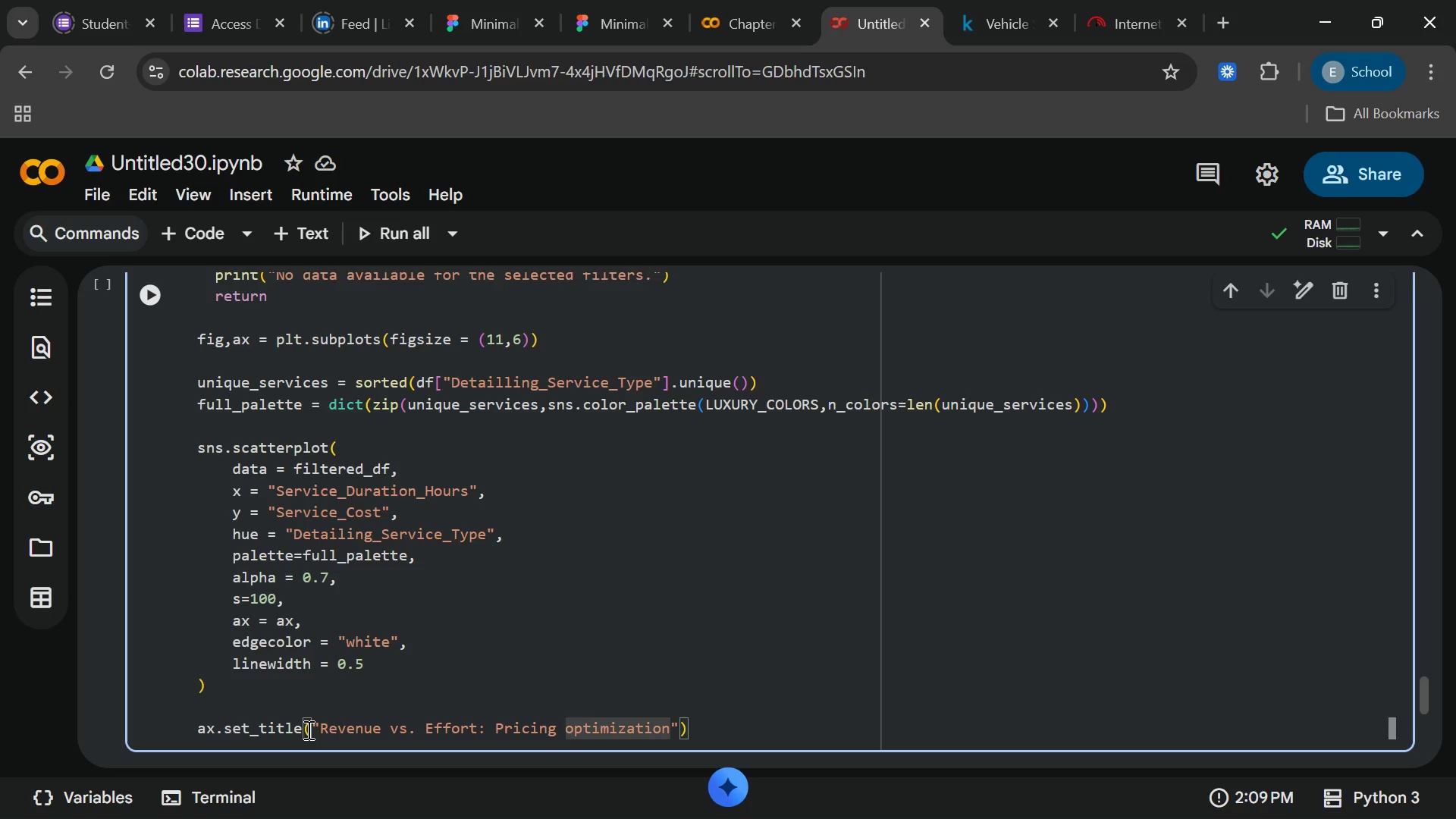 
key(Backspace)
 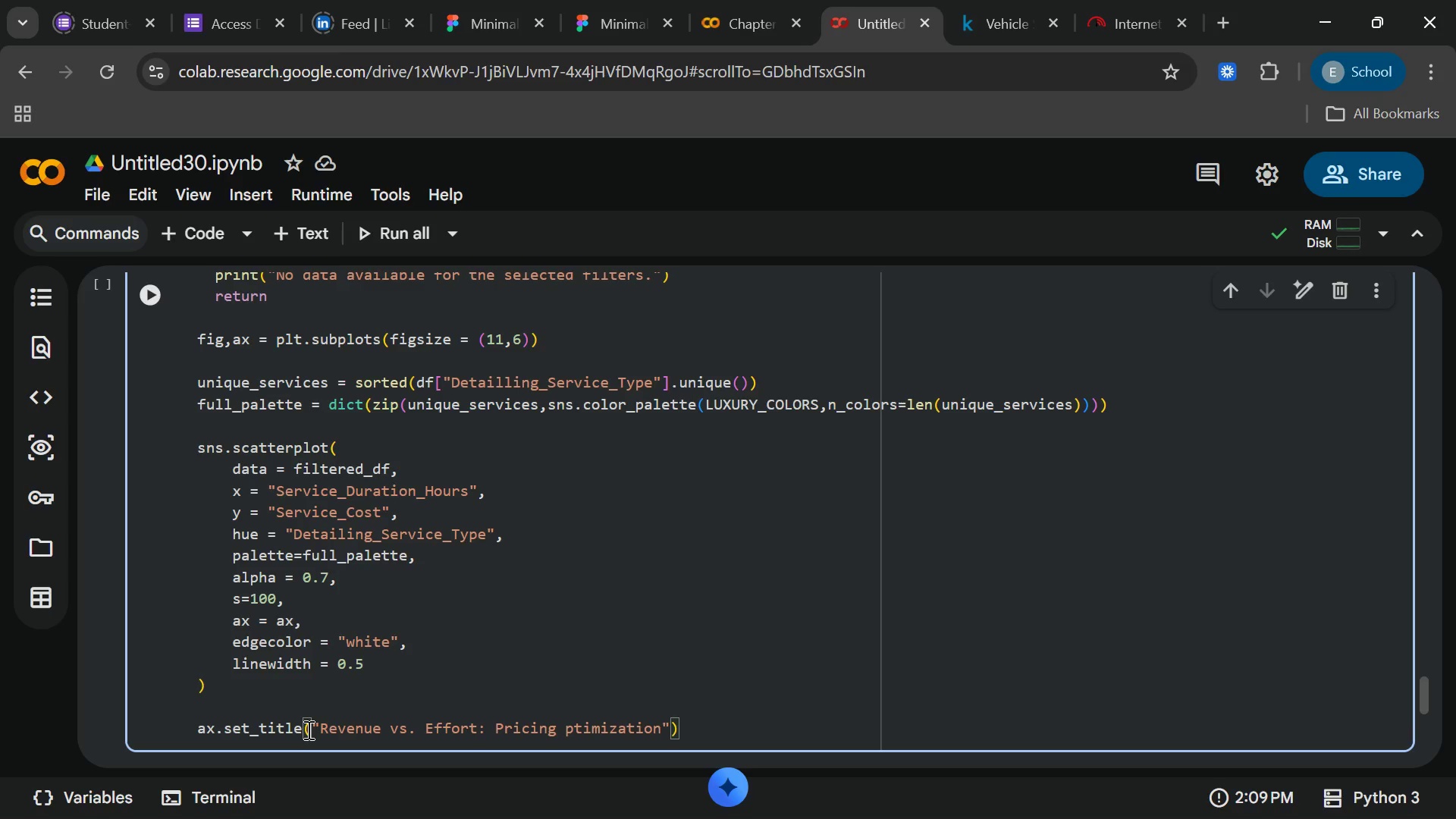 
key(Shift+O)
 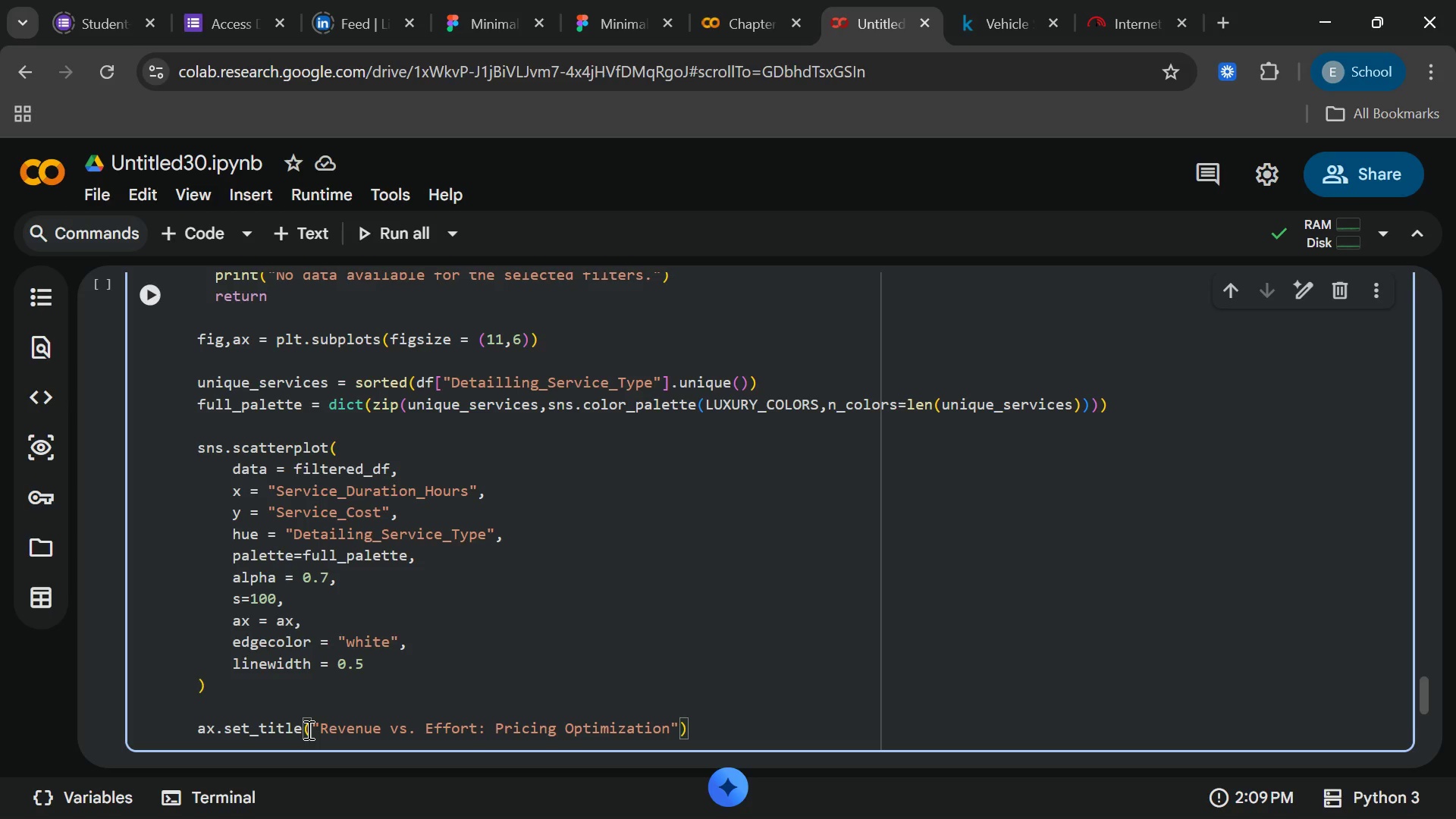 
key(End)
 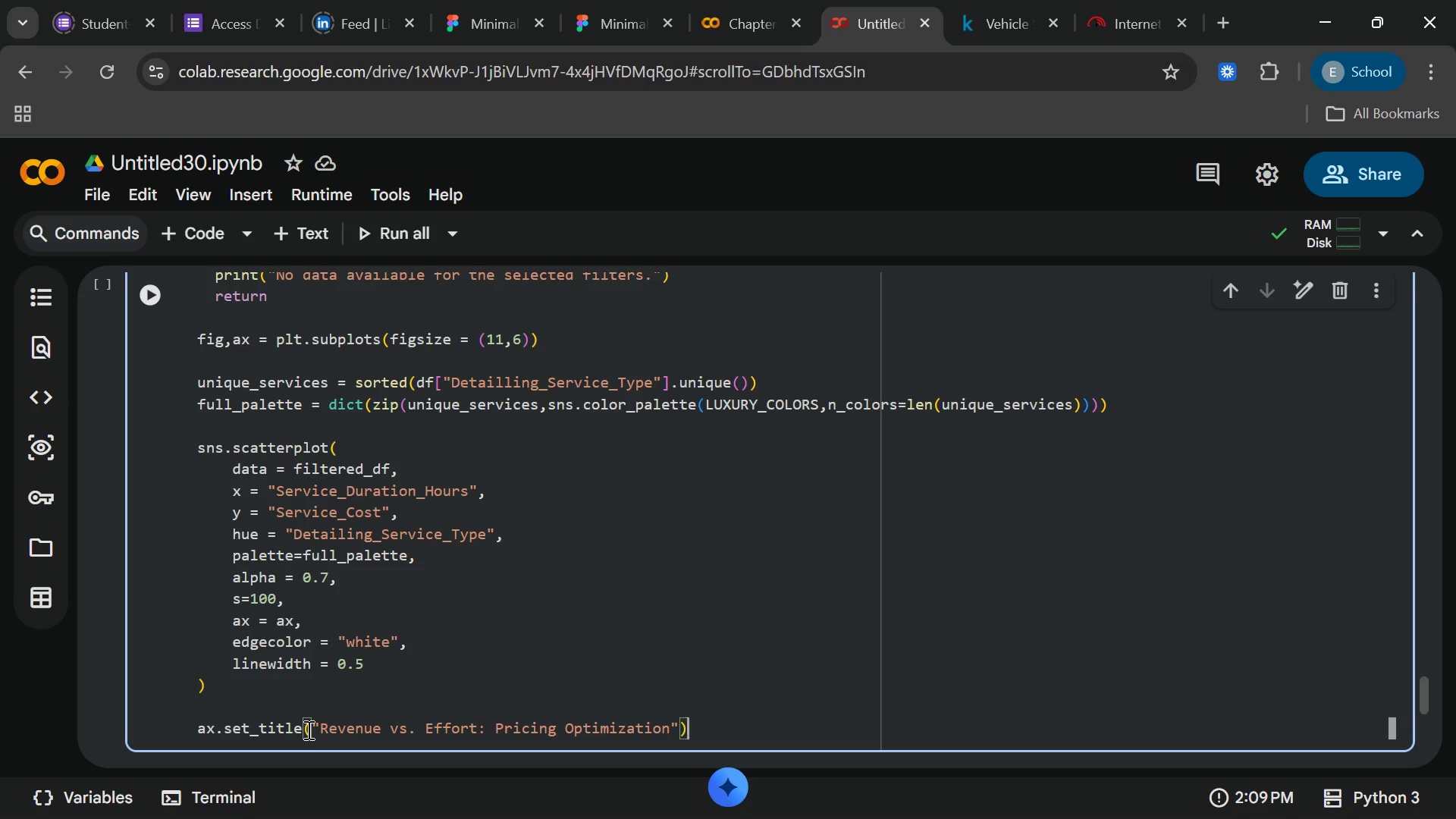 
key(ArrowLeft)
 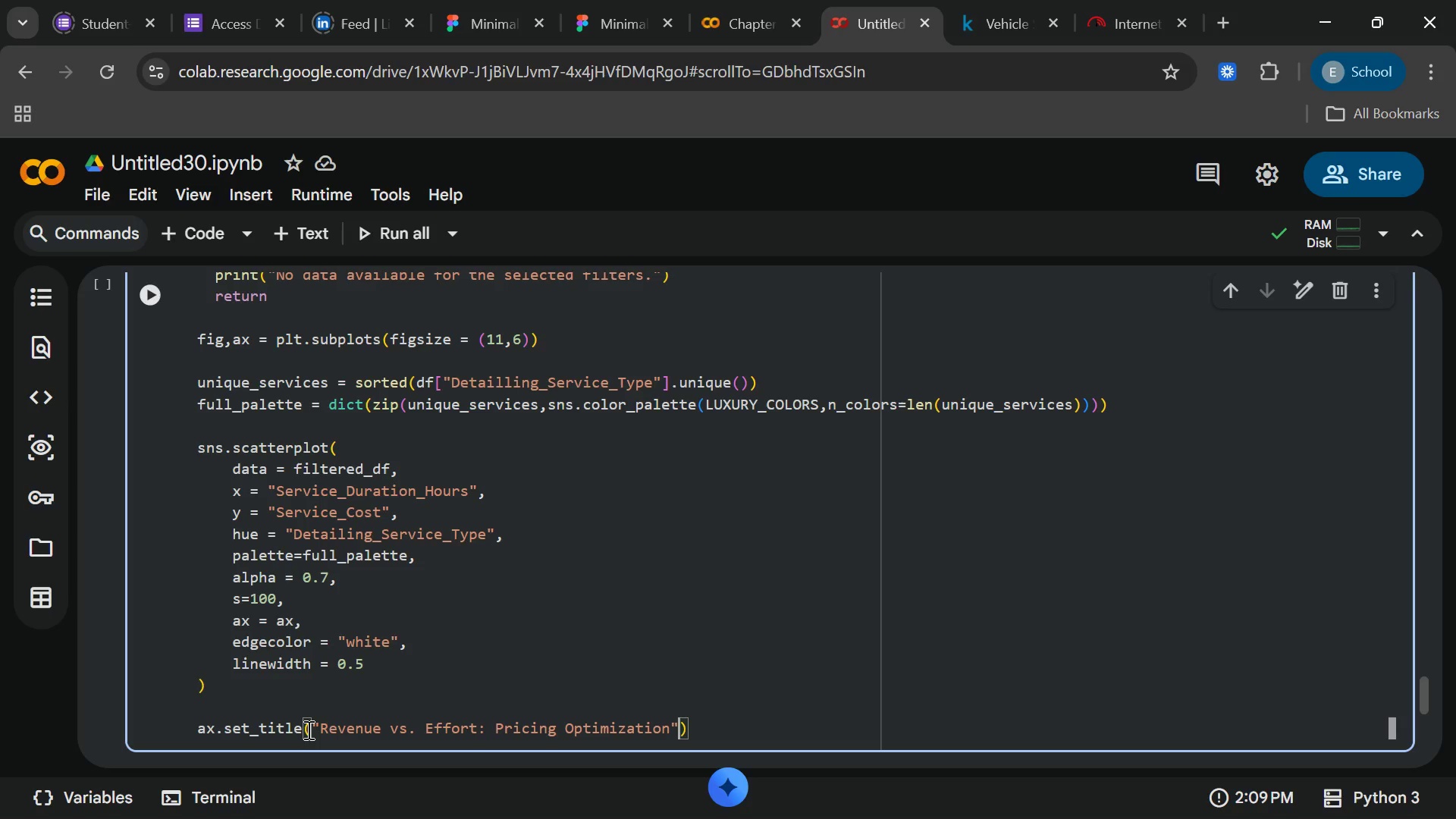 
key(ArrowLeft)
 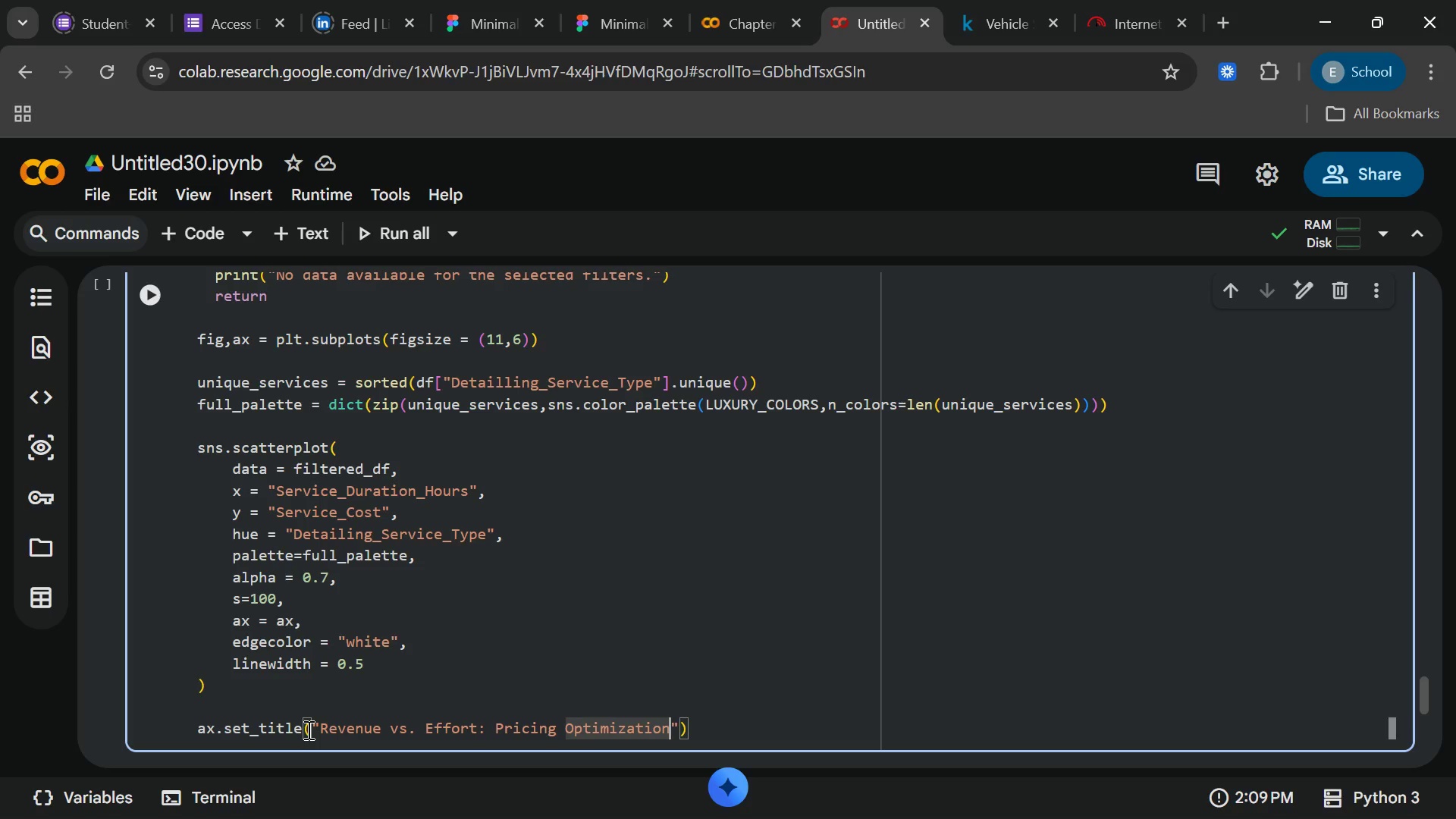 
type( Analysis )
 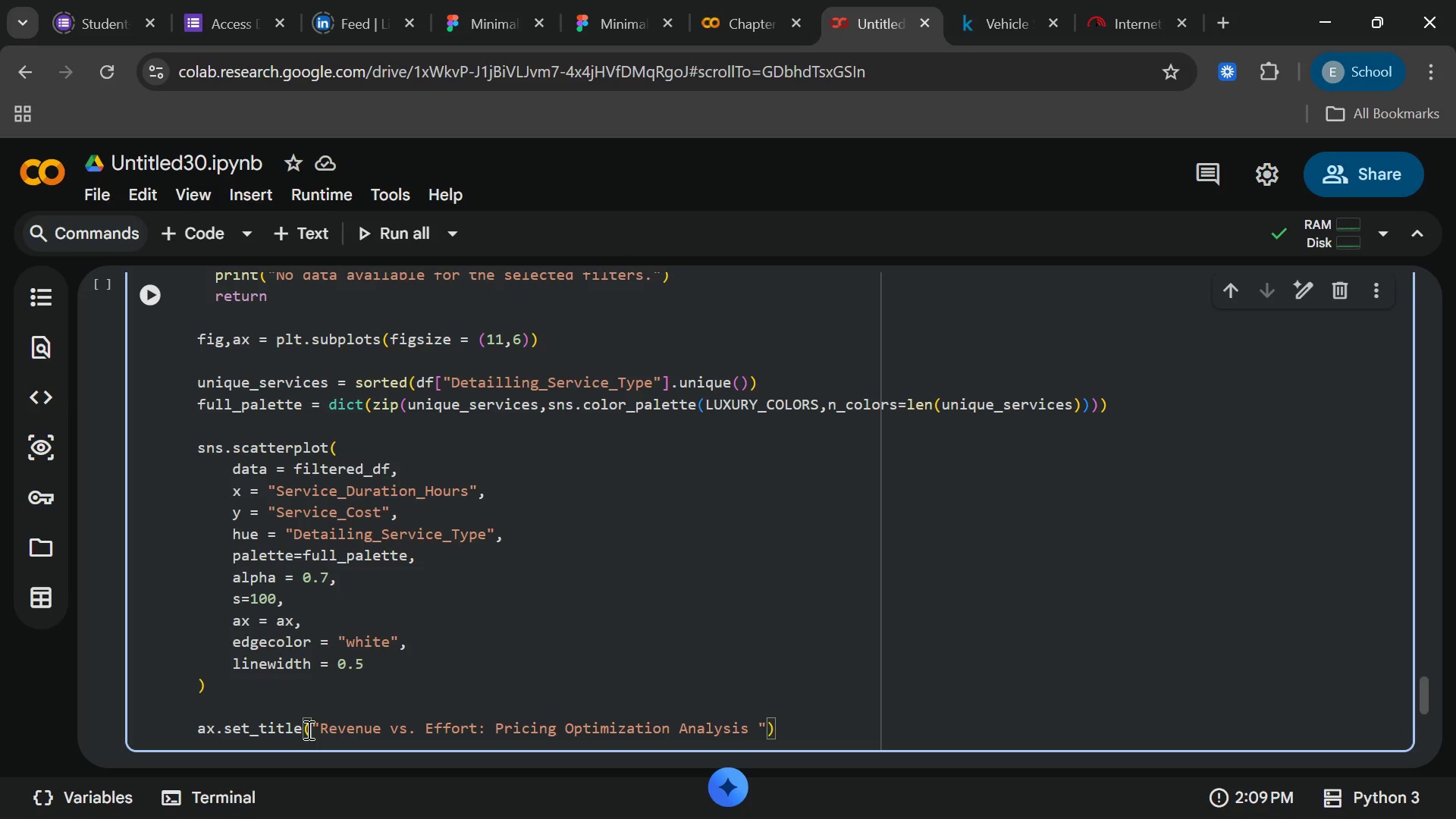 
key(Backspace)
 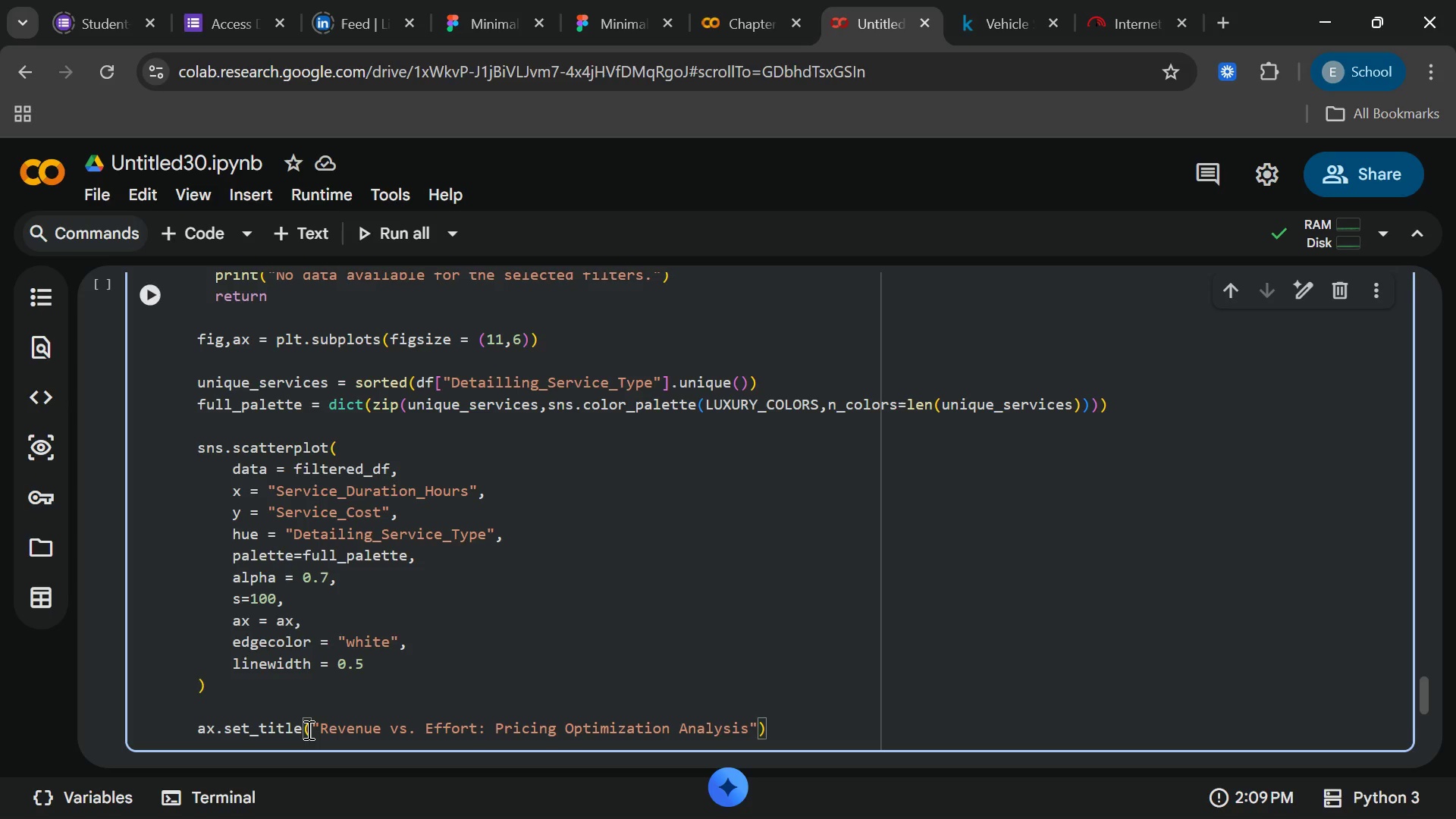 
key(ArrowRight)
 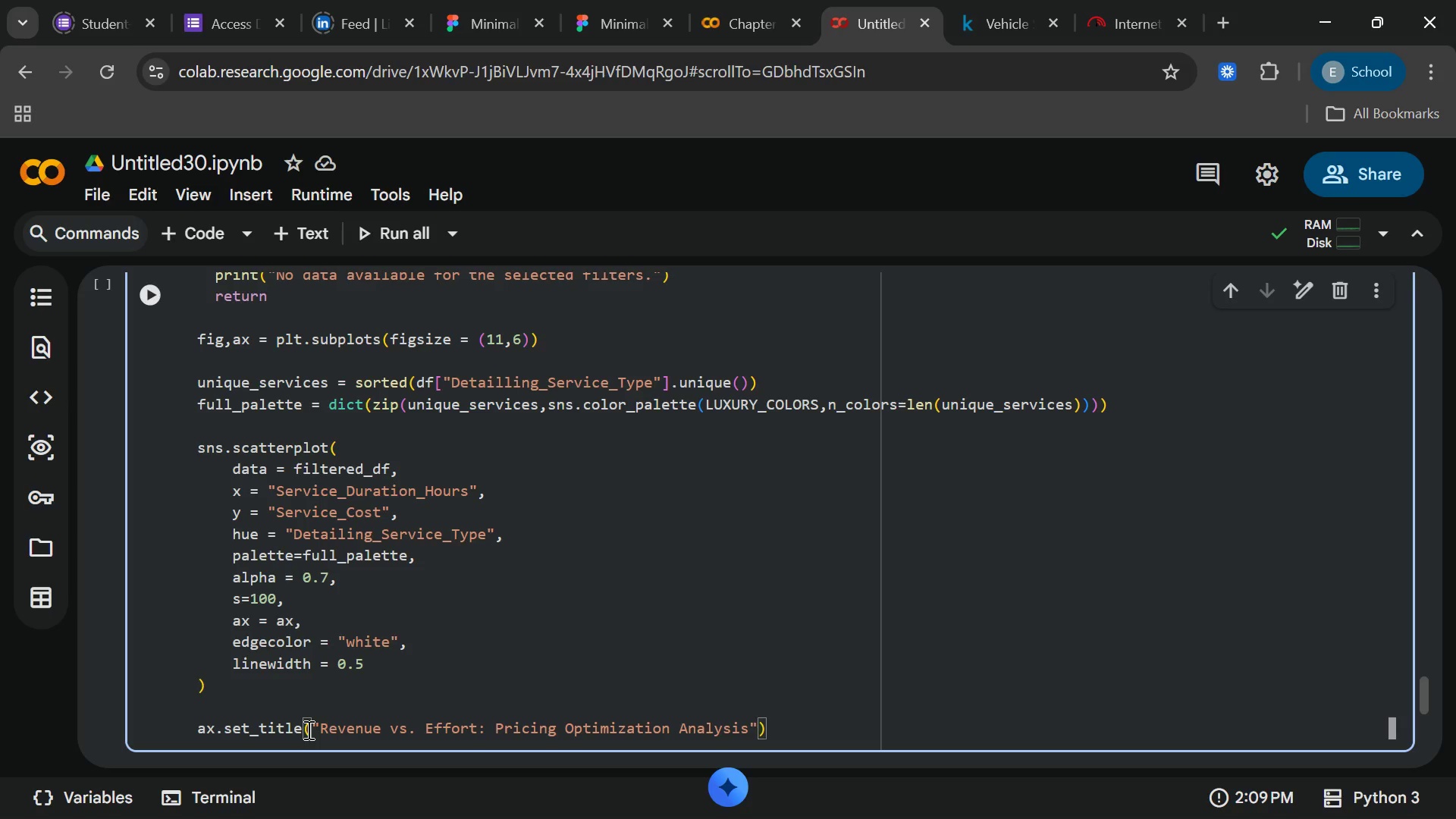 
type(,fontsie=)
key(Backspace)
type( = 26)
key(Backspace)
key(Backspace)
type(16,fontweight = "bold)
 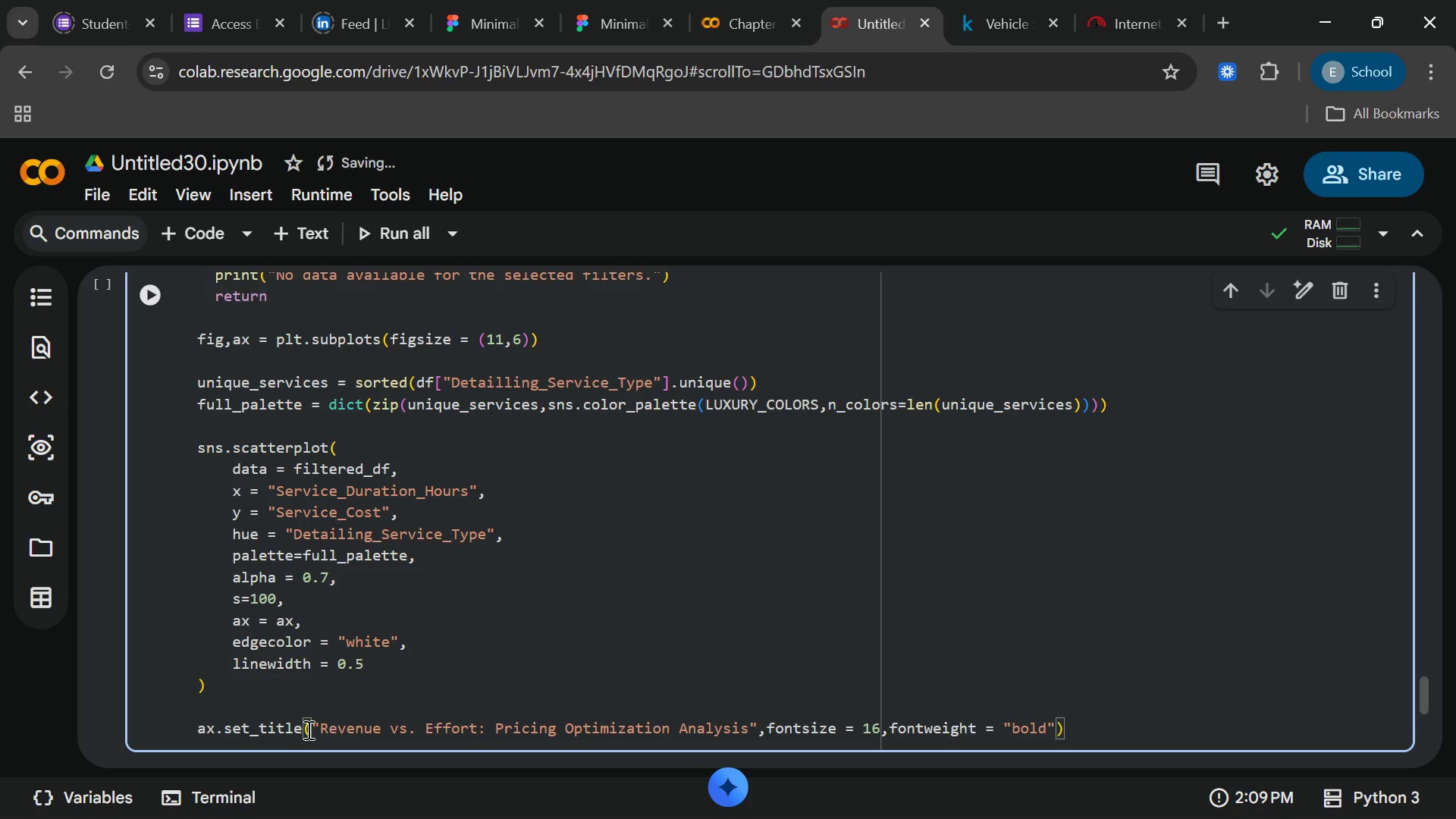 
hold_key(key=Z, duration=0.34)
 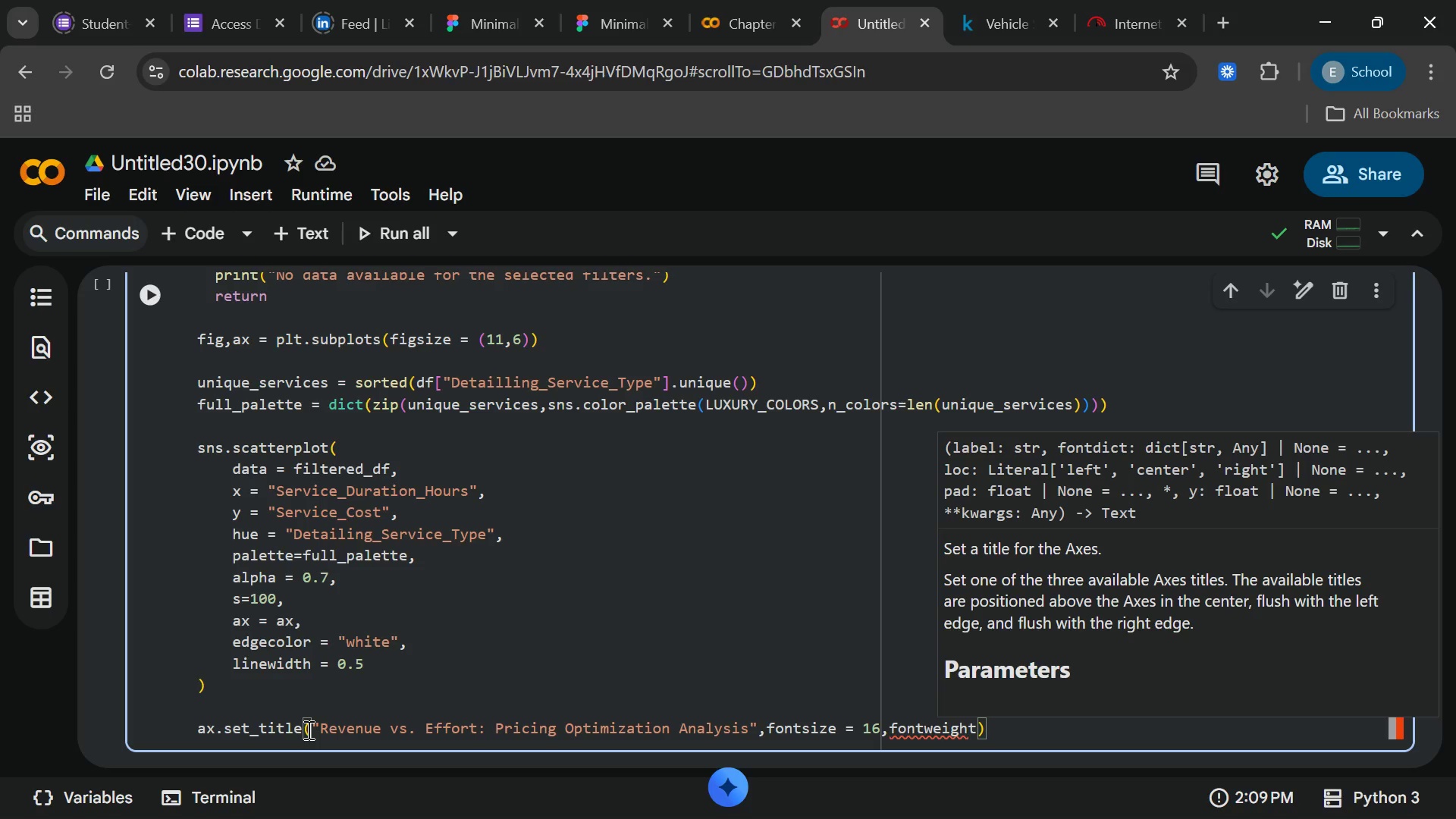 
key(ArrowRight)
 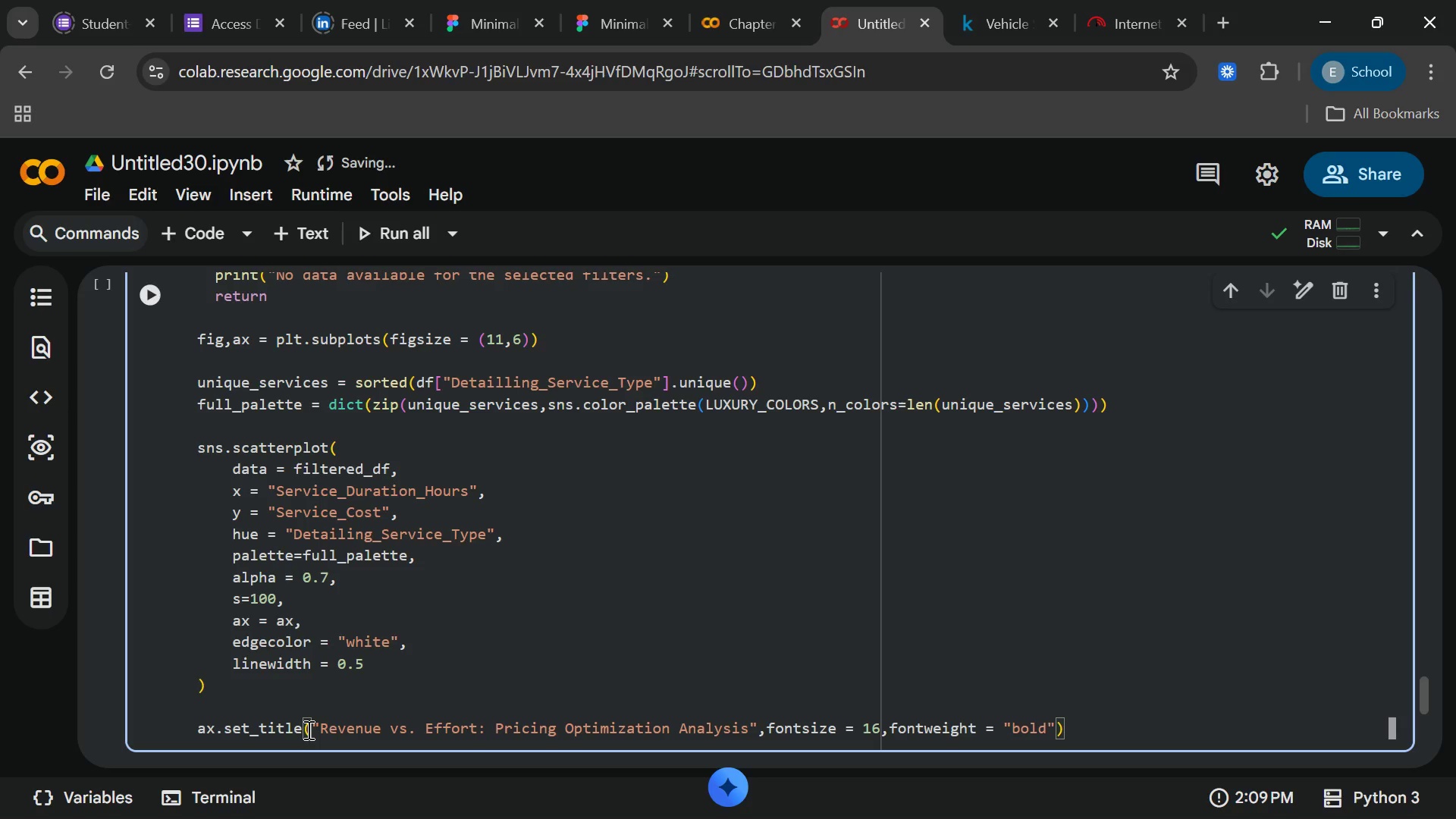 
type(,pad = )
 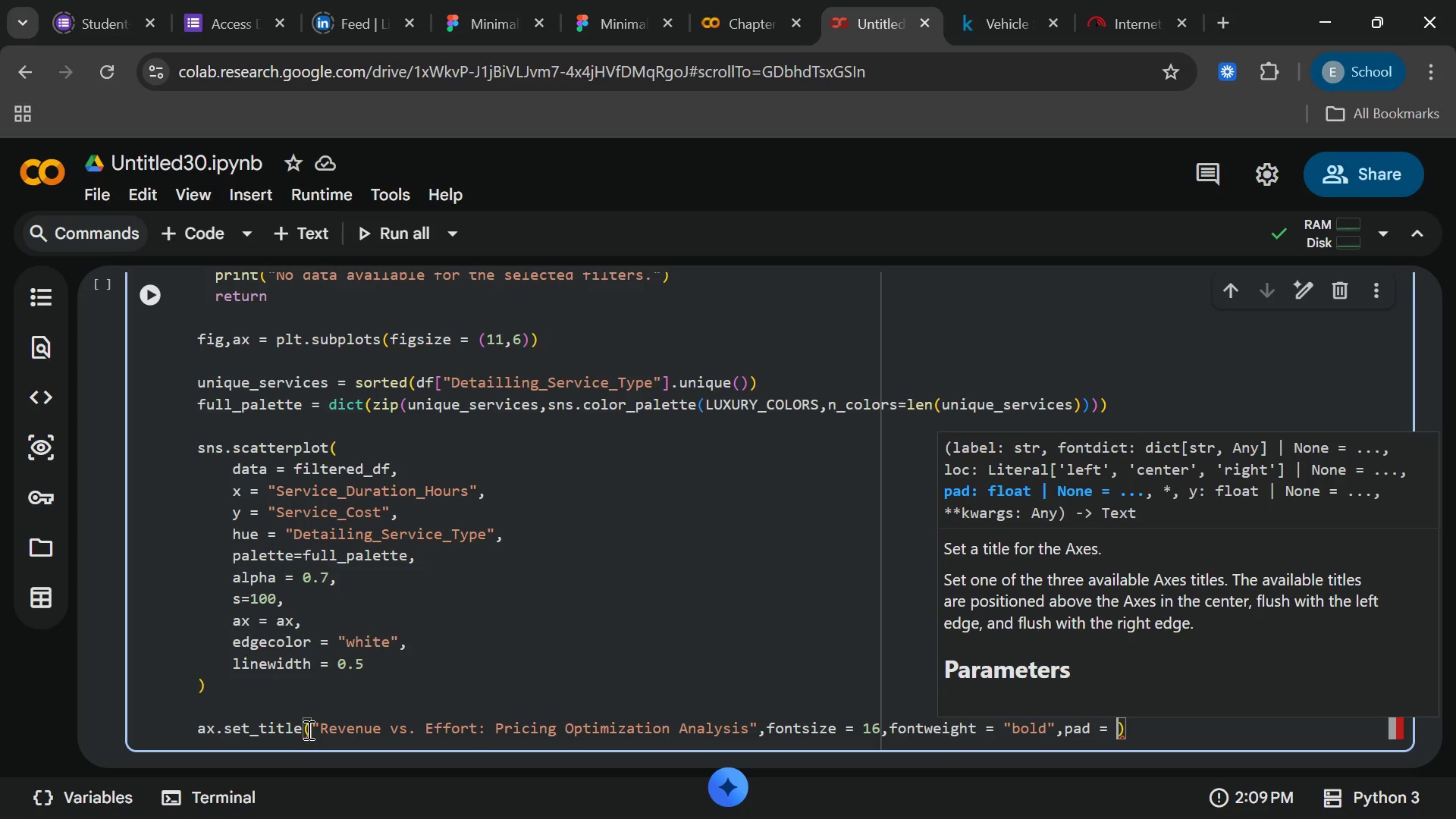 
type(20[End])
 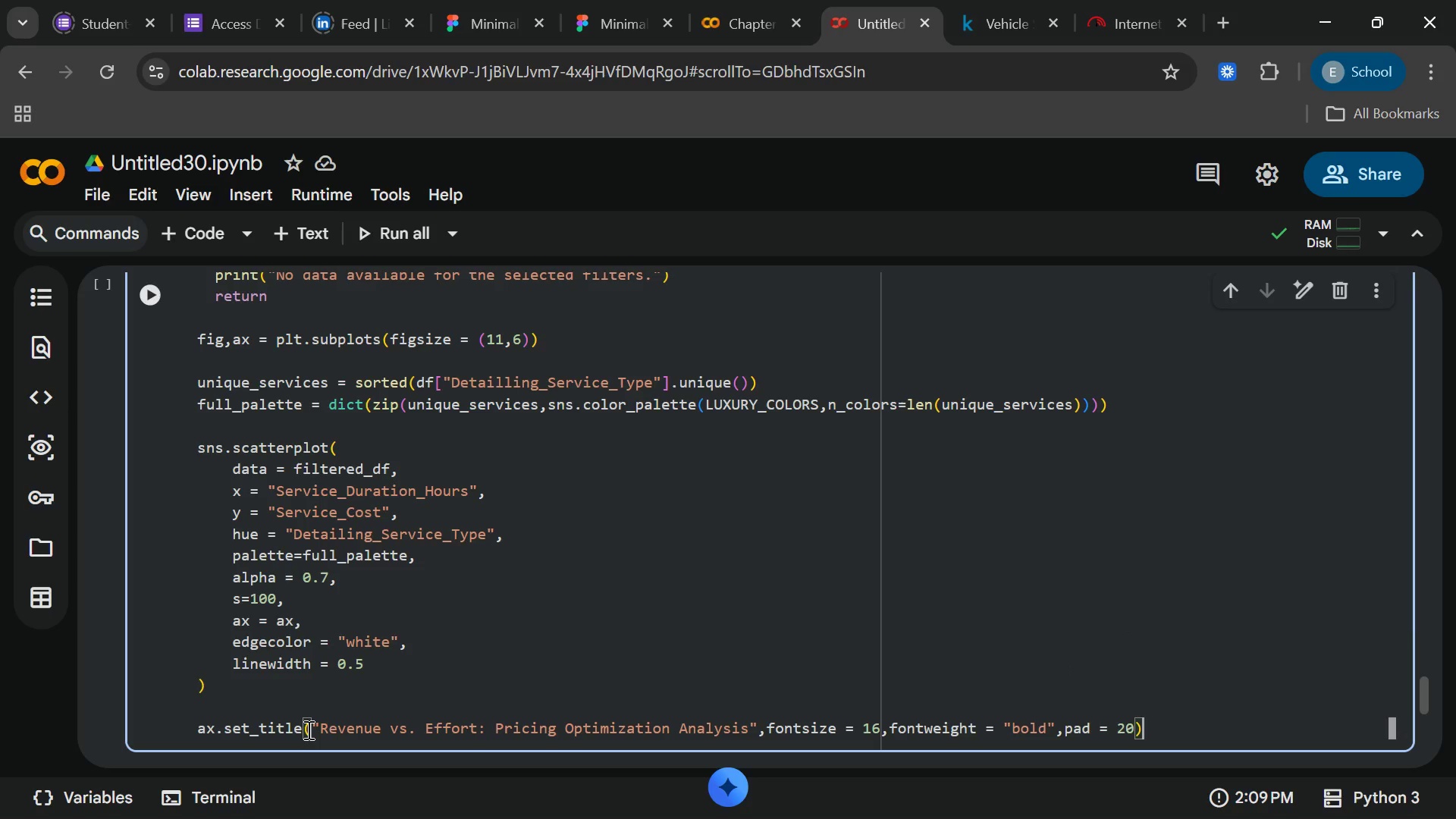 
wait(6.75)
 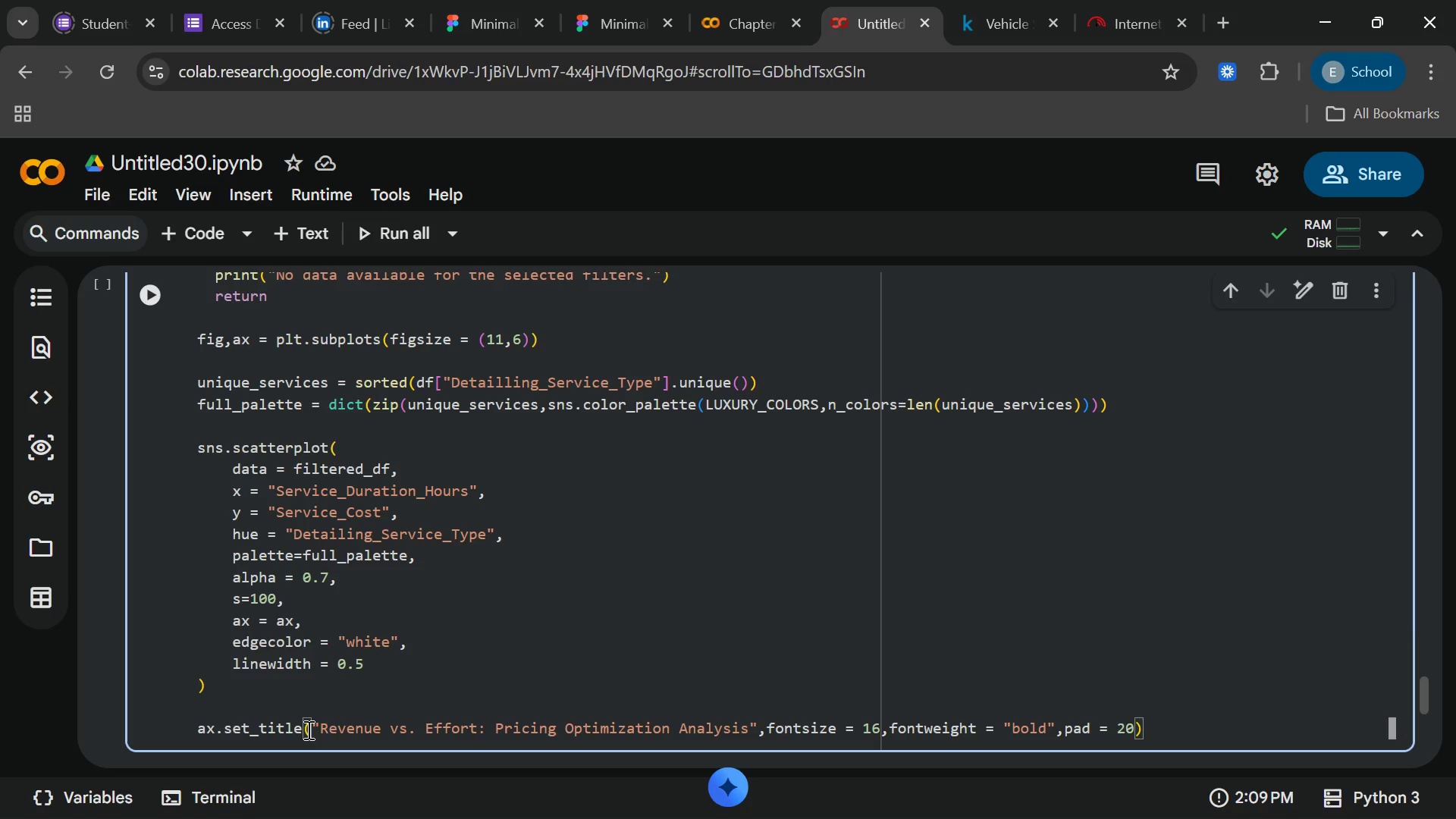 
key(Enter)
 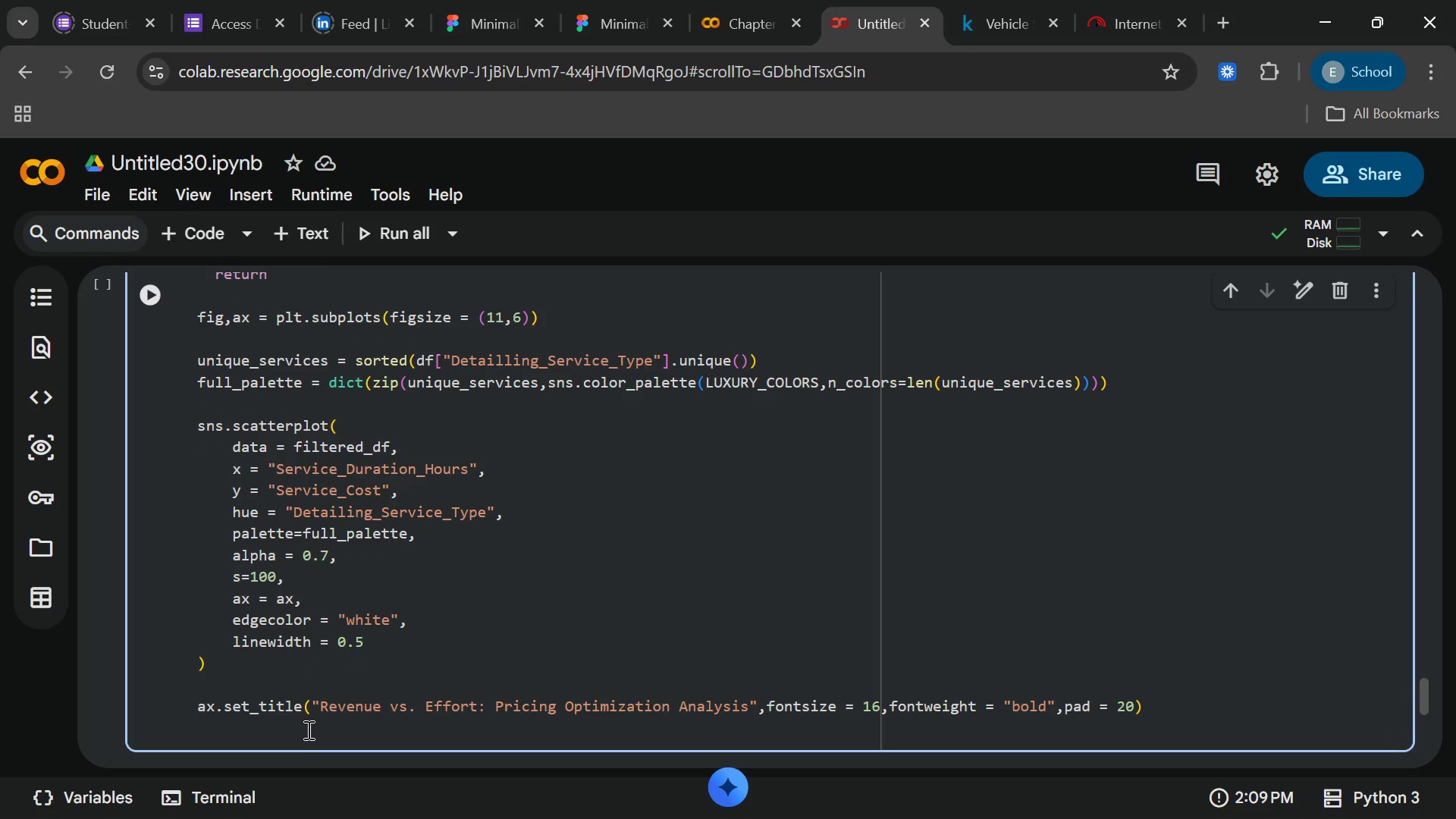 
type(ax.set_xabe)
 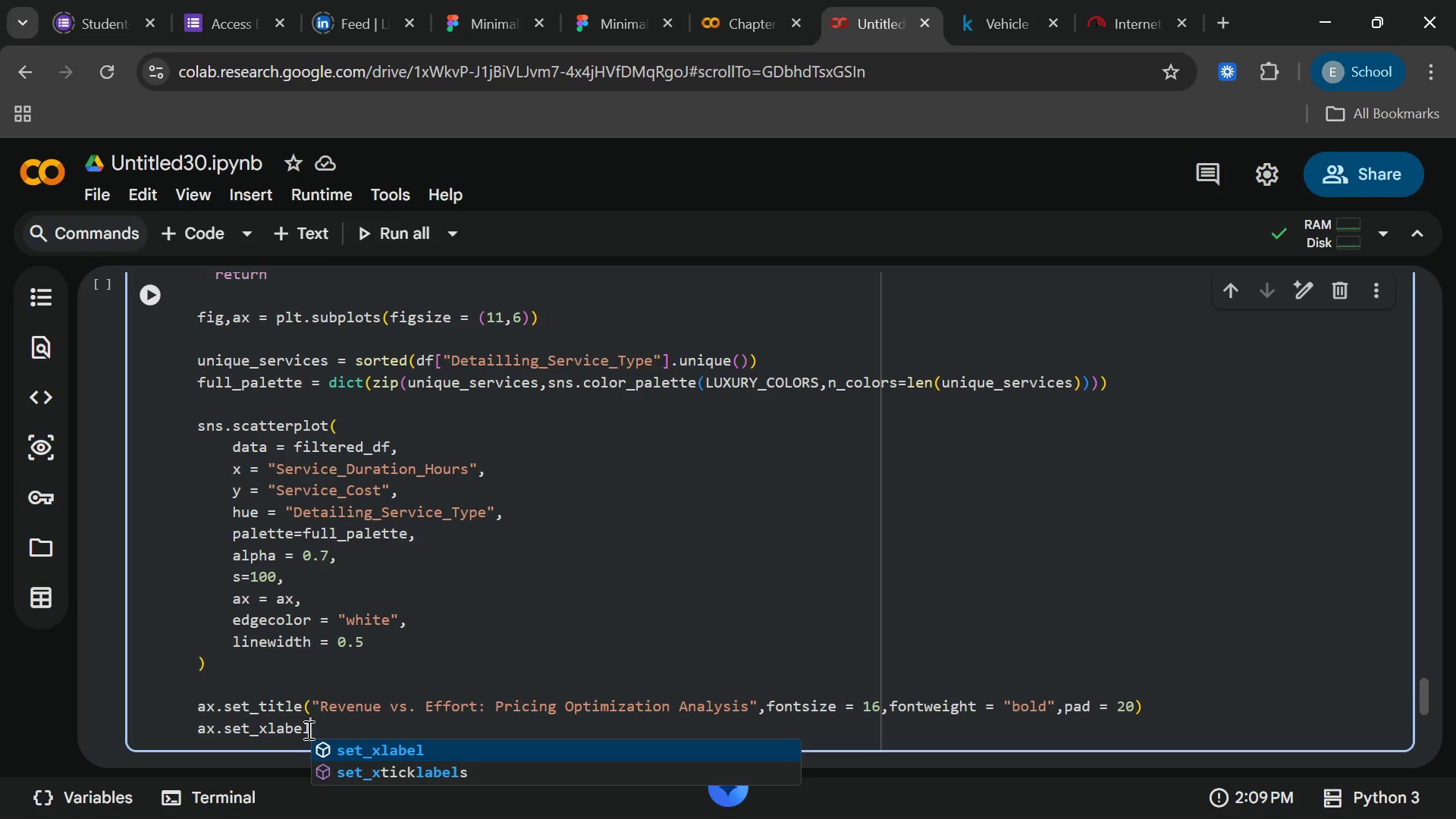 
 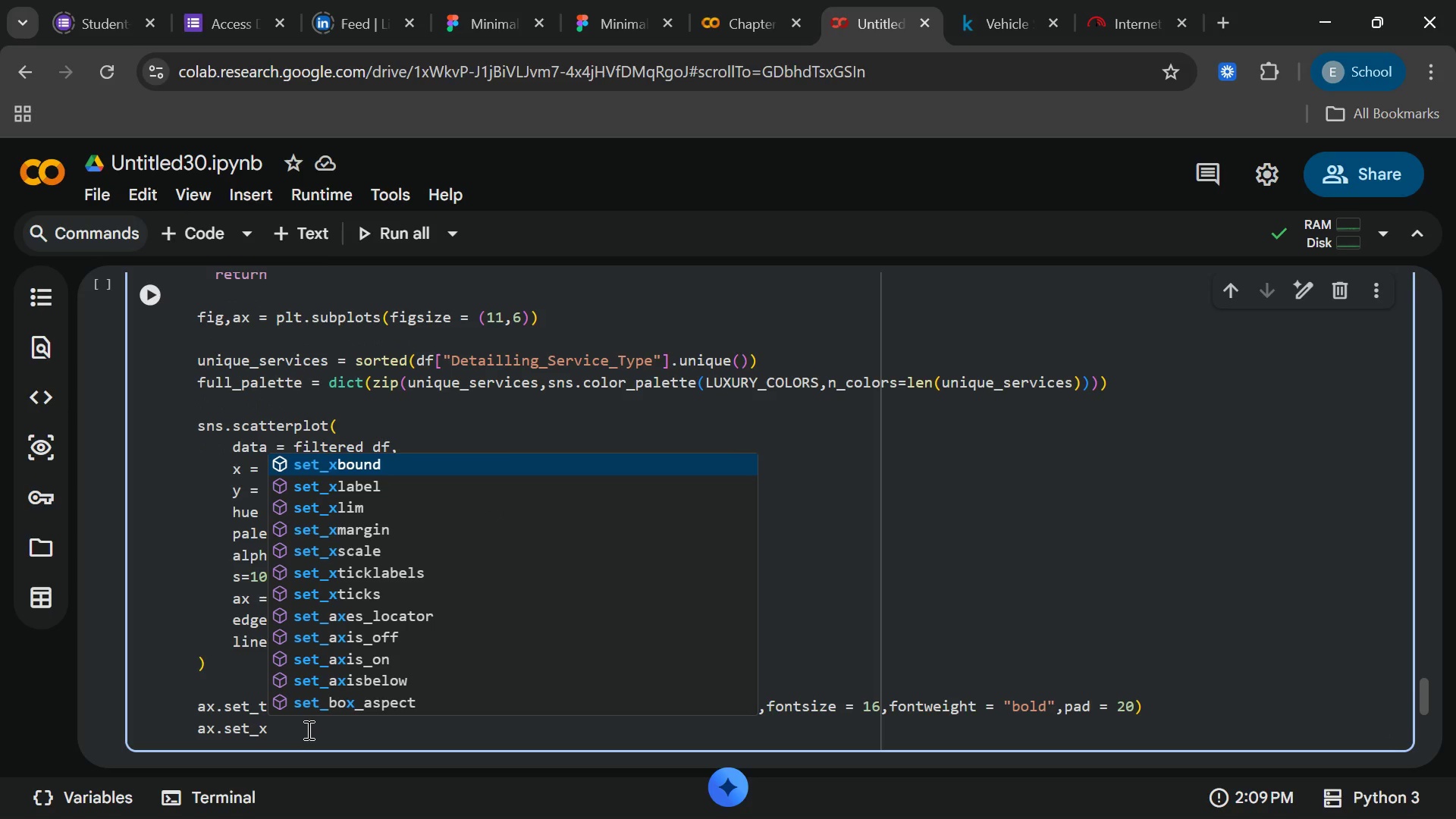 
hold_key(key=L, duration=0.89)
 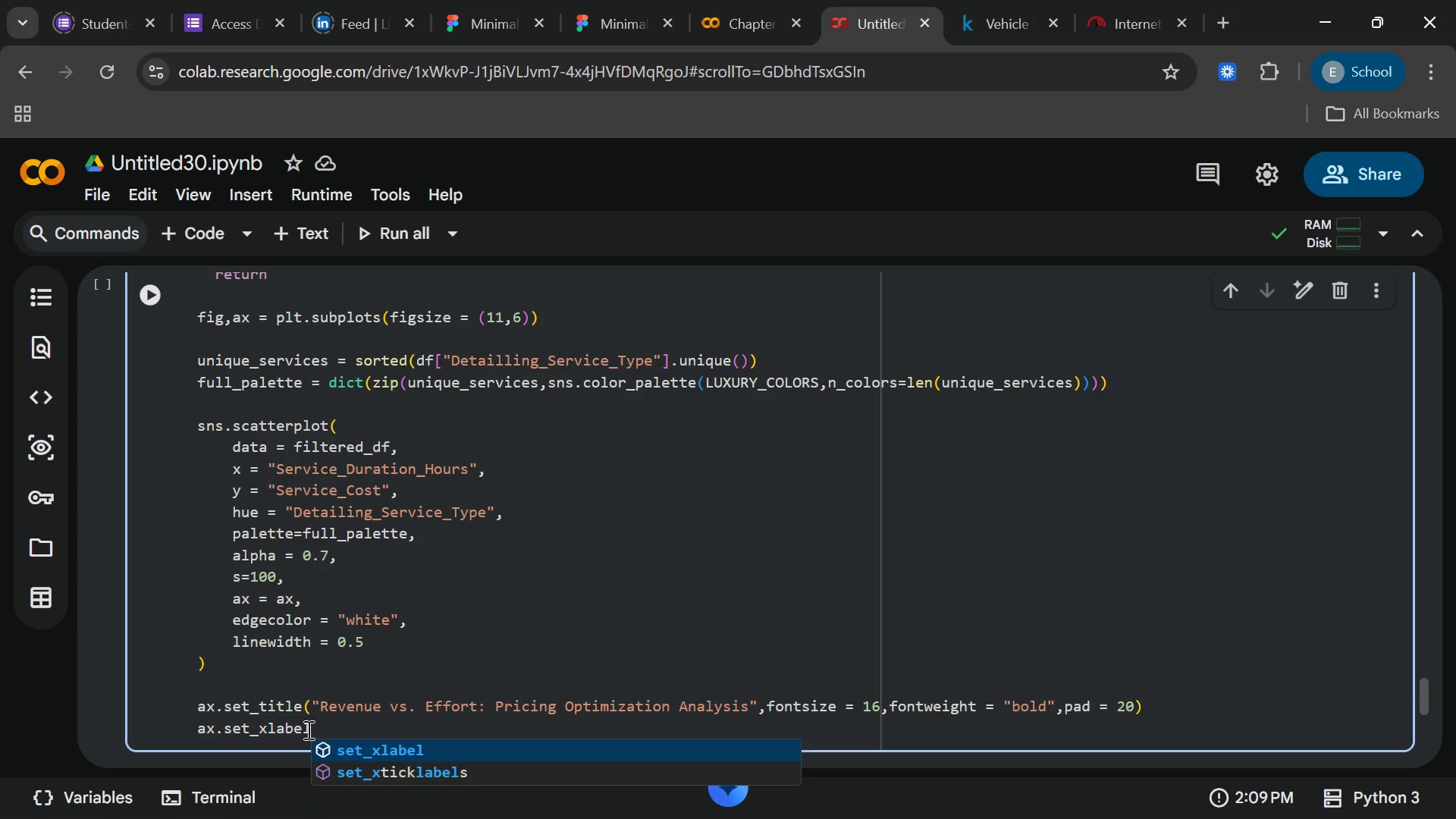 
key(Enter)
 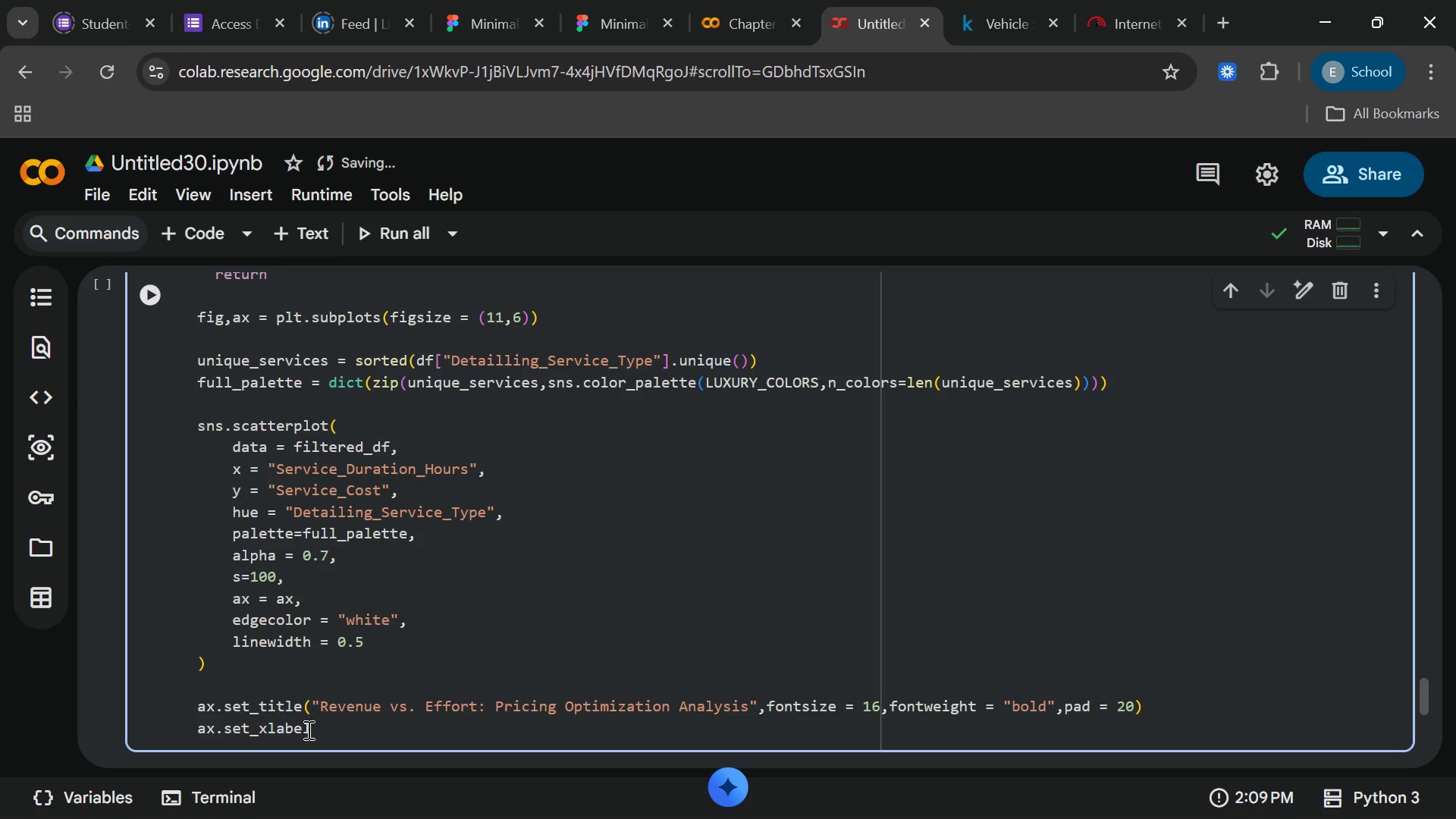 
type(("SE)
key(Backspace)
type(ervice DUratio)
 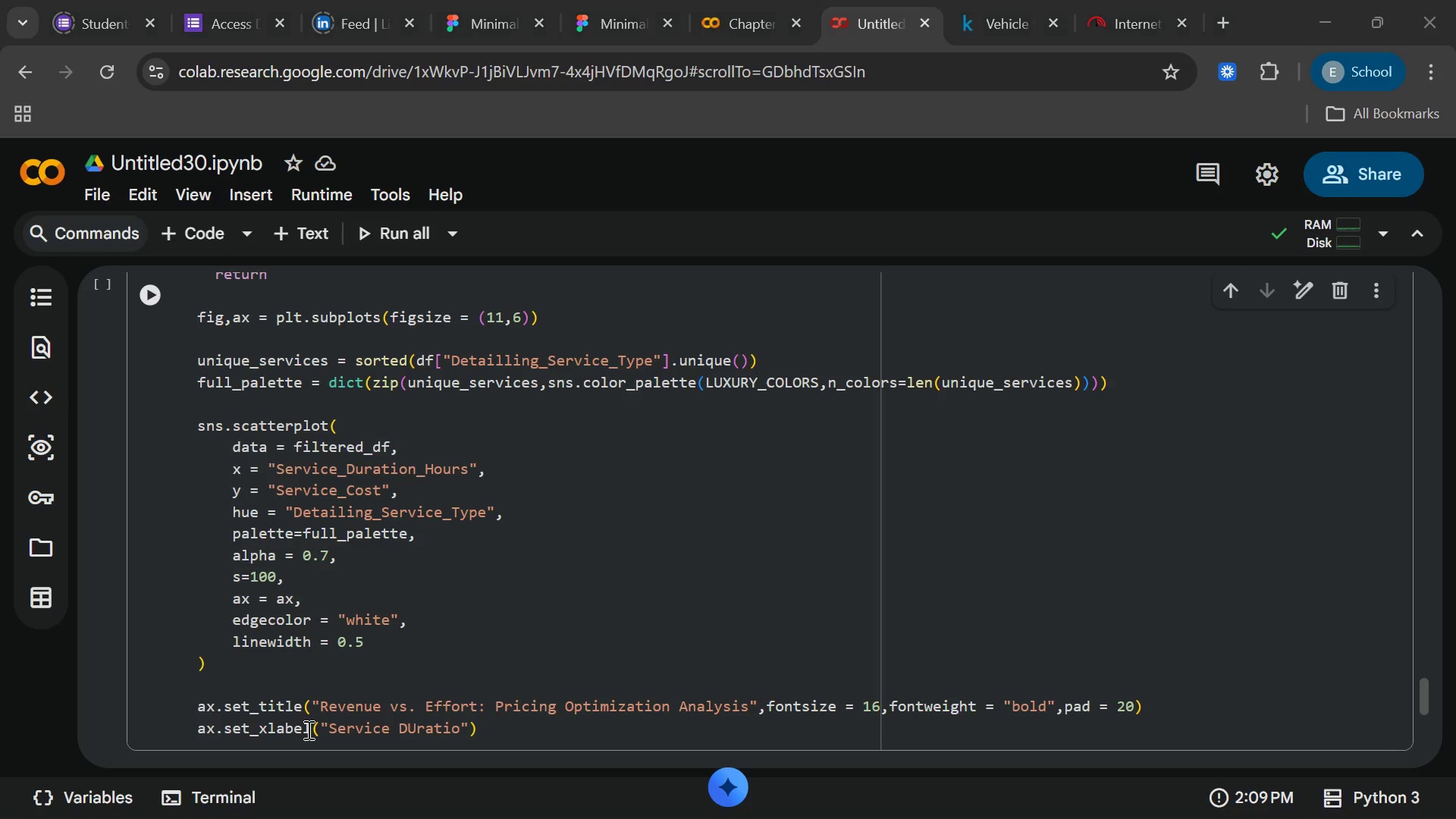 
wait(8.12)
 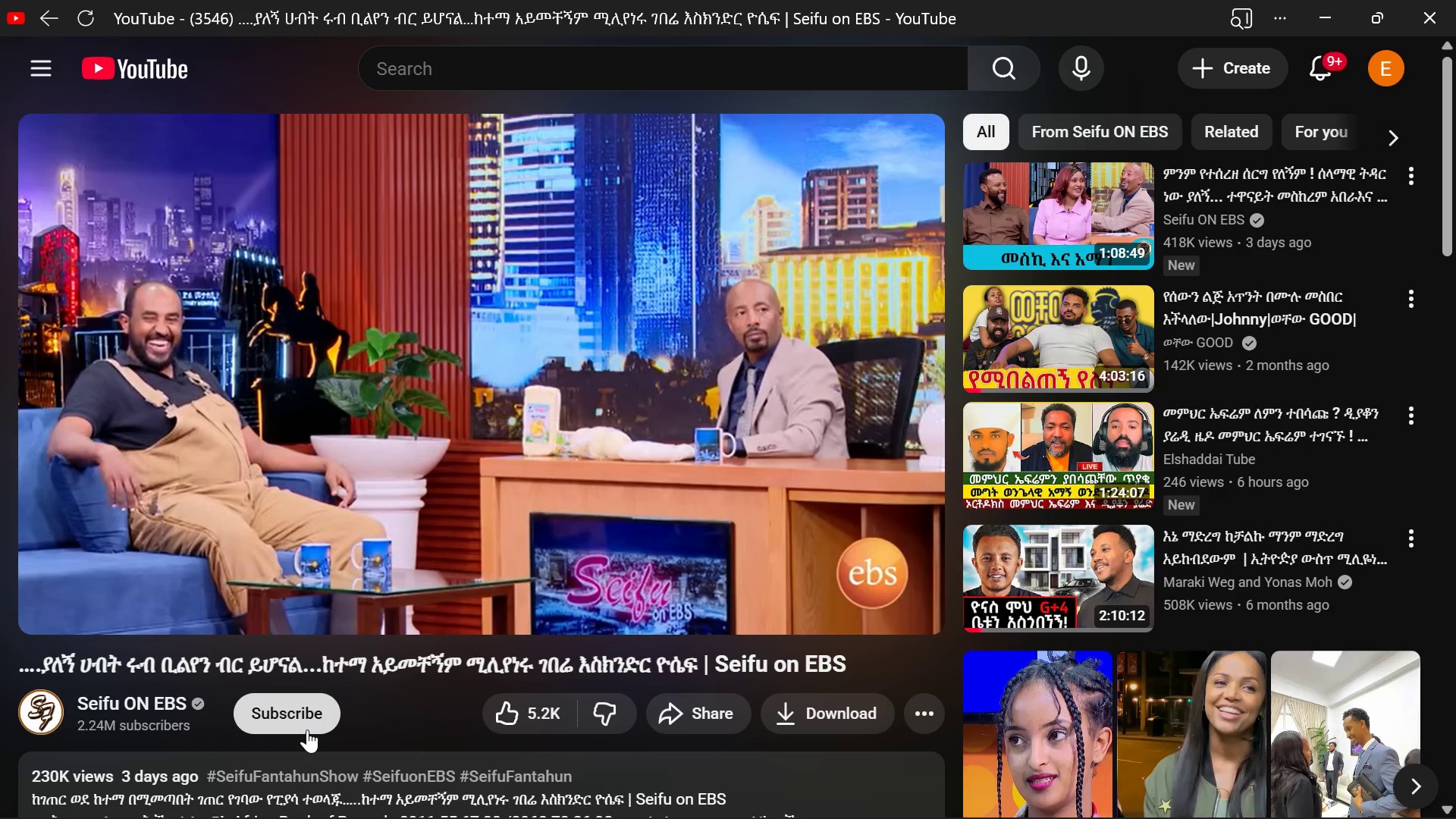 
key(Backspace)
key(Backspace)
key(Backspace)
key(Backspace)
key(Backspace)
key(Backspace)
type(uration)
 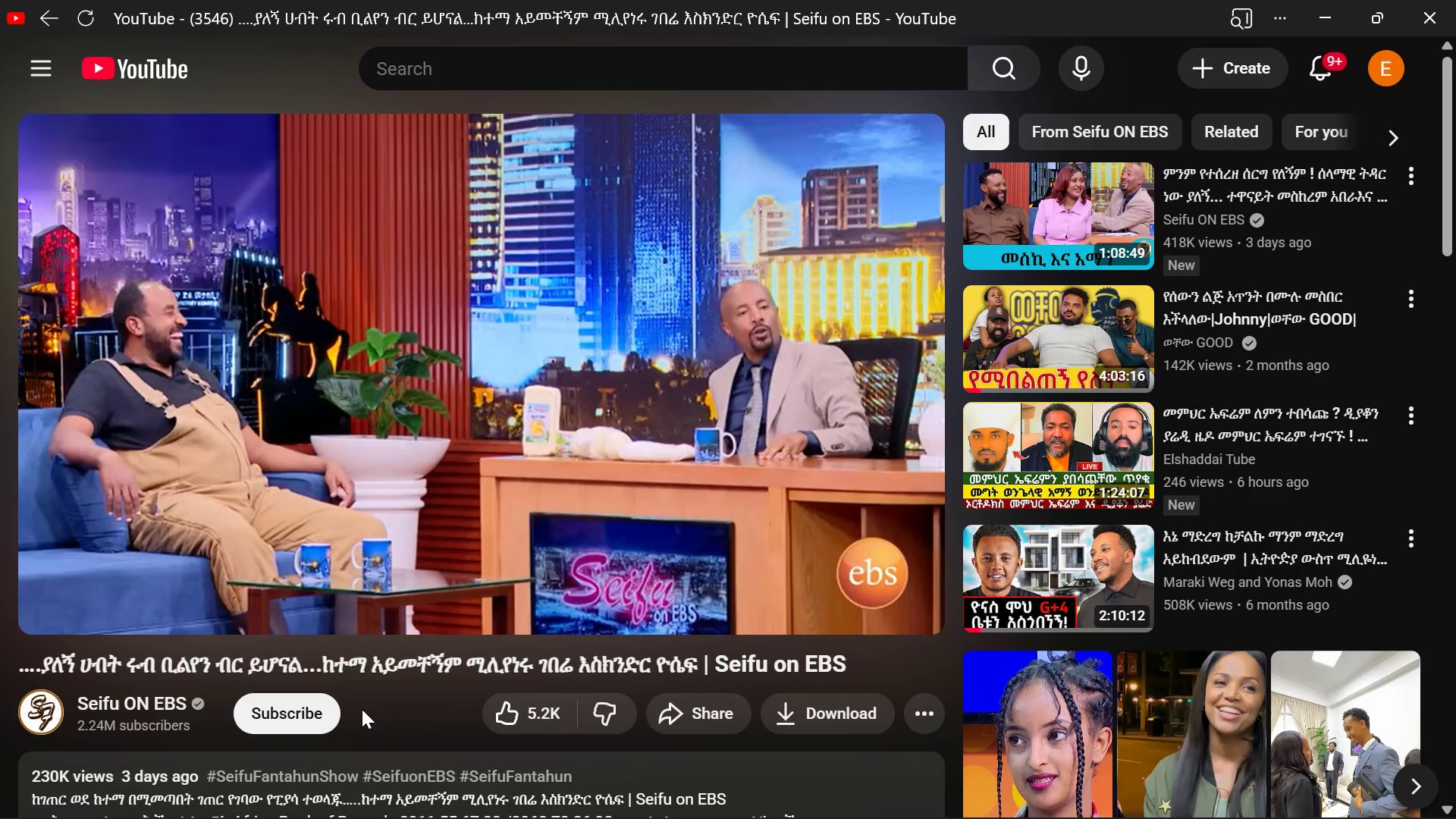 
key(Space)
 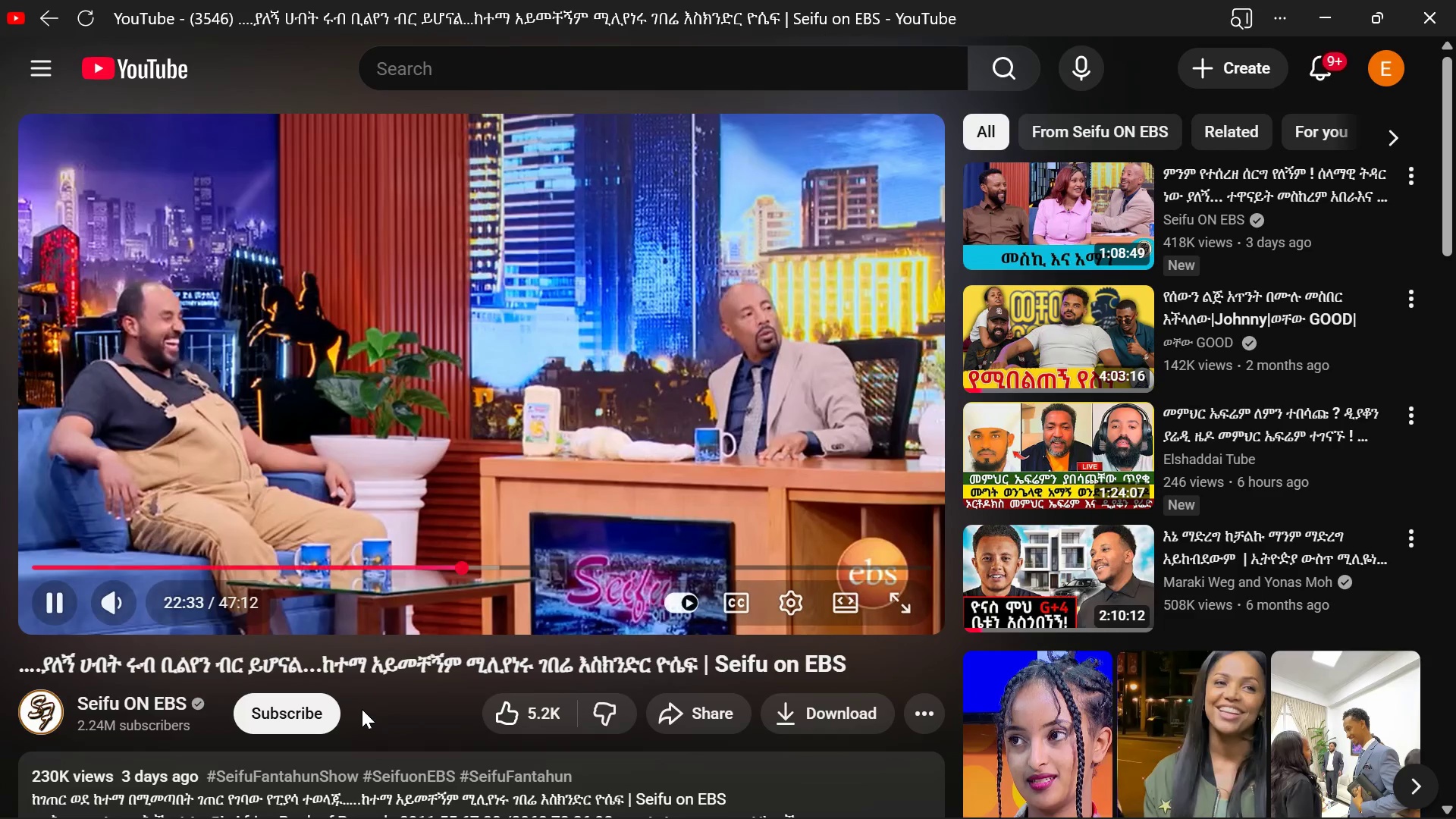 
key(Shift+9)
 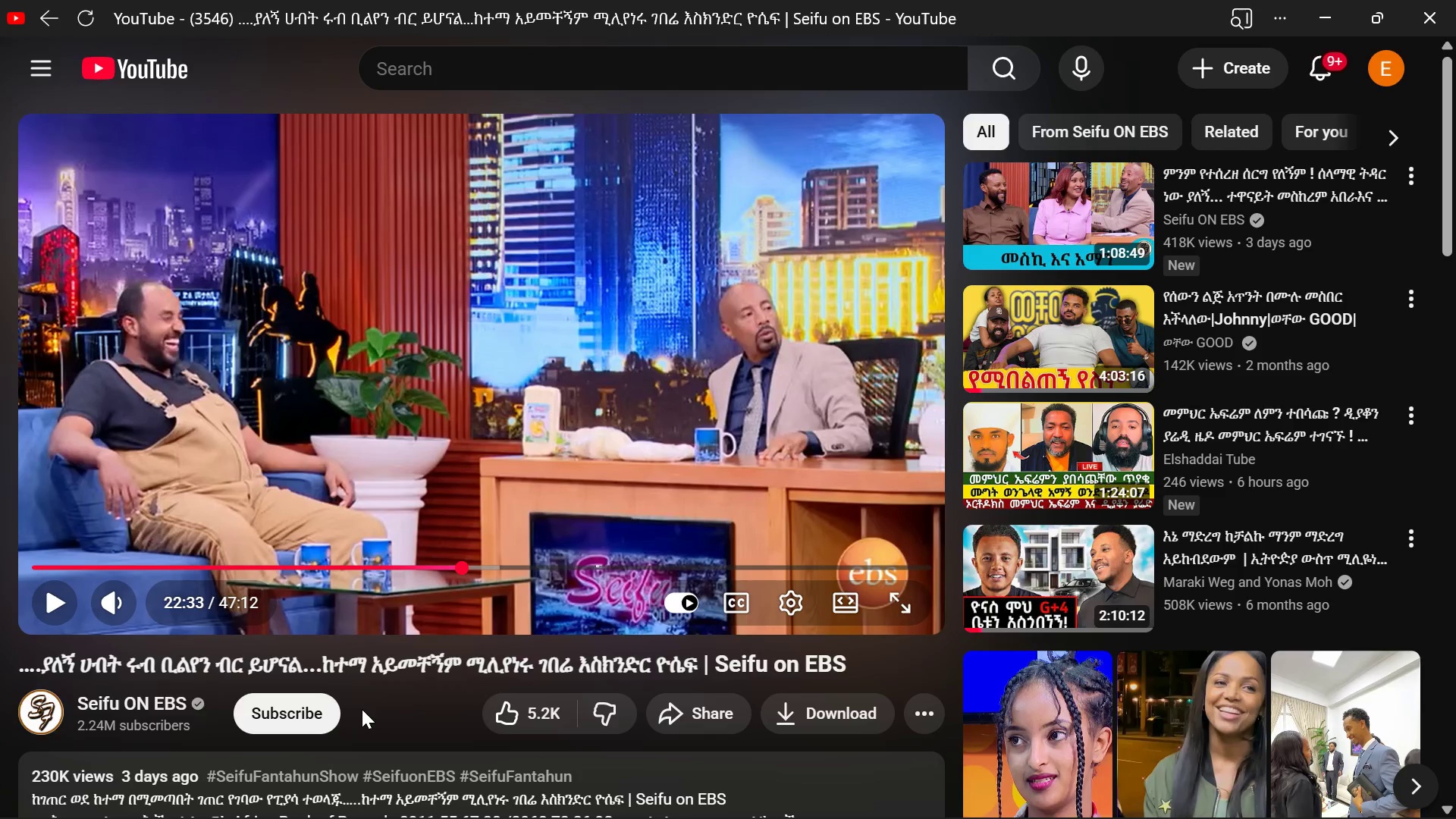 
key(Space)
 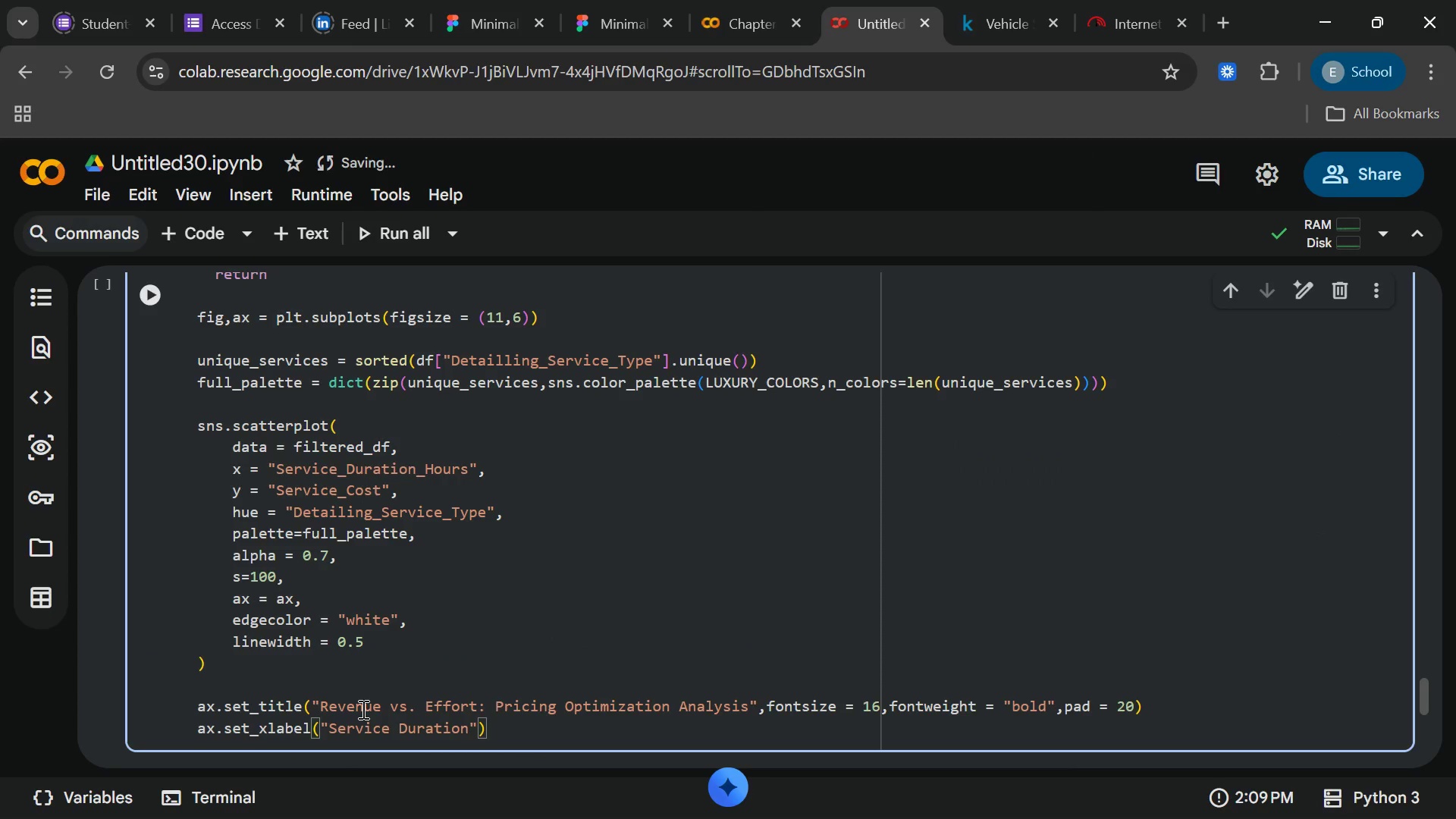 
key(Space)
 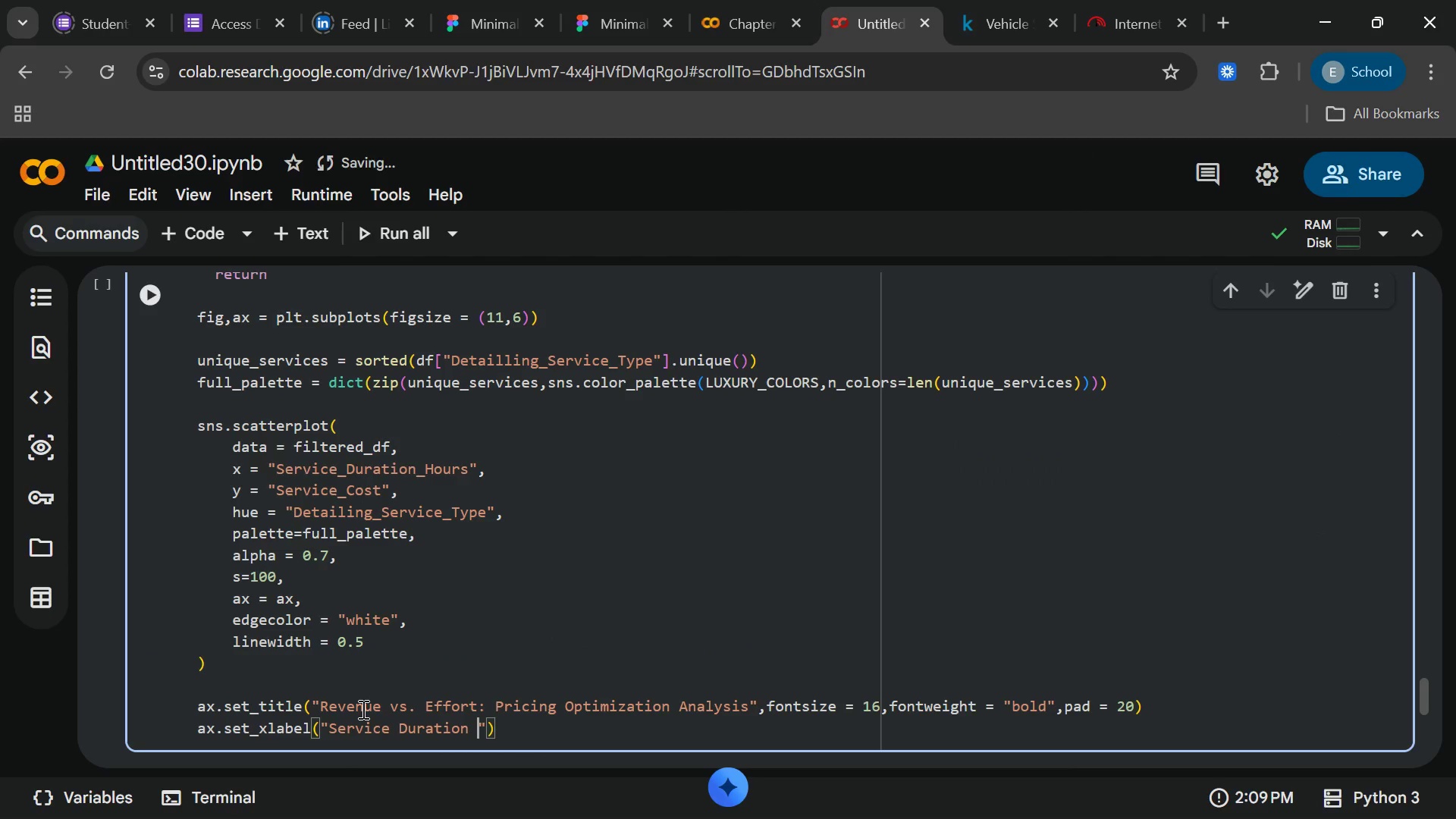 
key(Shift+9)
 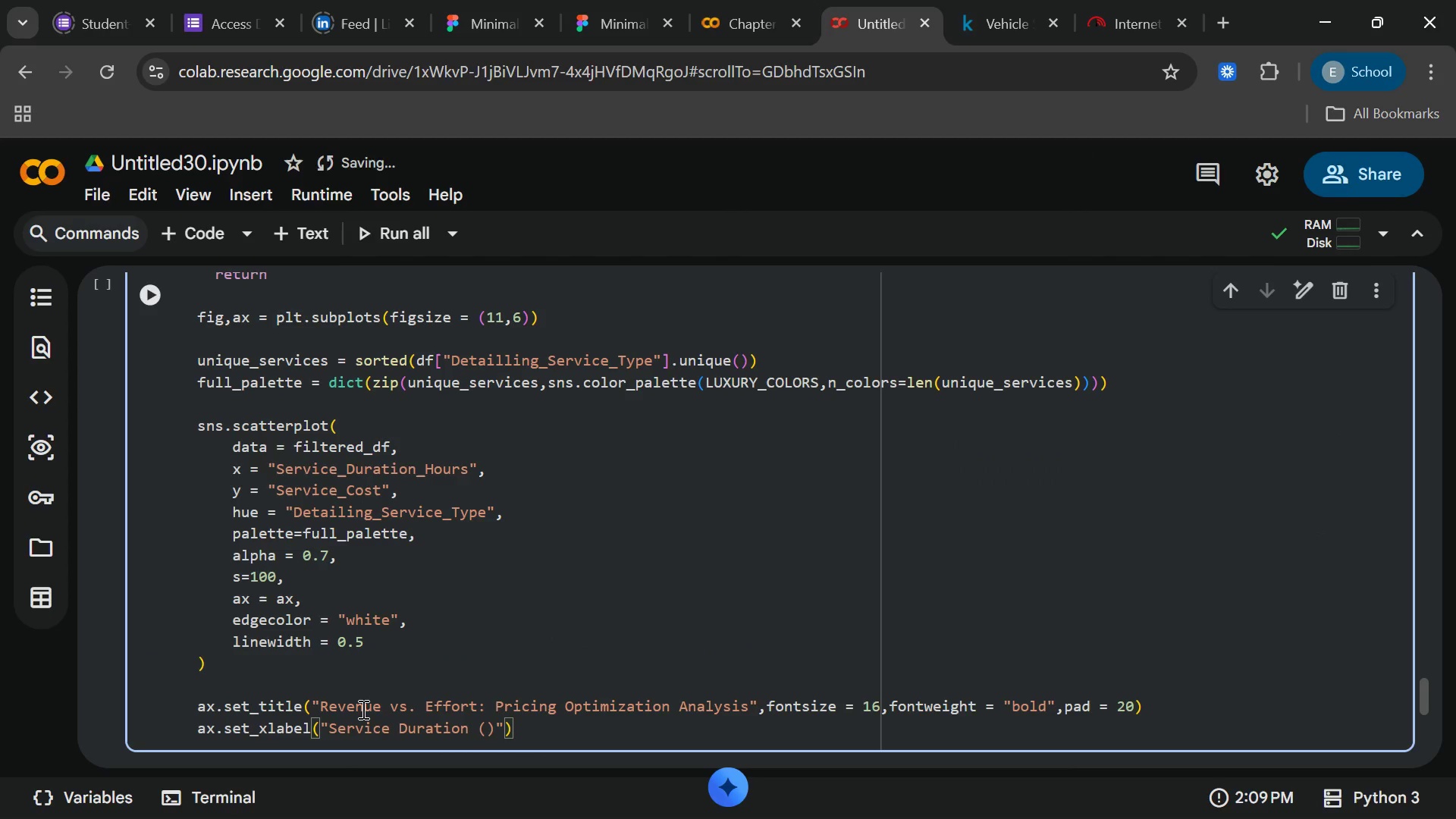 
hold_key(key=ControlLeft, duration=0.31)
 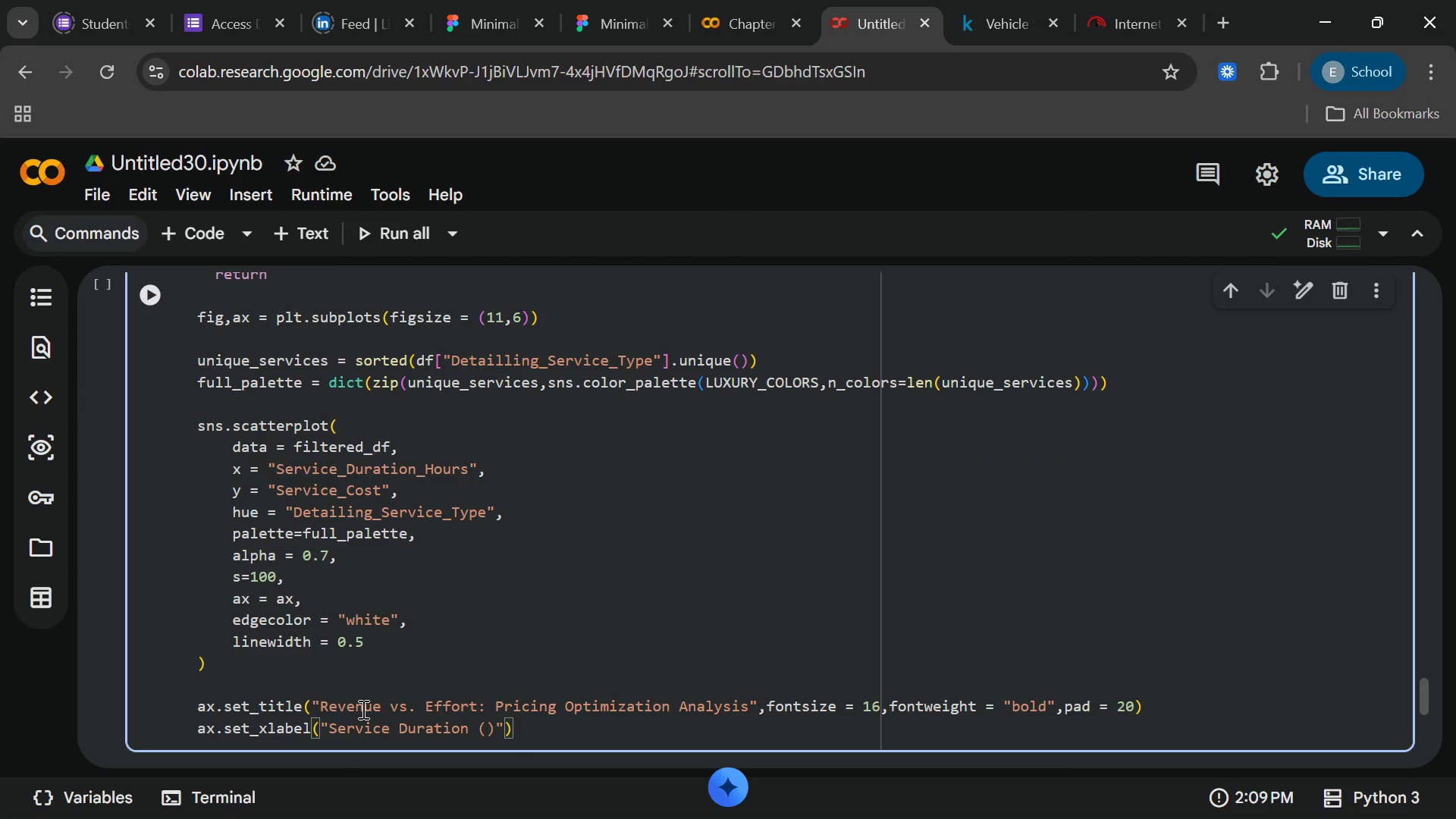 
type(Hours)
 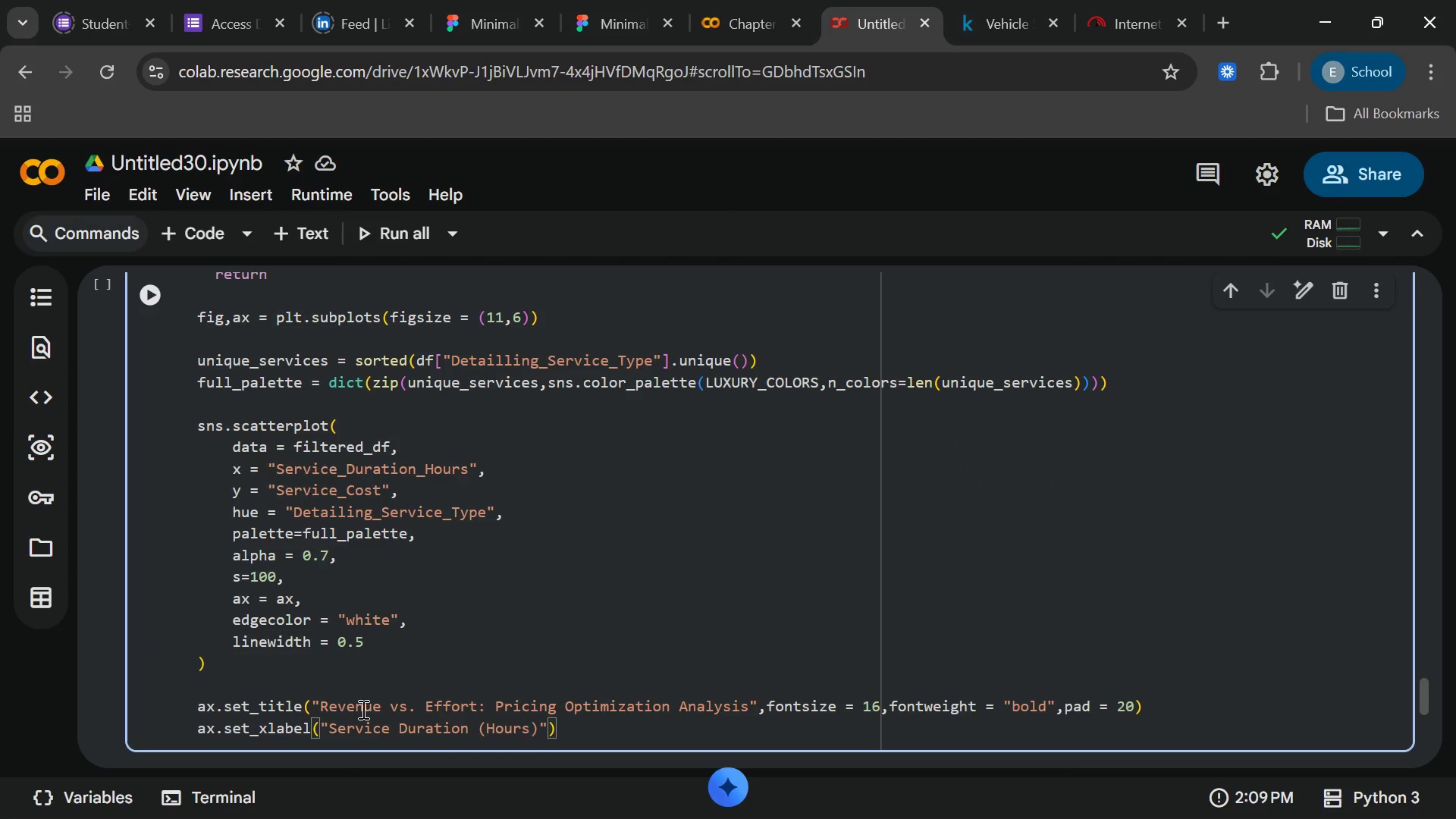 
key(ArrowRight)
 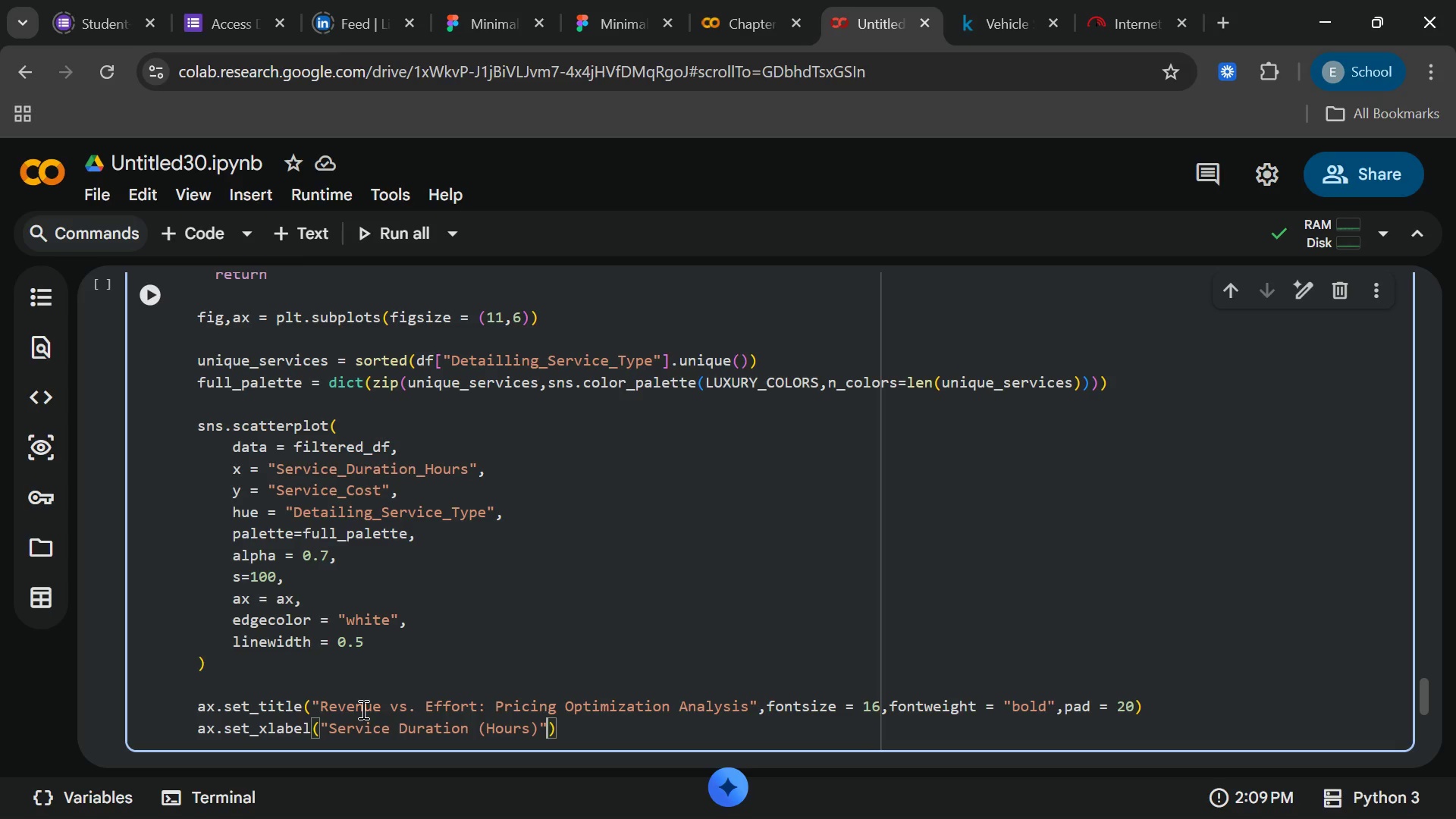 
key(ArrowRight)
 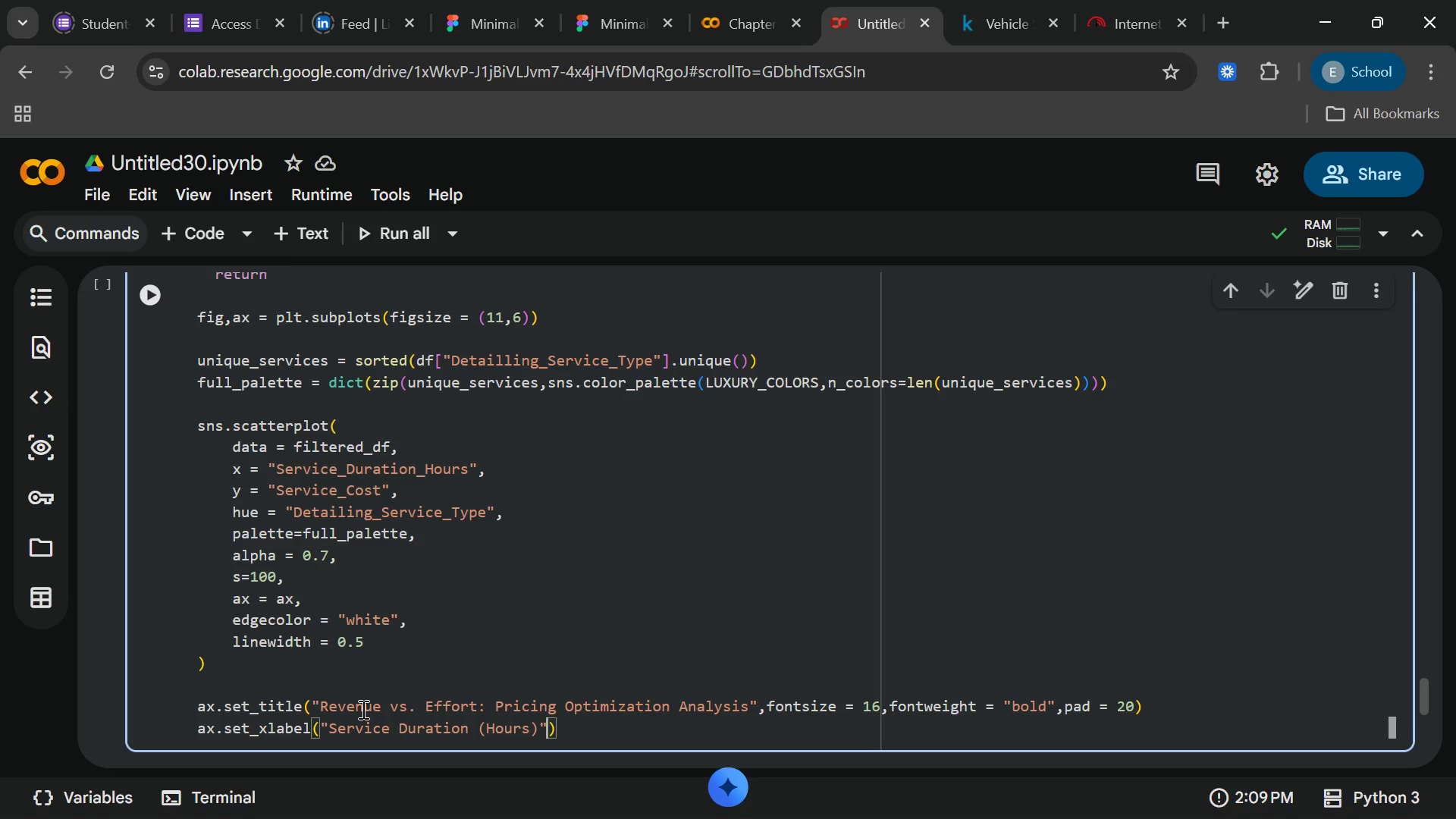 
type(,fontsize)
 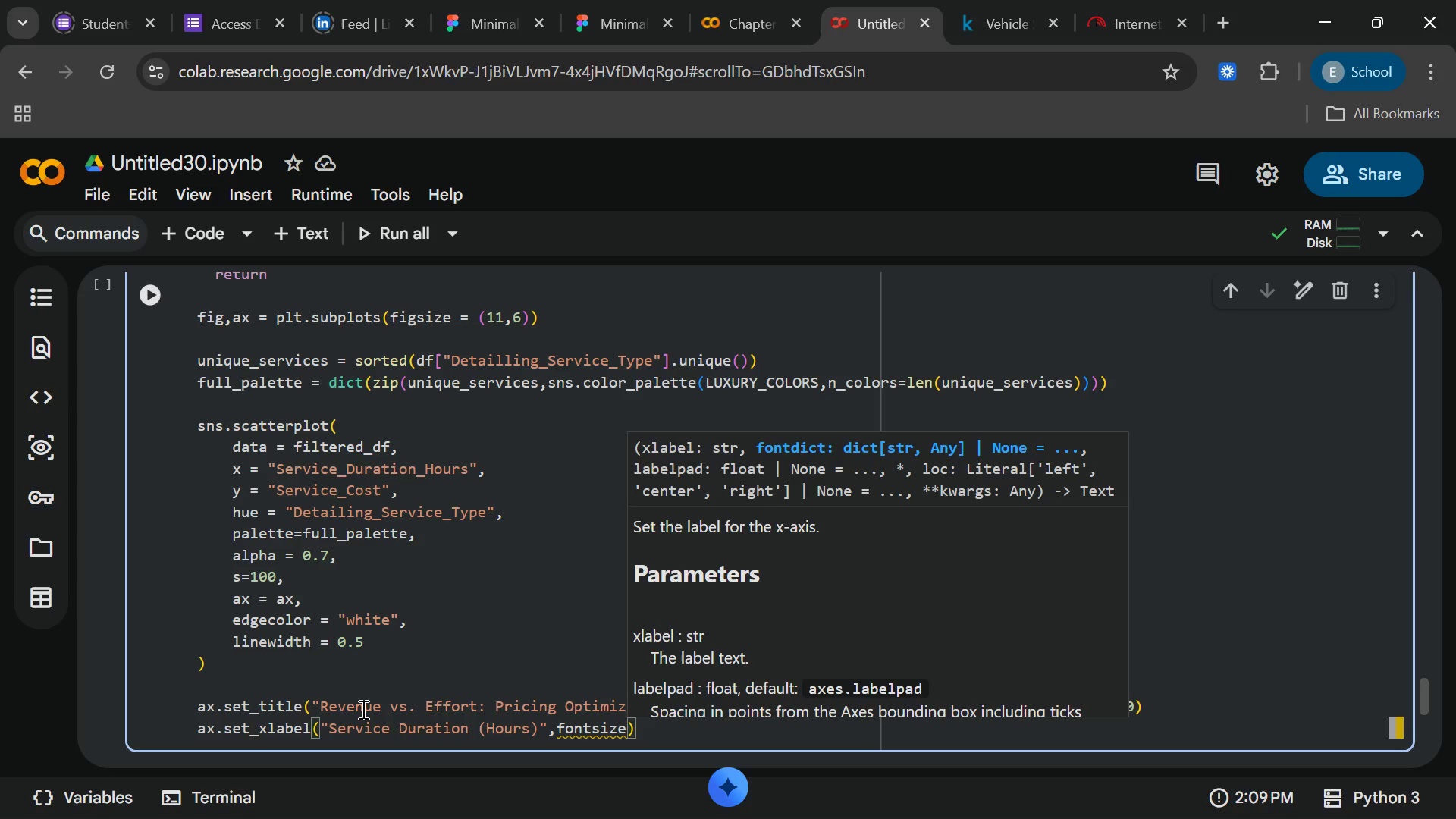 
type( = 12, labelpad)
 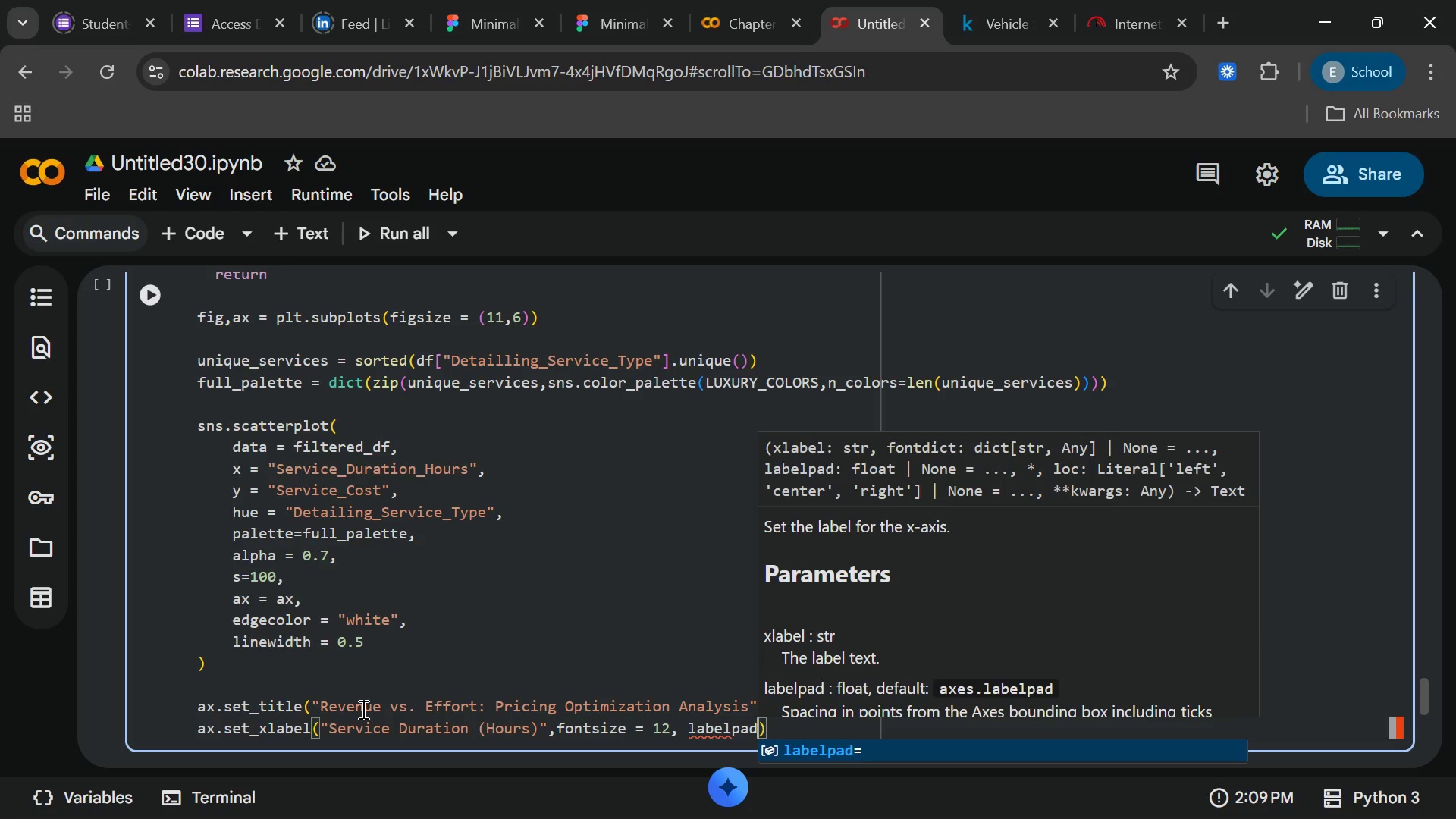 
key(Enter)
 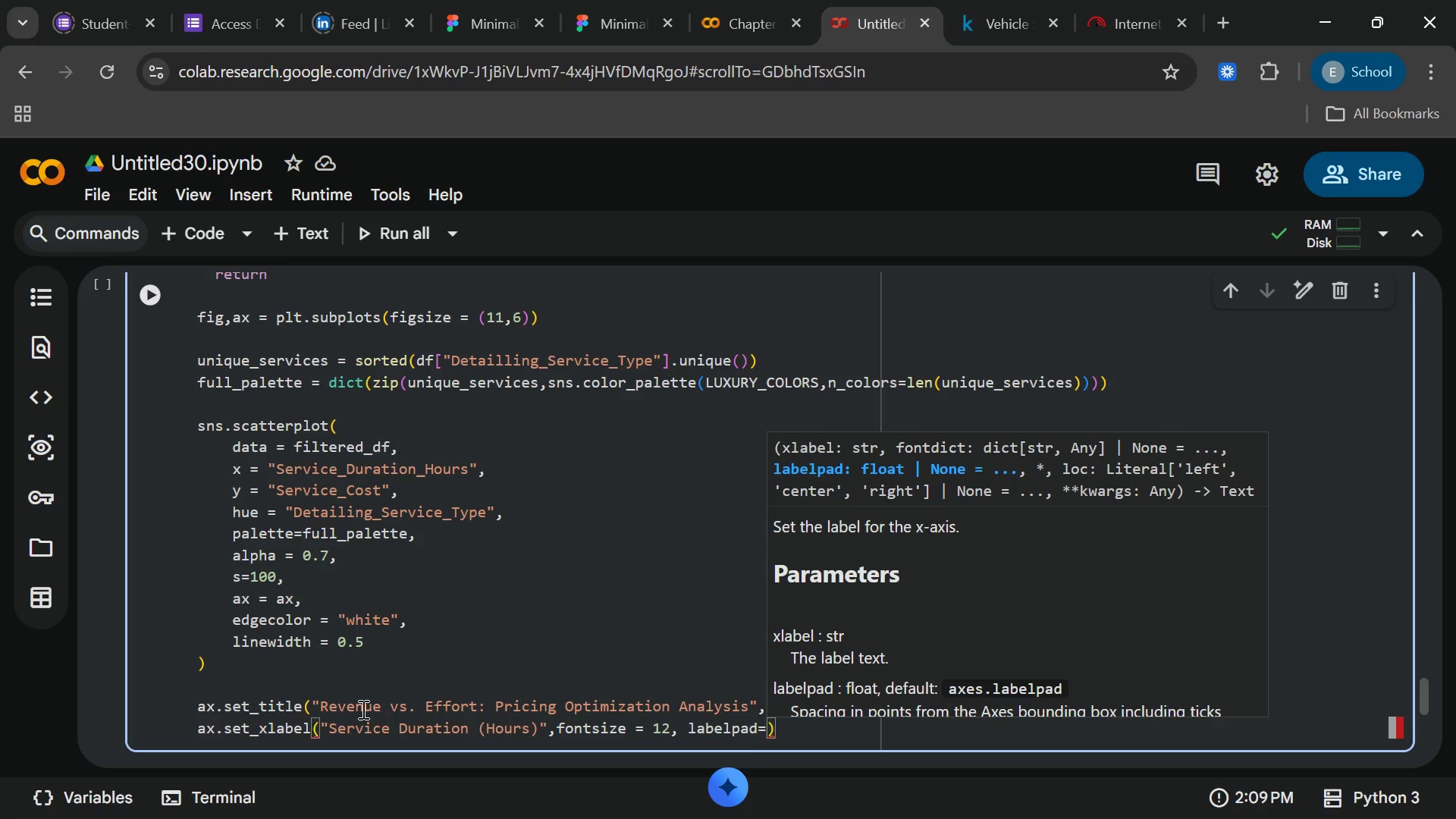 
type(10[End])
 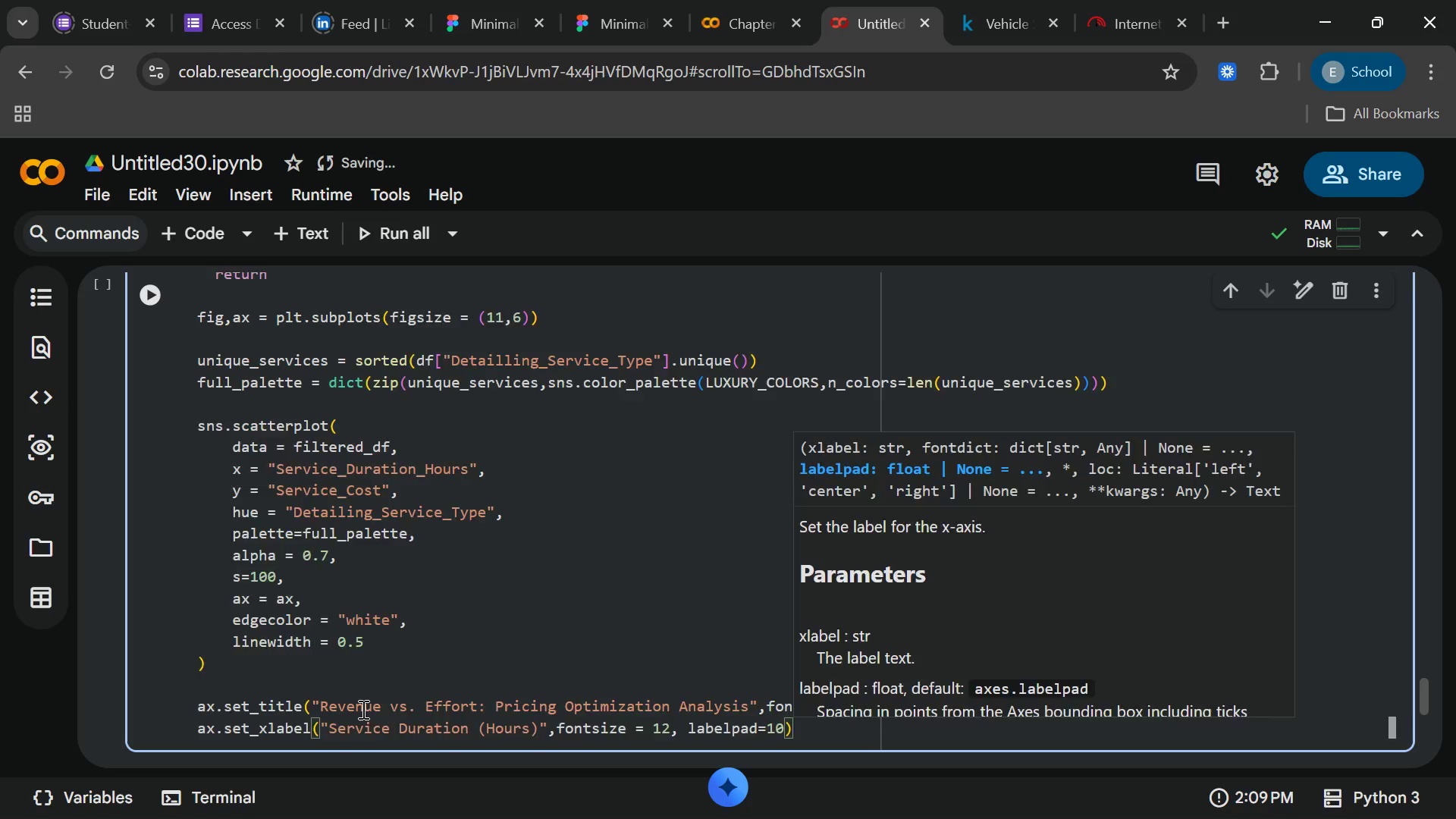 
key(Enter)
 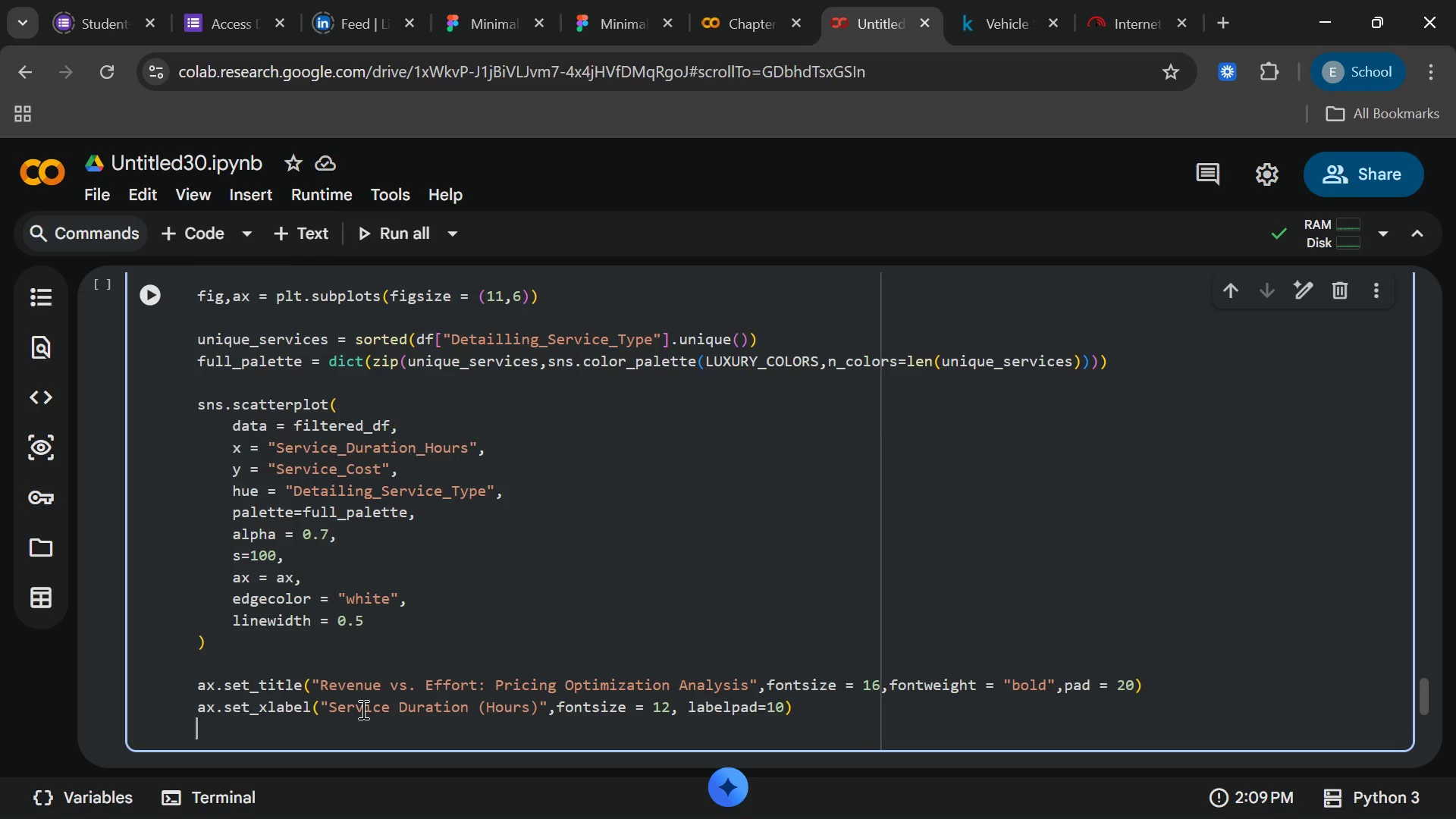 
type(ax.set_lylabel)
 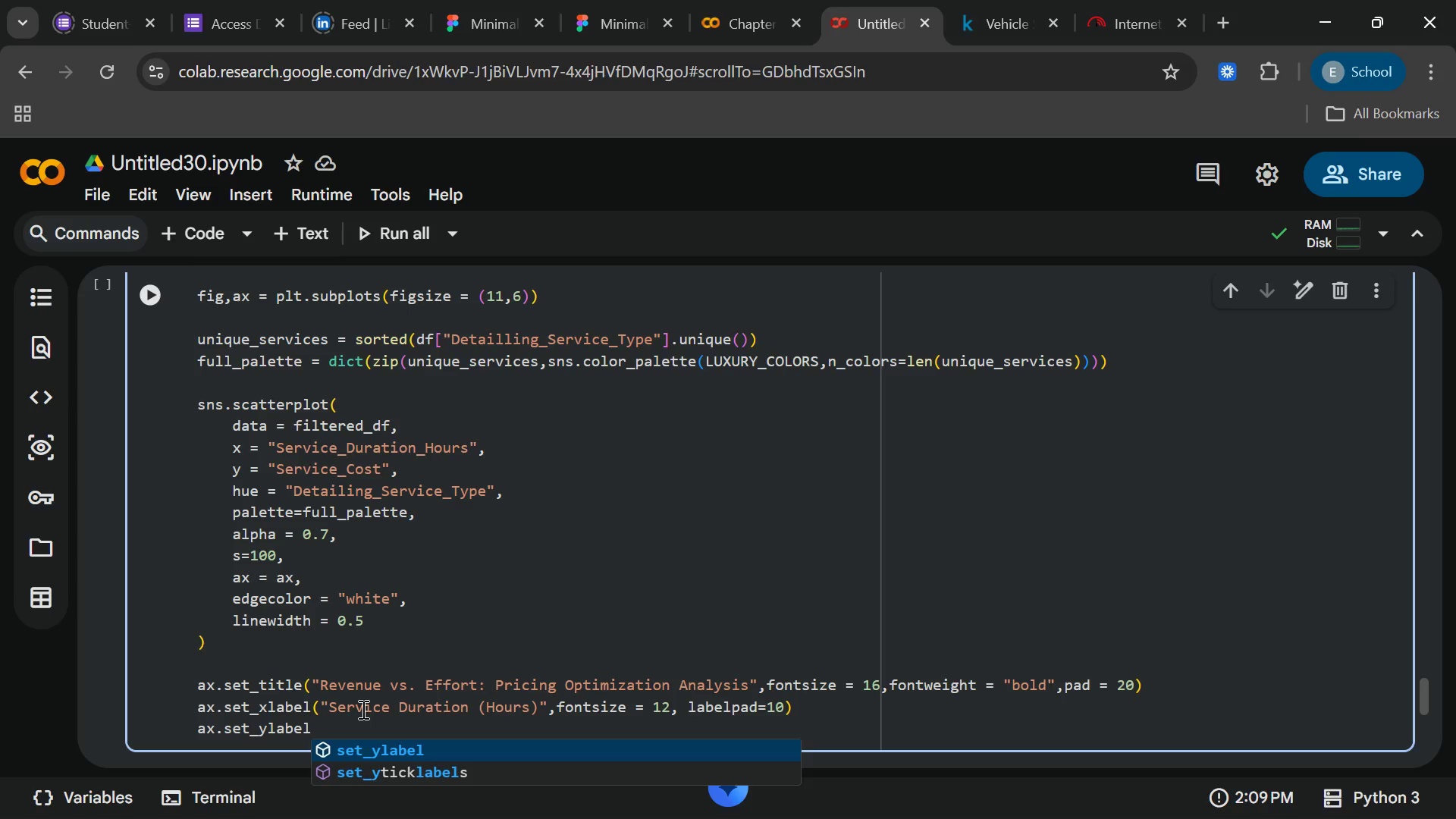 
 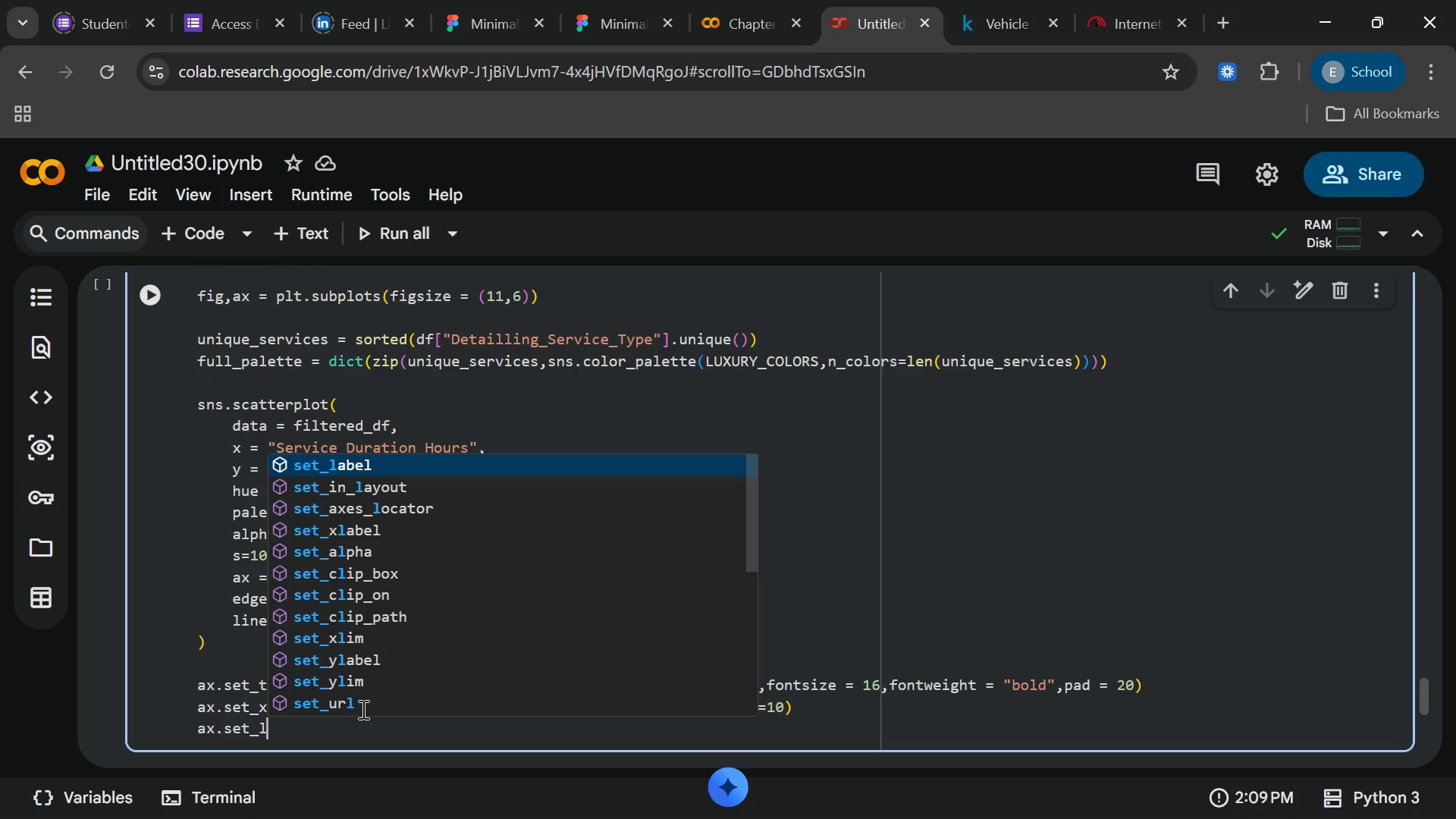 
hold_key(key=Backspace, duration=22.59)
 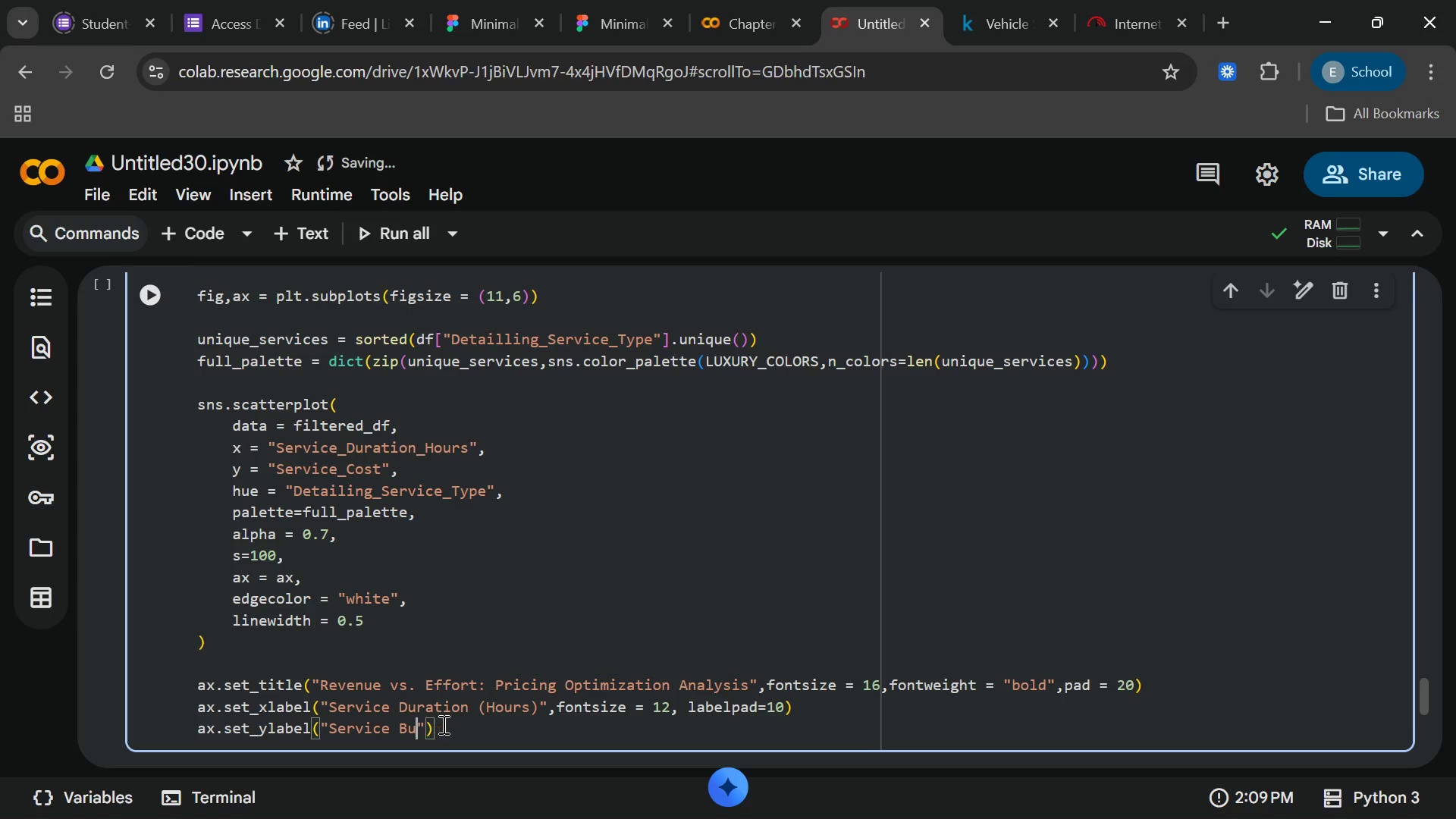 
key(Enter)
 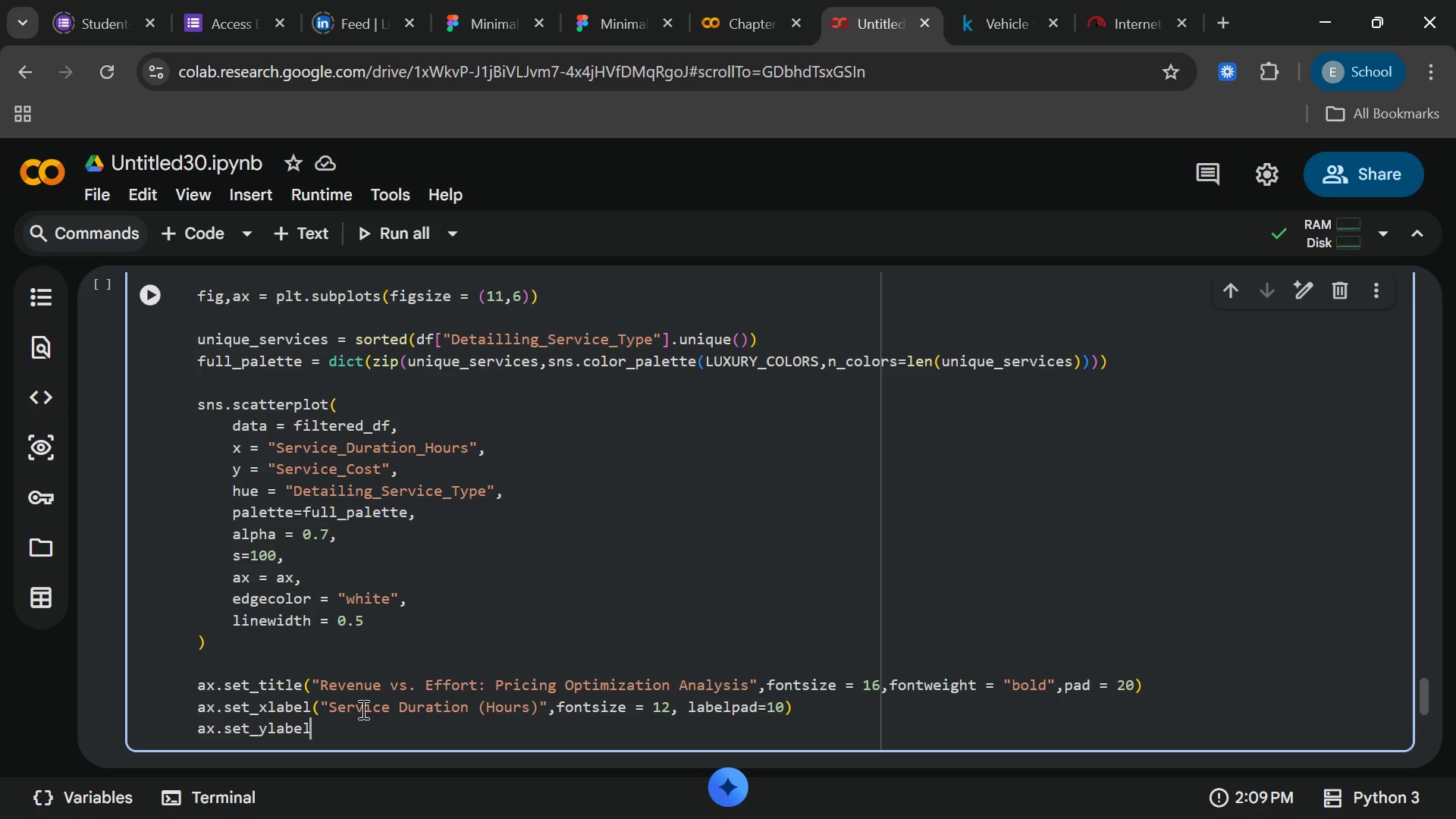 
key(Shift+9)
 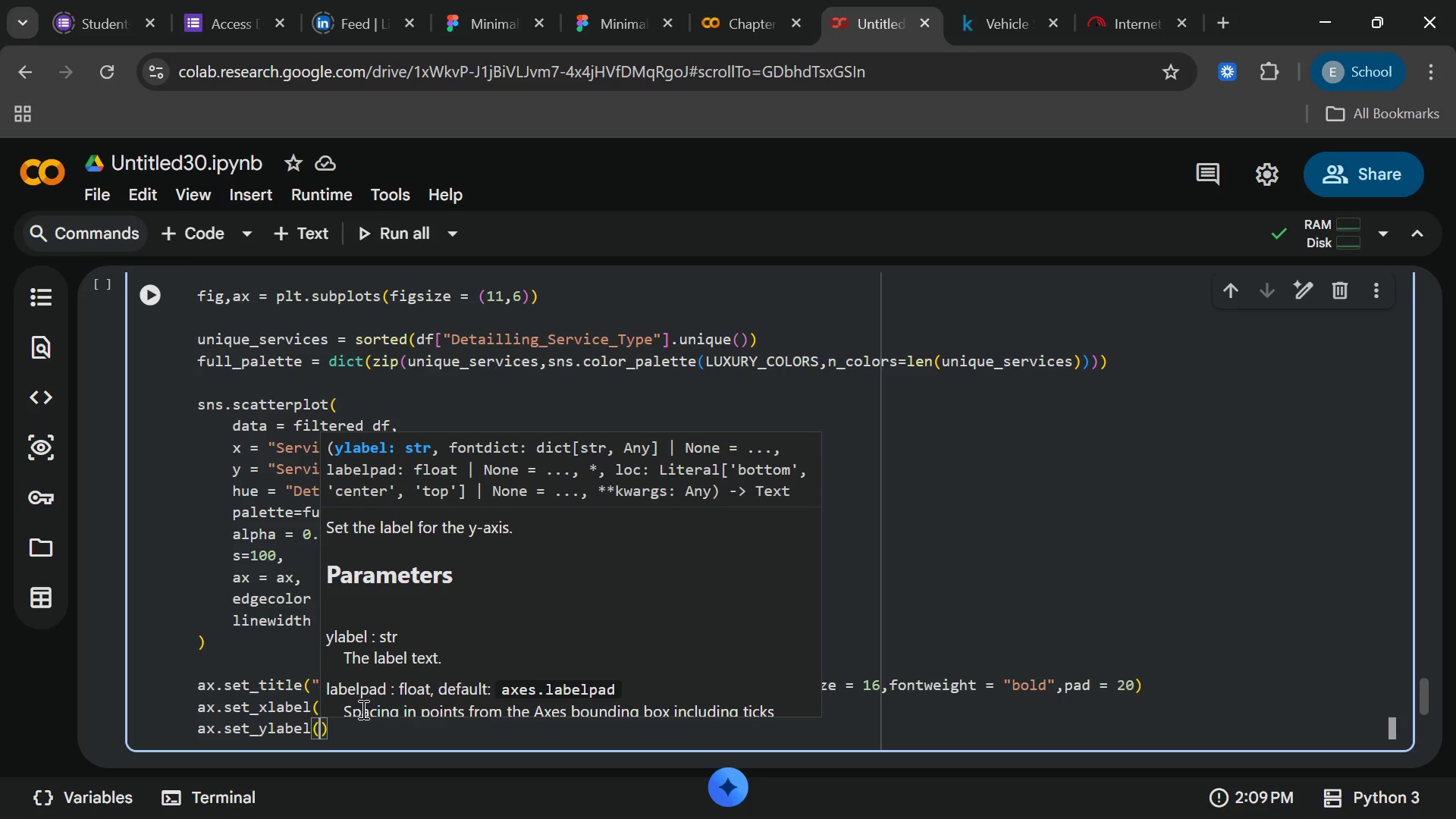 
key(Shift+Quote)
 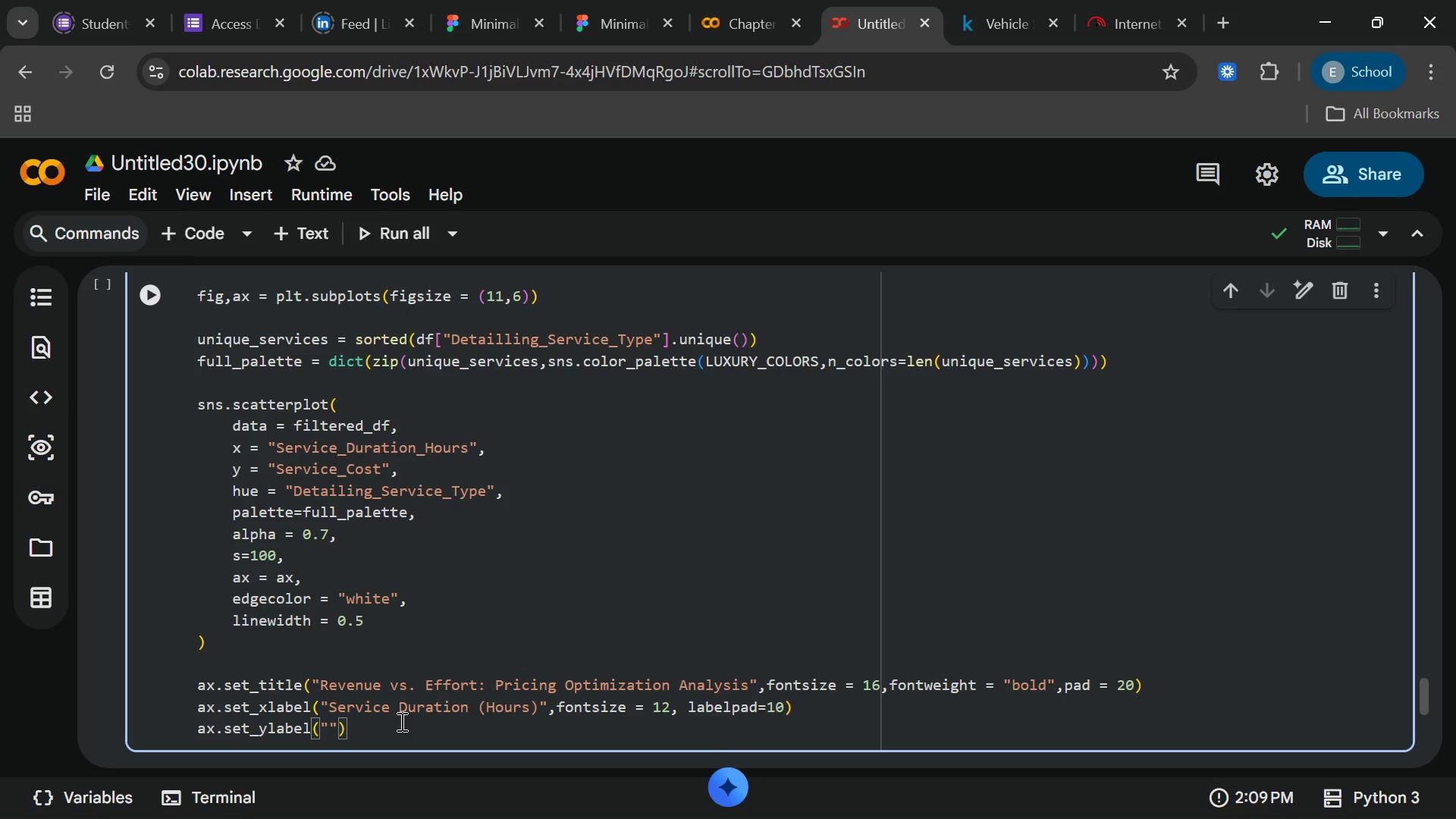 
type(Service)
 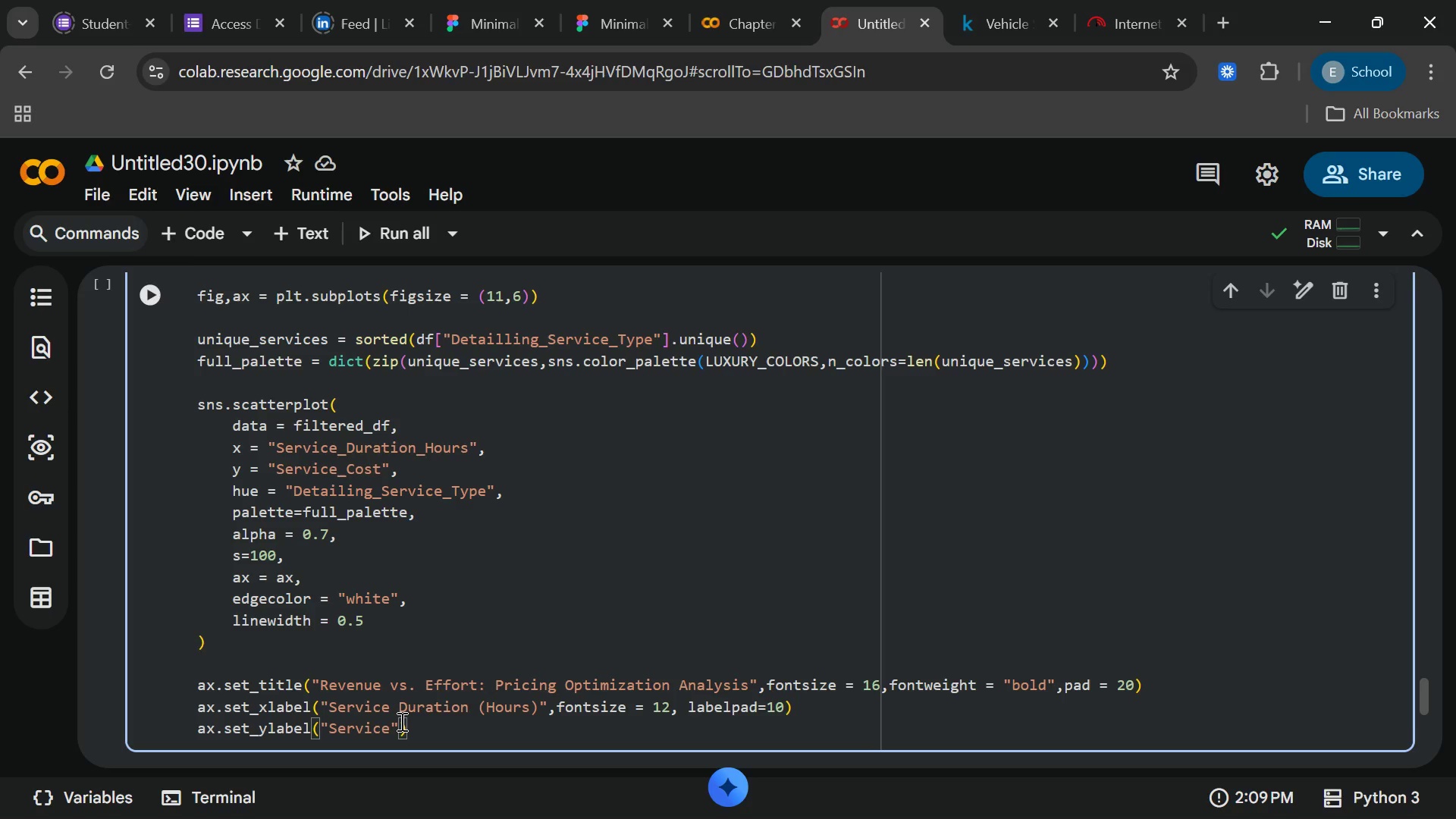 
type( Builed)
 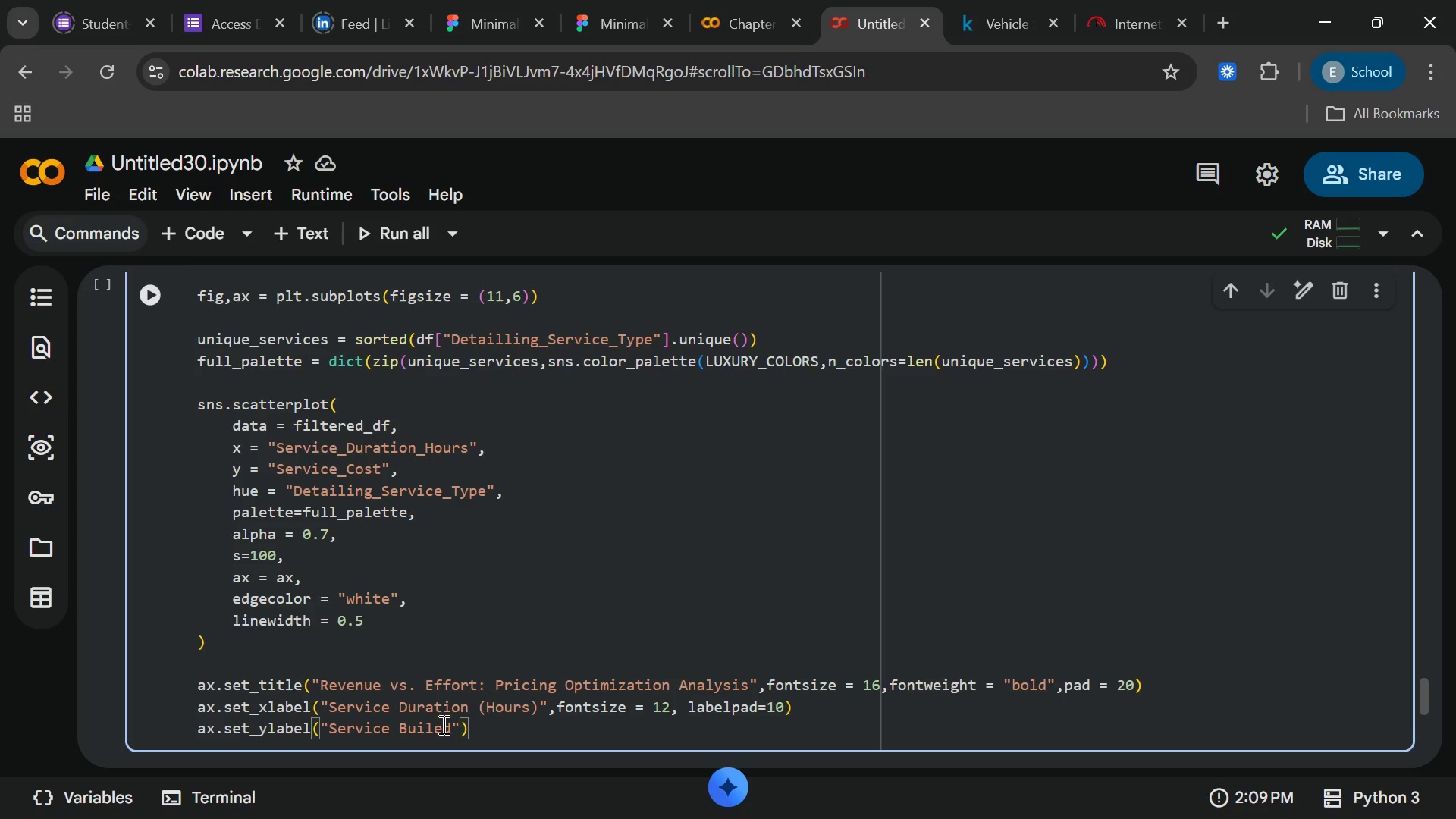 
key(Backspace)
key(Backspace)
key(Backspace)
key(Backspace)
type(illed)
 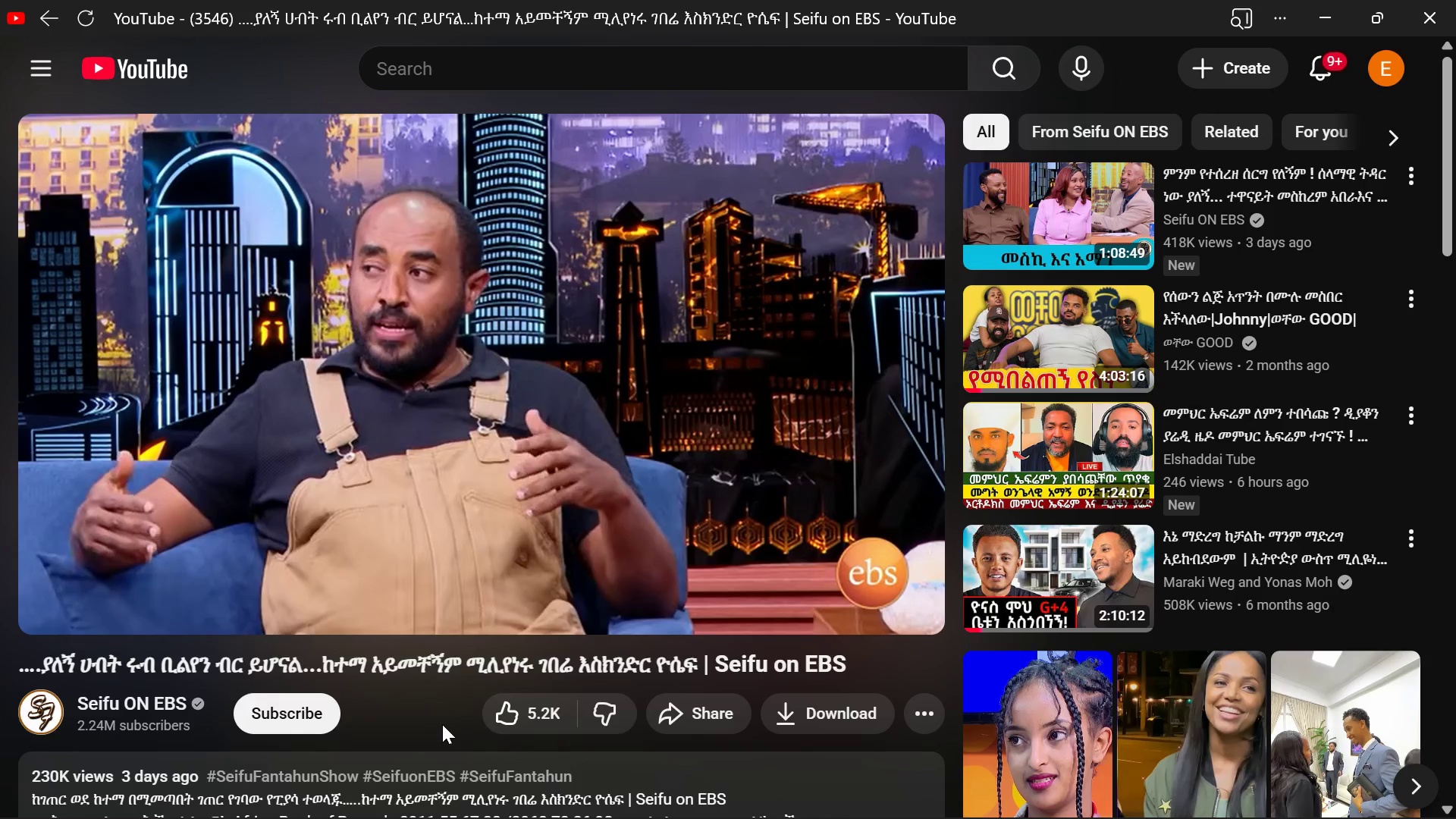 
wait(19.8)
 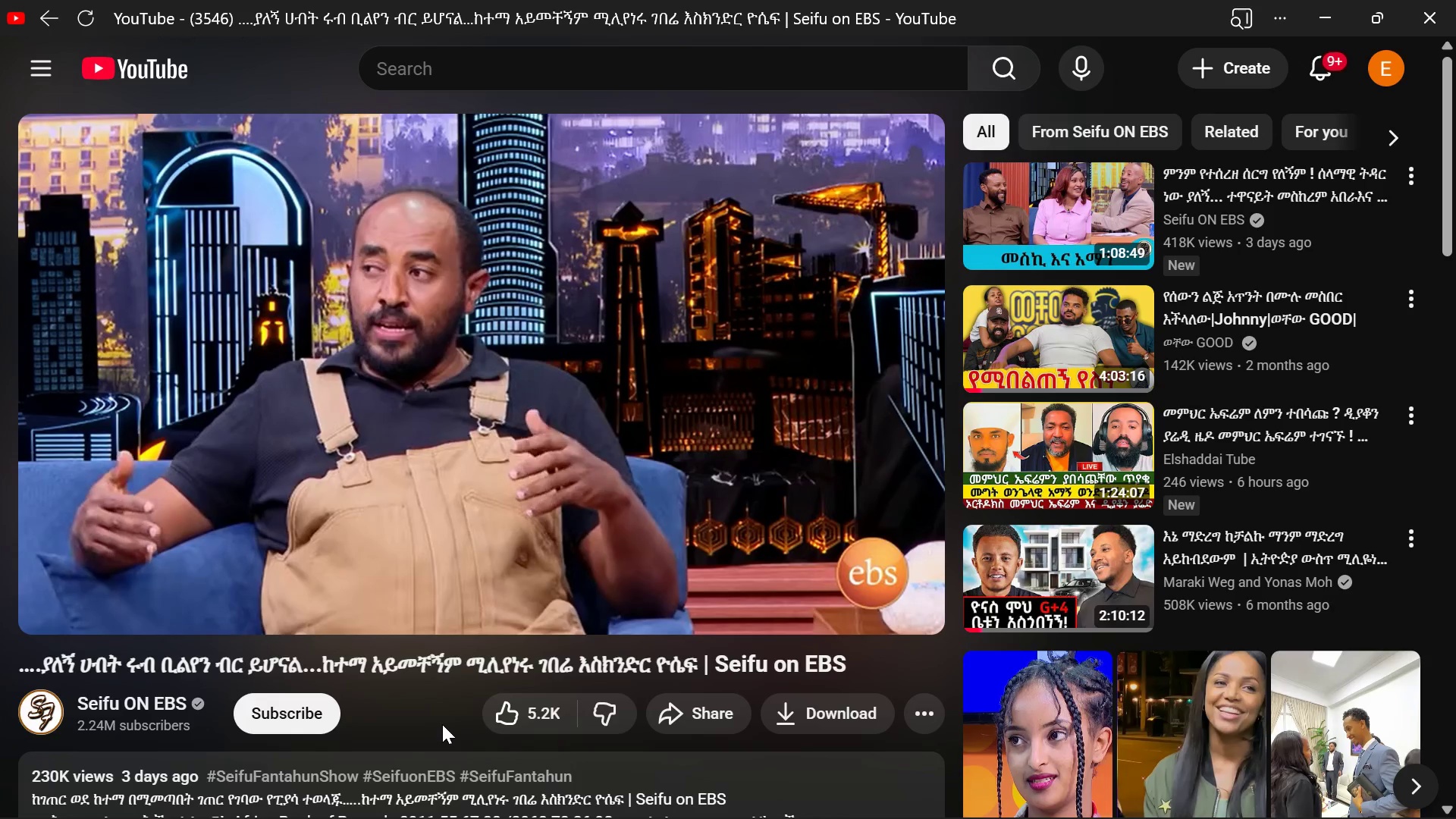 
type( Cost)
 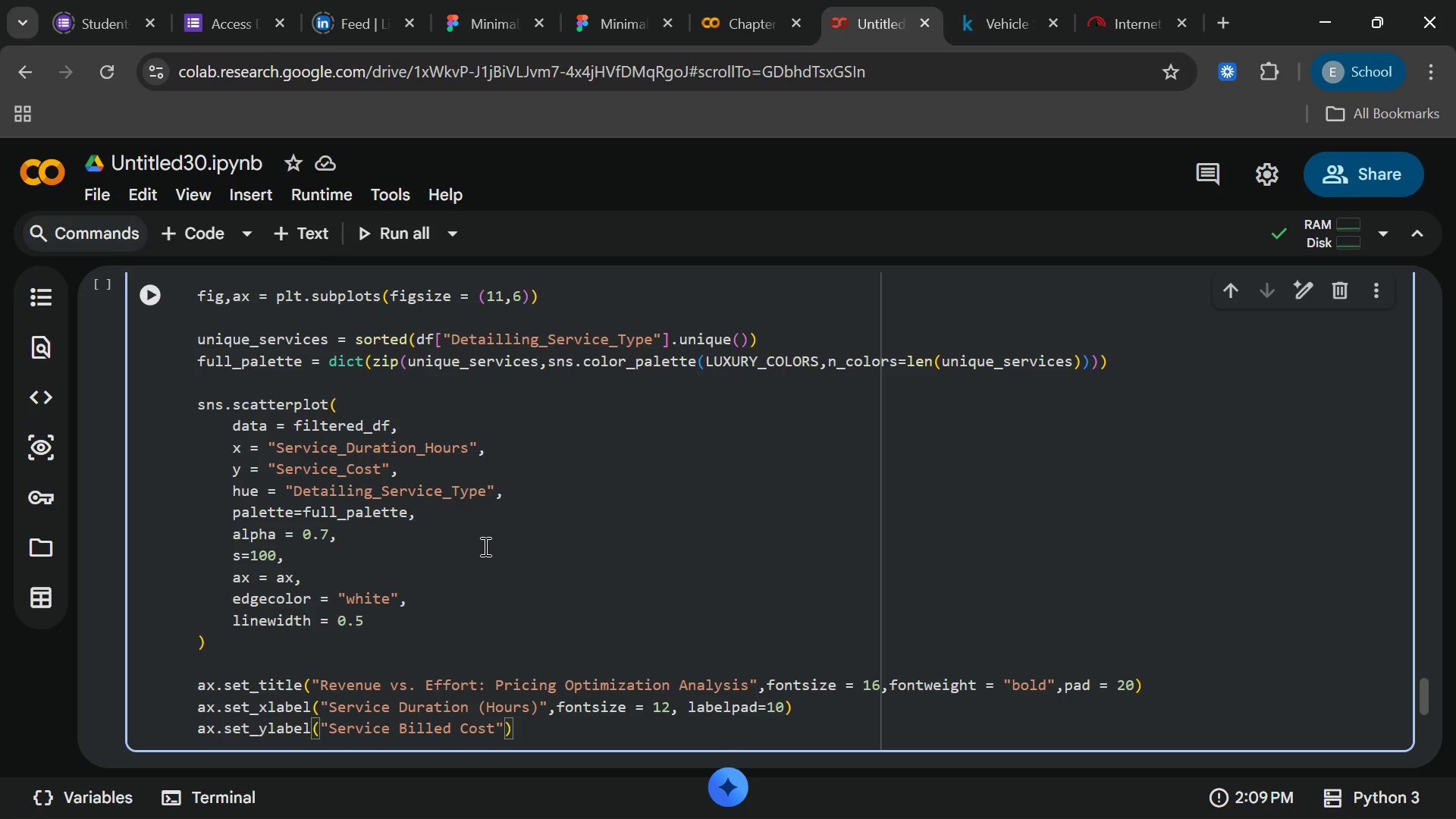 
type(($)
 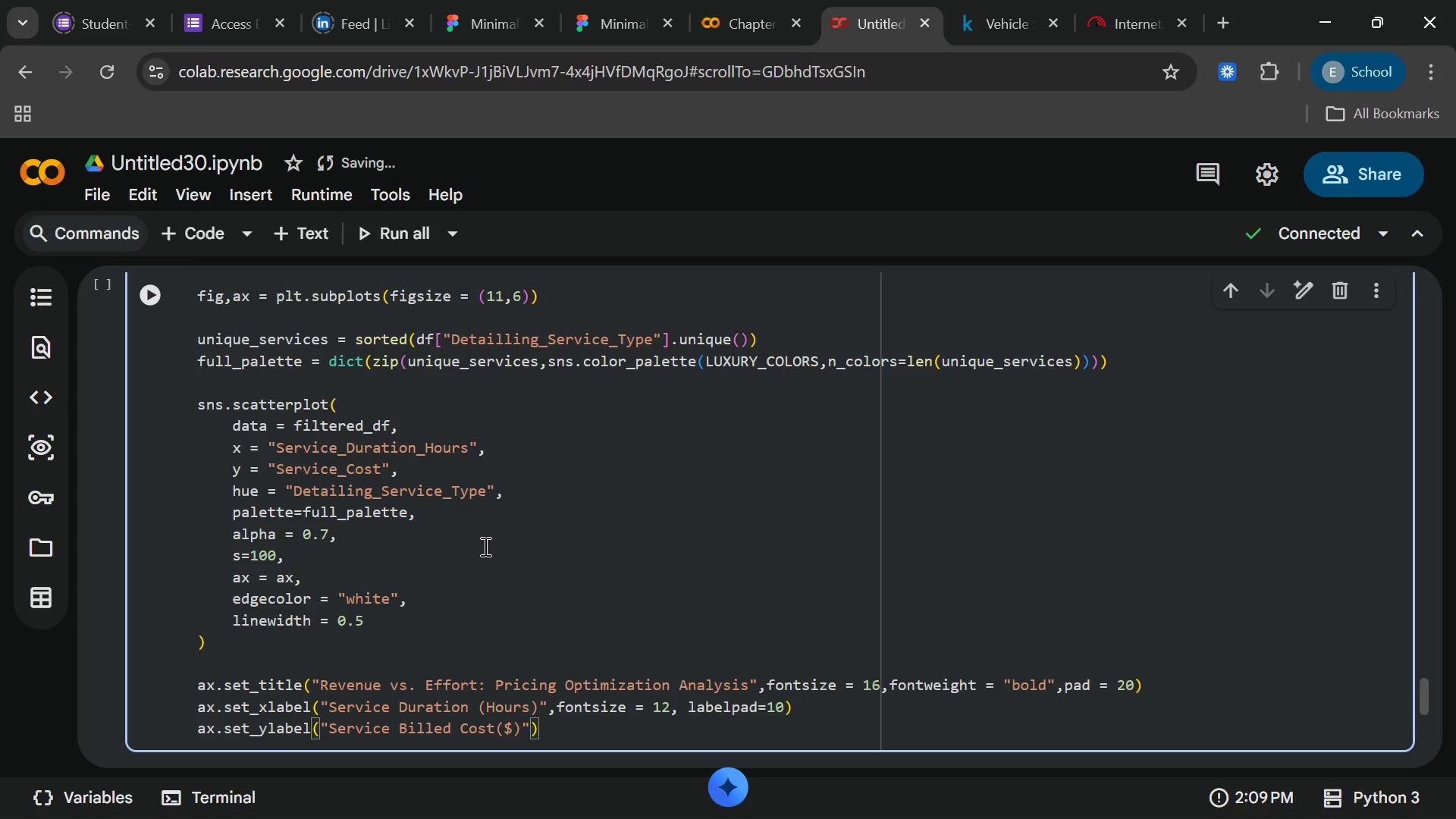 
key(ArrowRight)
 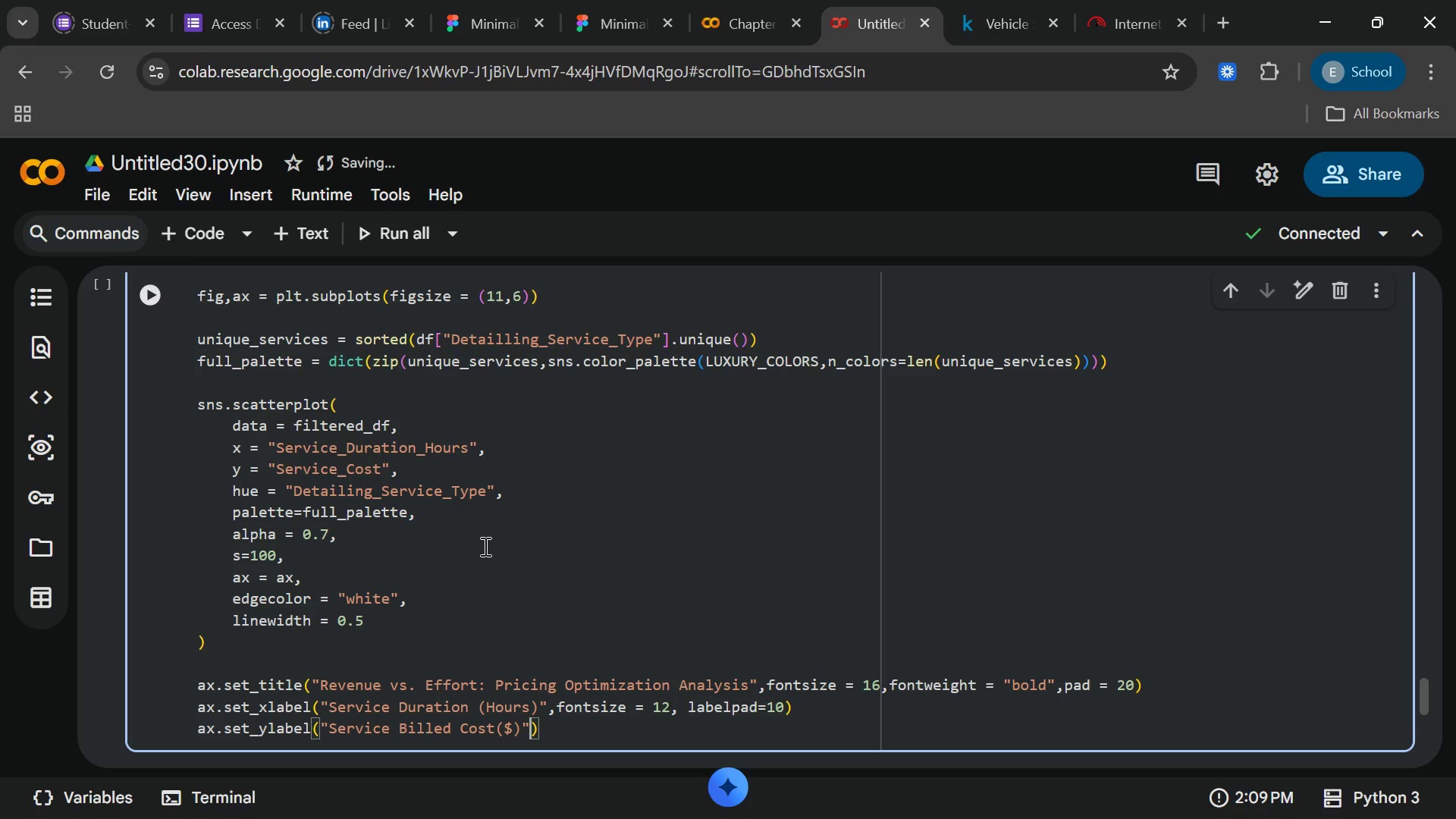 
key(ArrowRight)
 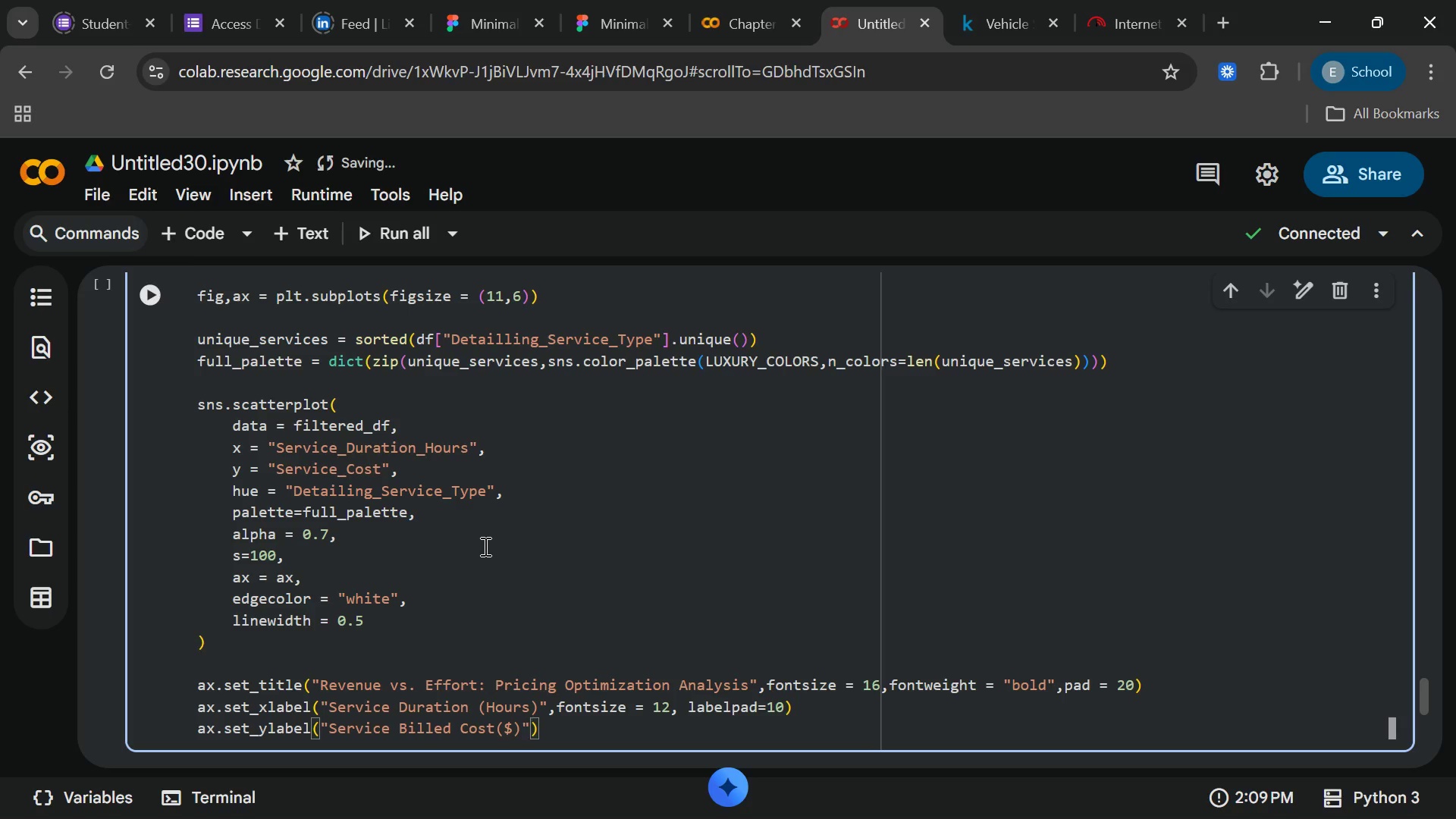 
type(,fontsize)
 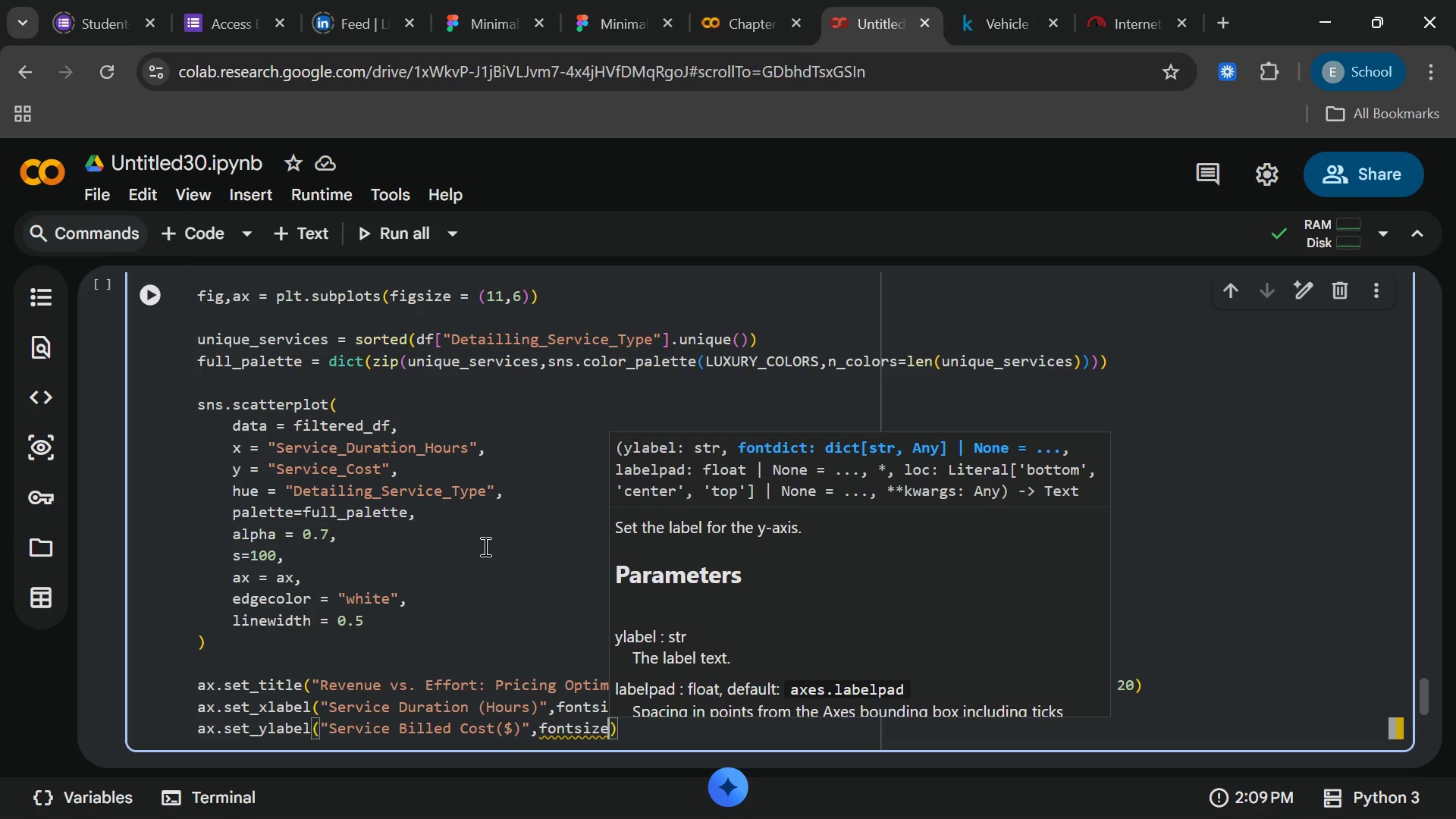 
type(  )
key(Backspace)
key(Backspace)
type( = 12, labelpad = 10)
 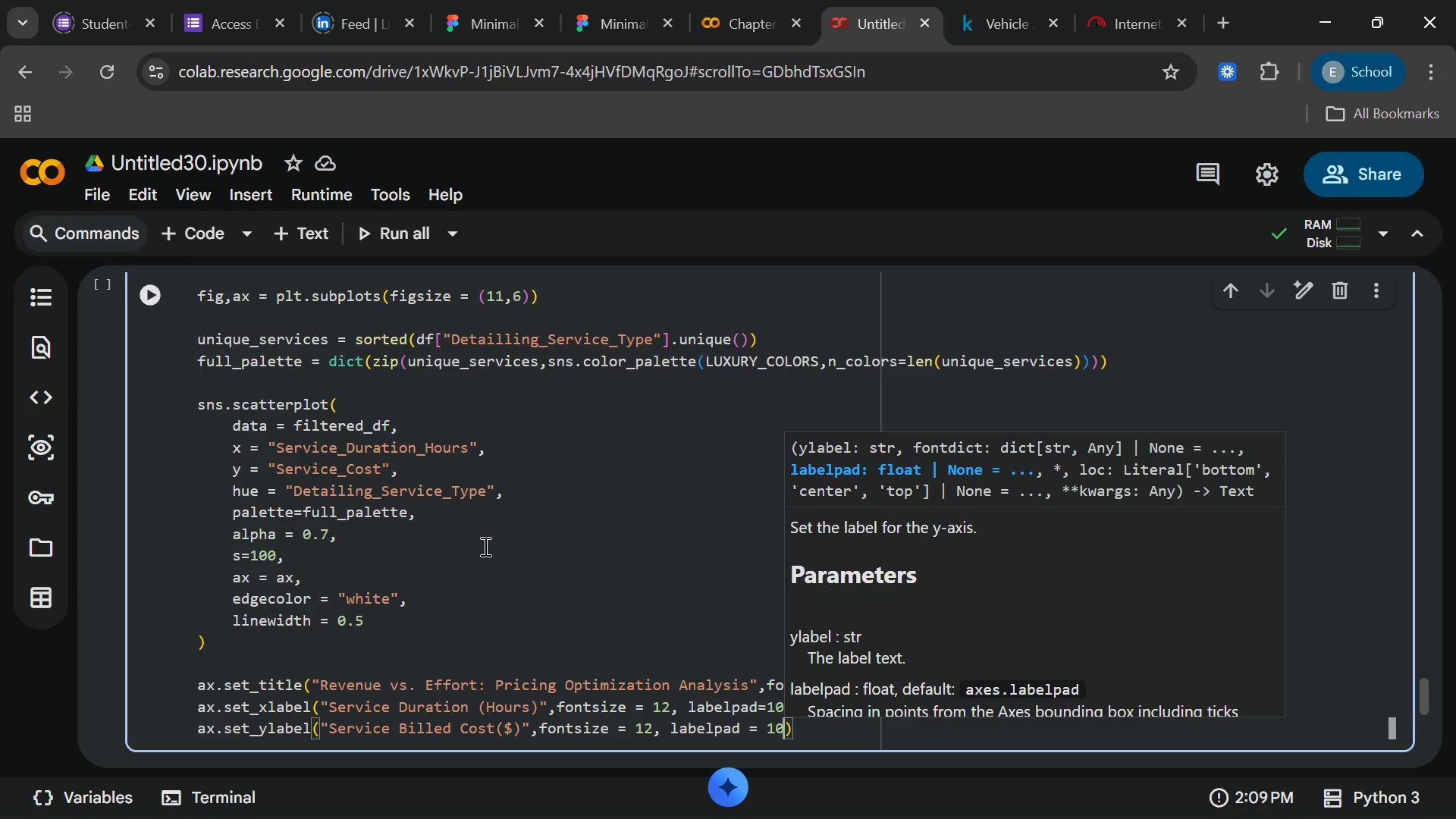 
wait(17.91)
 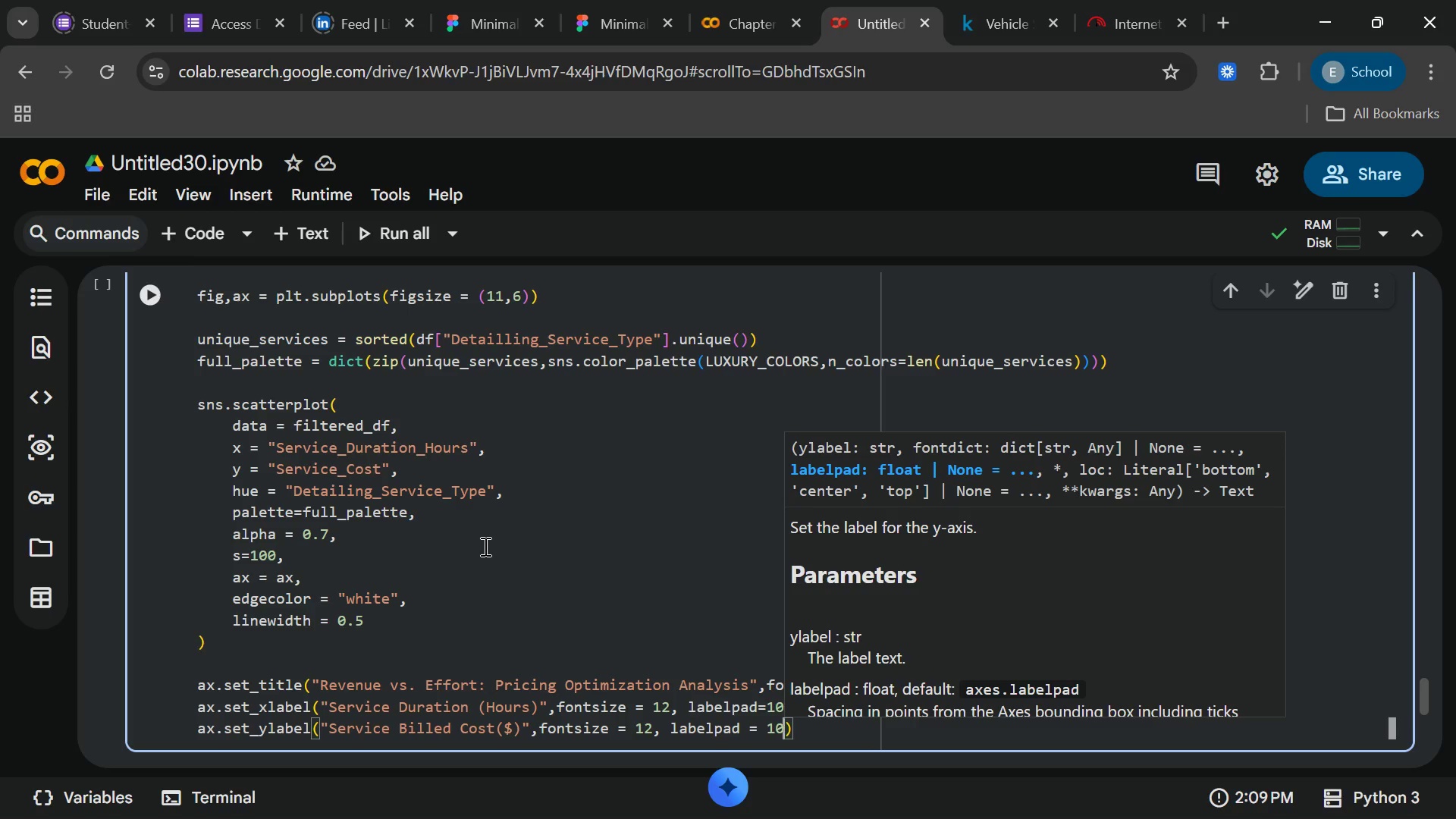 
key(ArrowRight)
 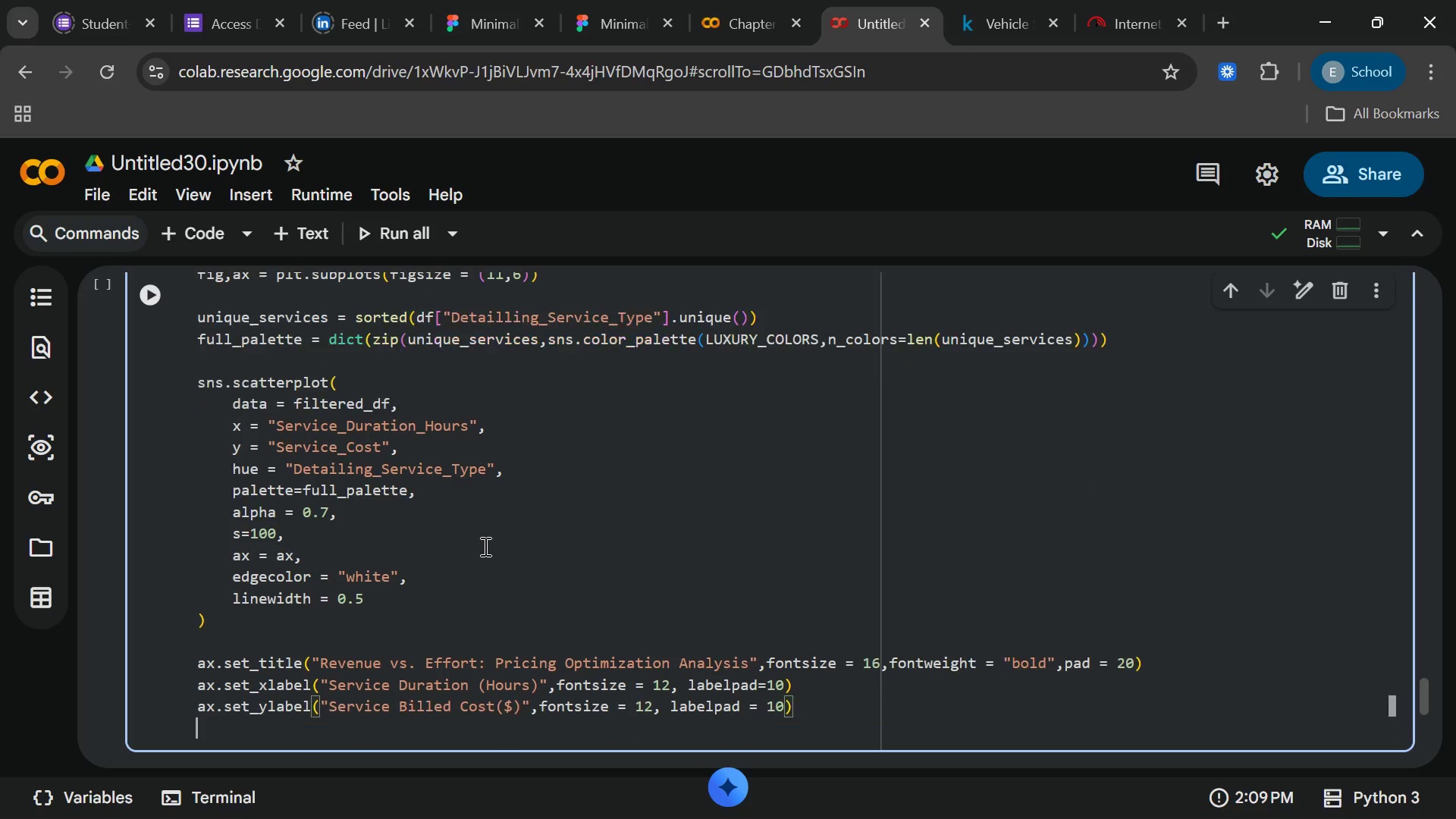 
key(Enter)
 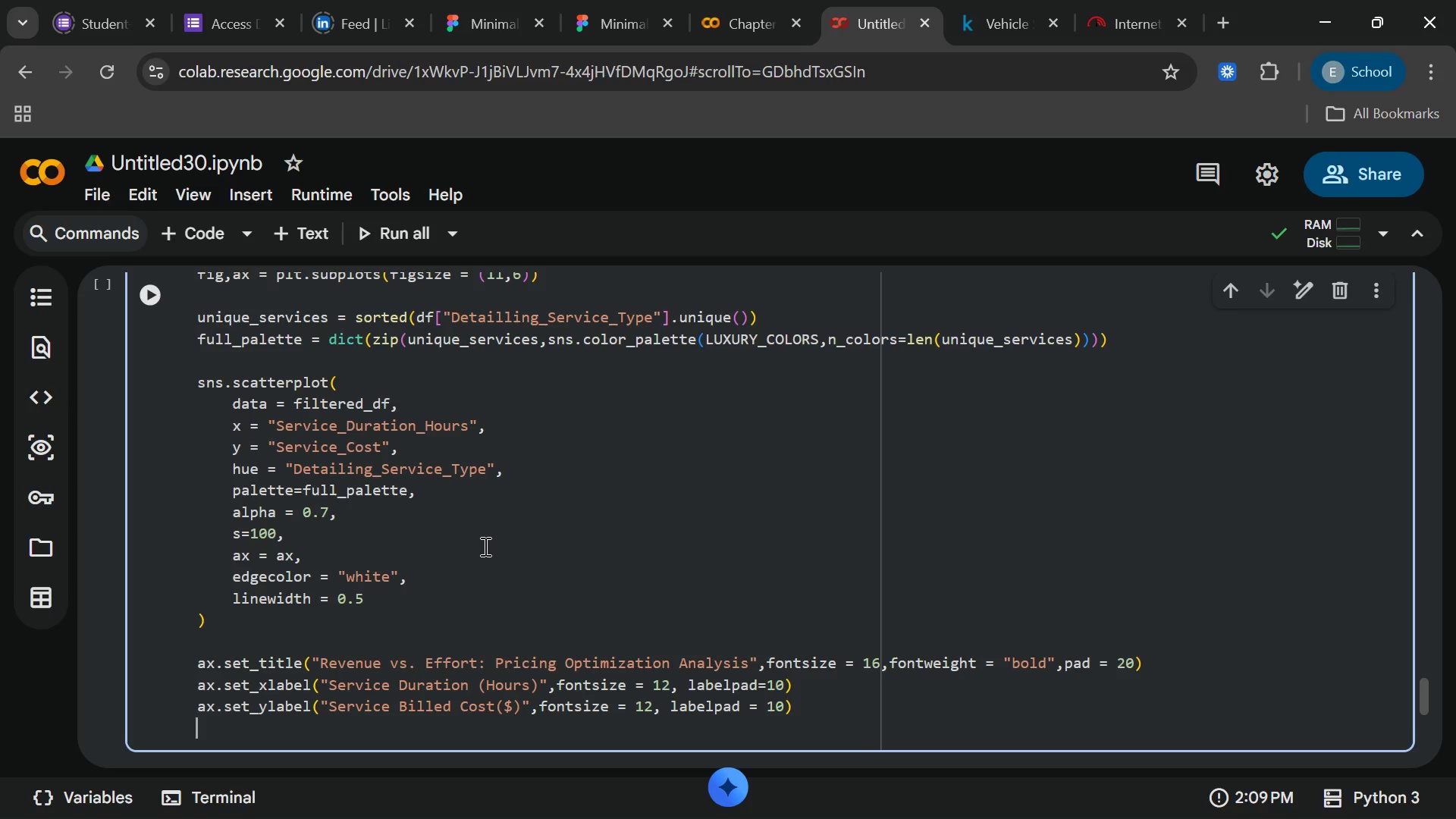 
wait(10.05)
 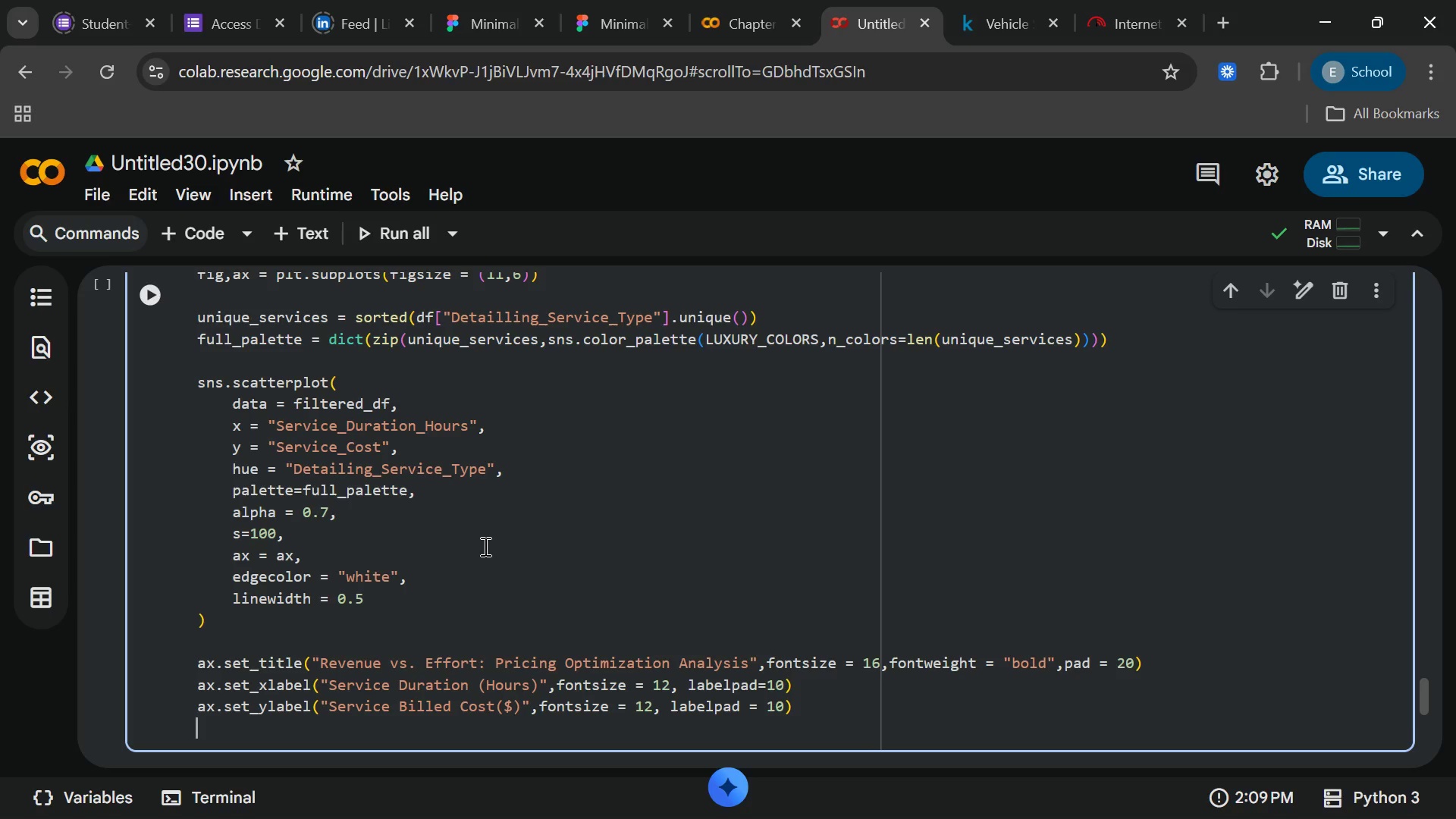 
key(Enter)
 